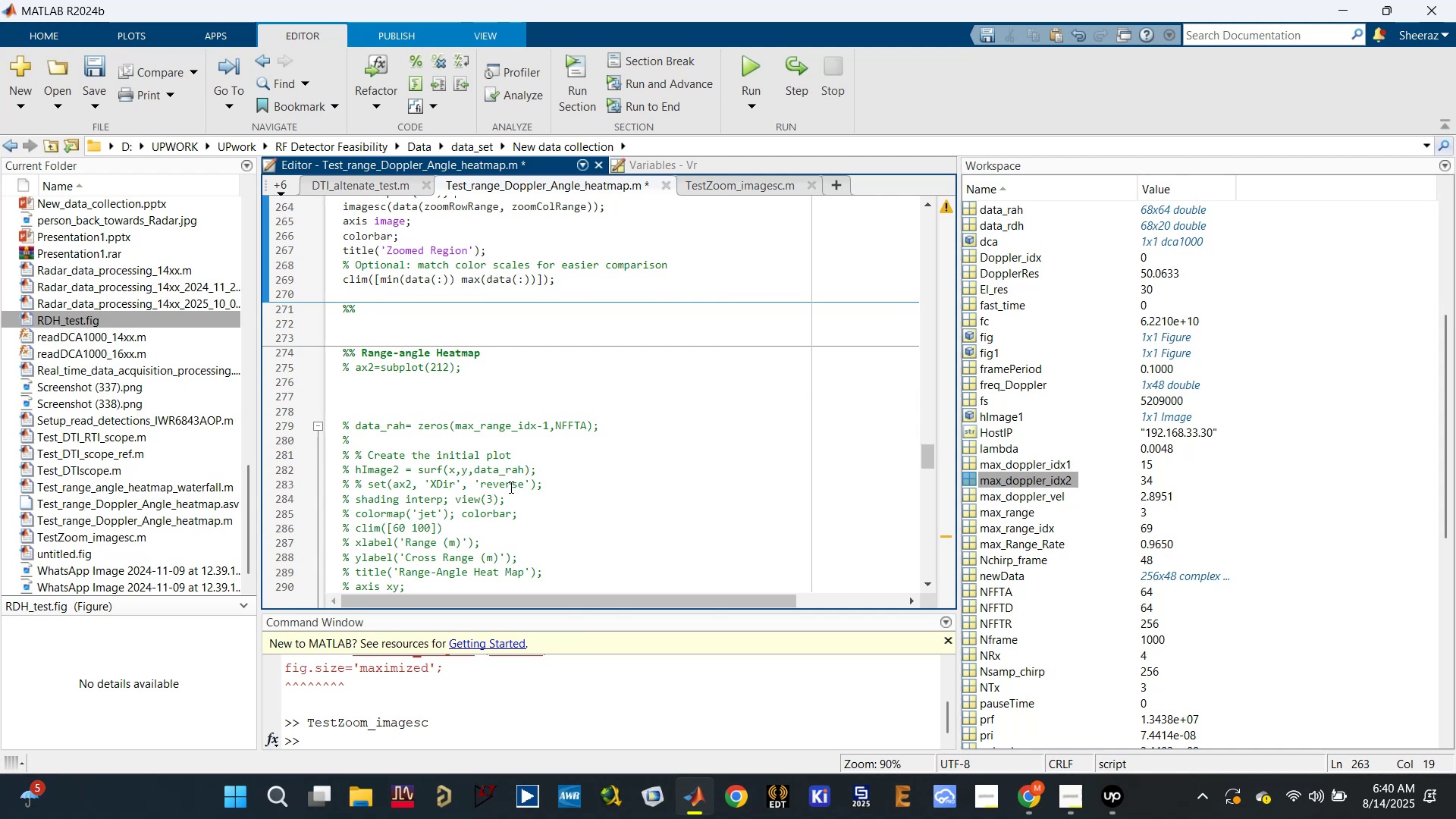 
key(Control+S)
 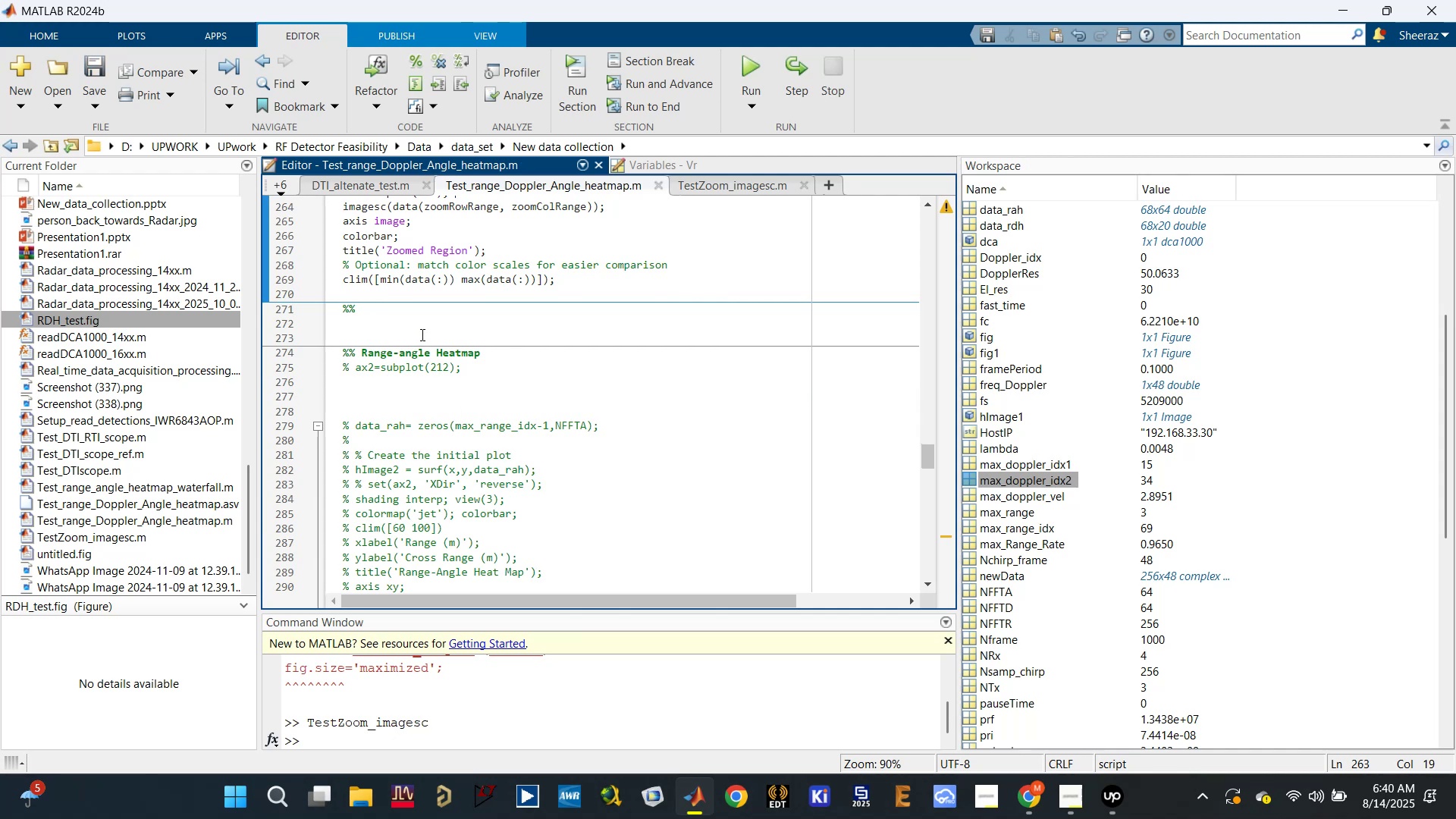 
scroll: coordinate [422, 334], scroll_direction: down, amount: 3.0
 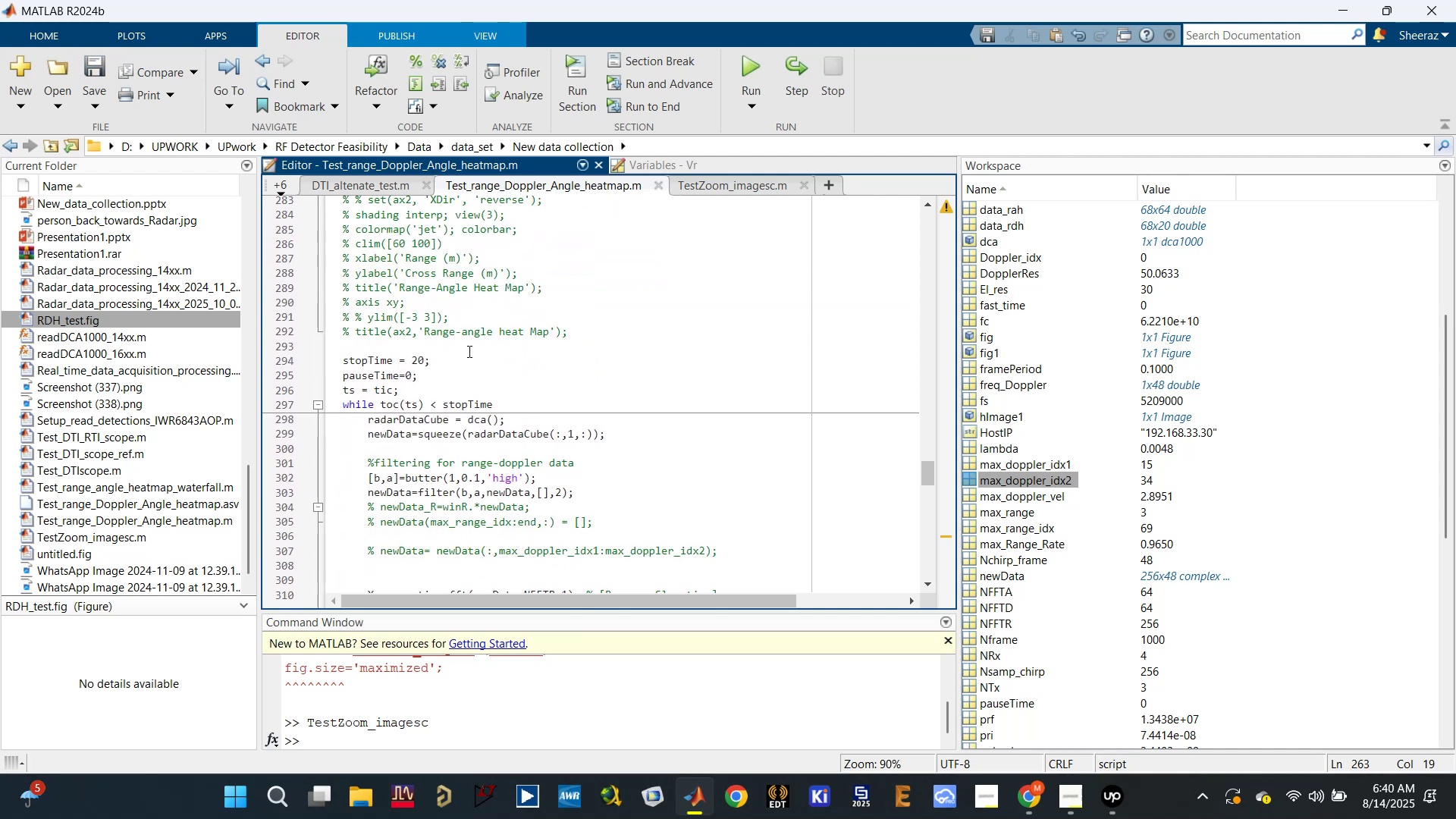 
scroll: coordinate [494, 354], scroll_direction: up, amount: 1.0
 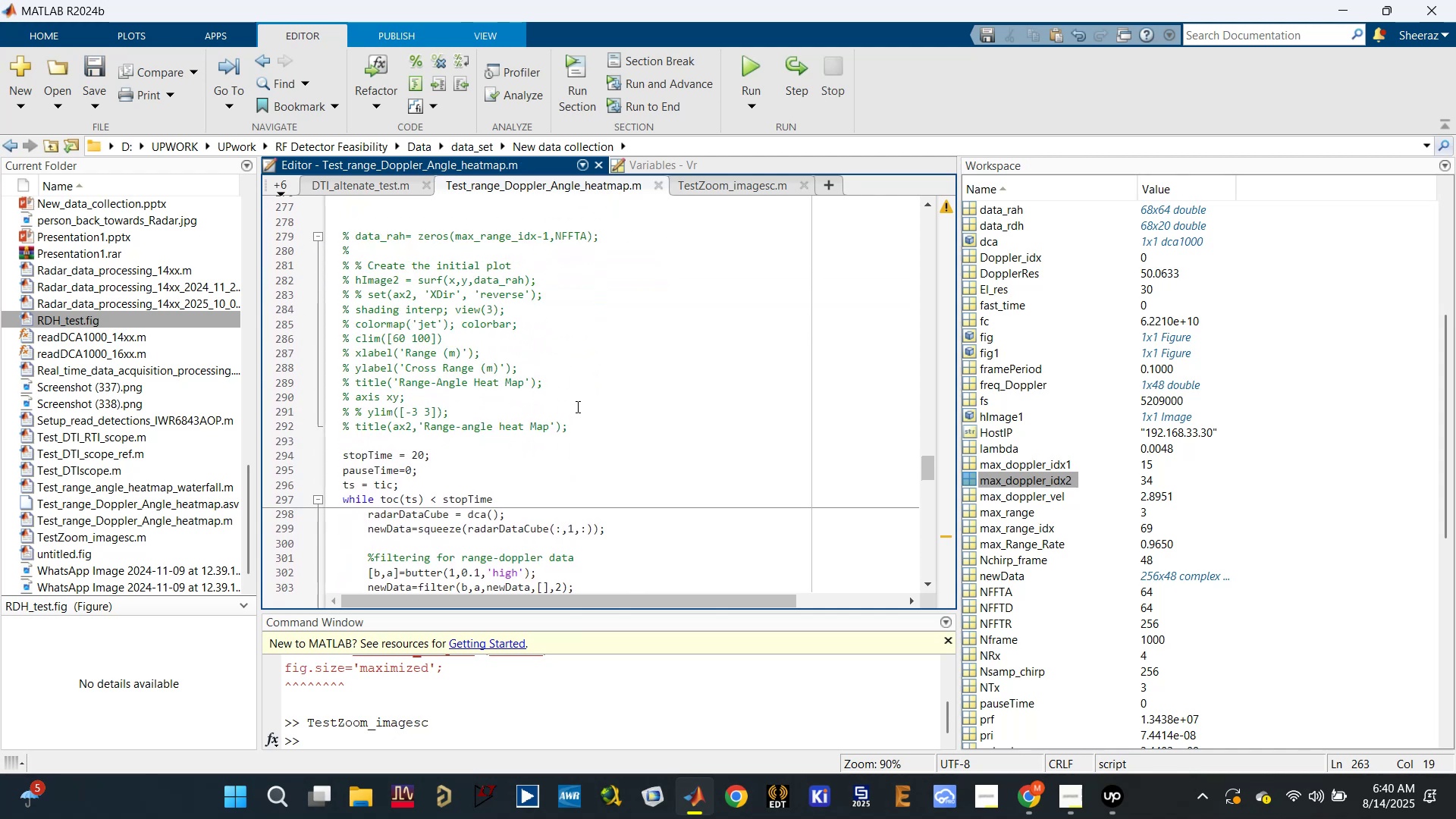 
left_click_drag(start_coordinate=[582, 424], to_coordinate=[413, 316])
 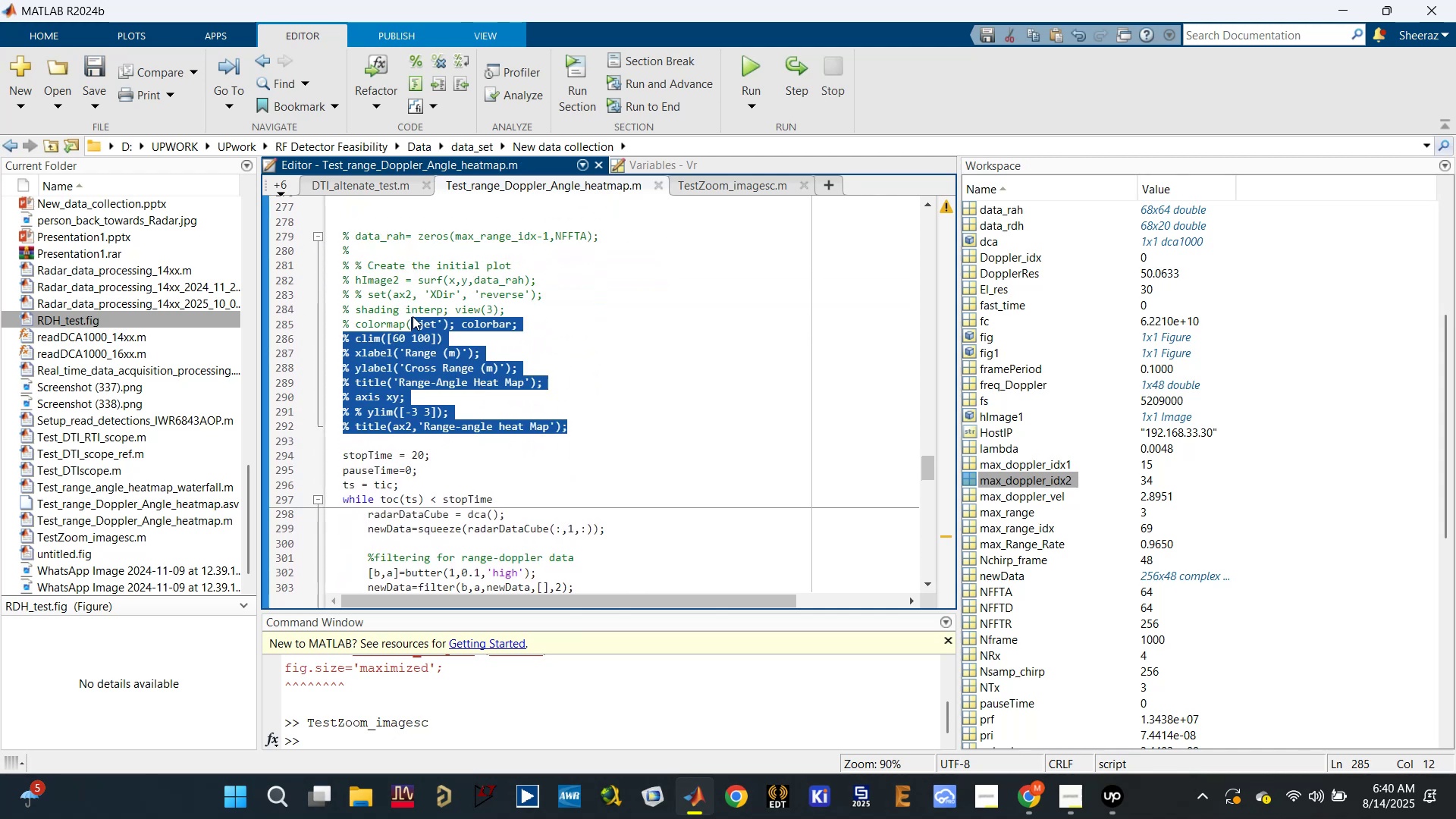 
scroll: coordinate [413, 316], scroll_direction: up, amount: 1.0
 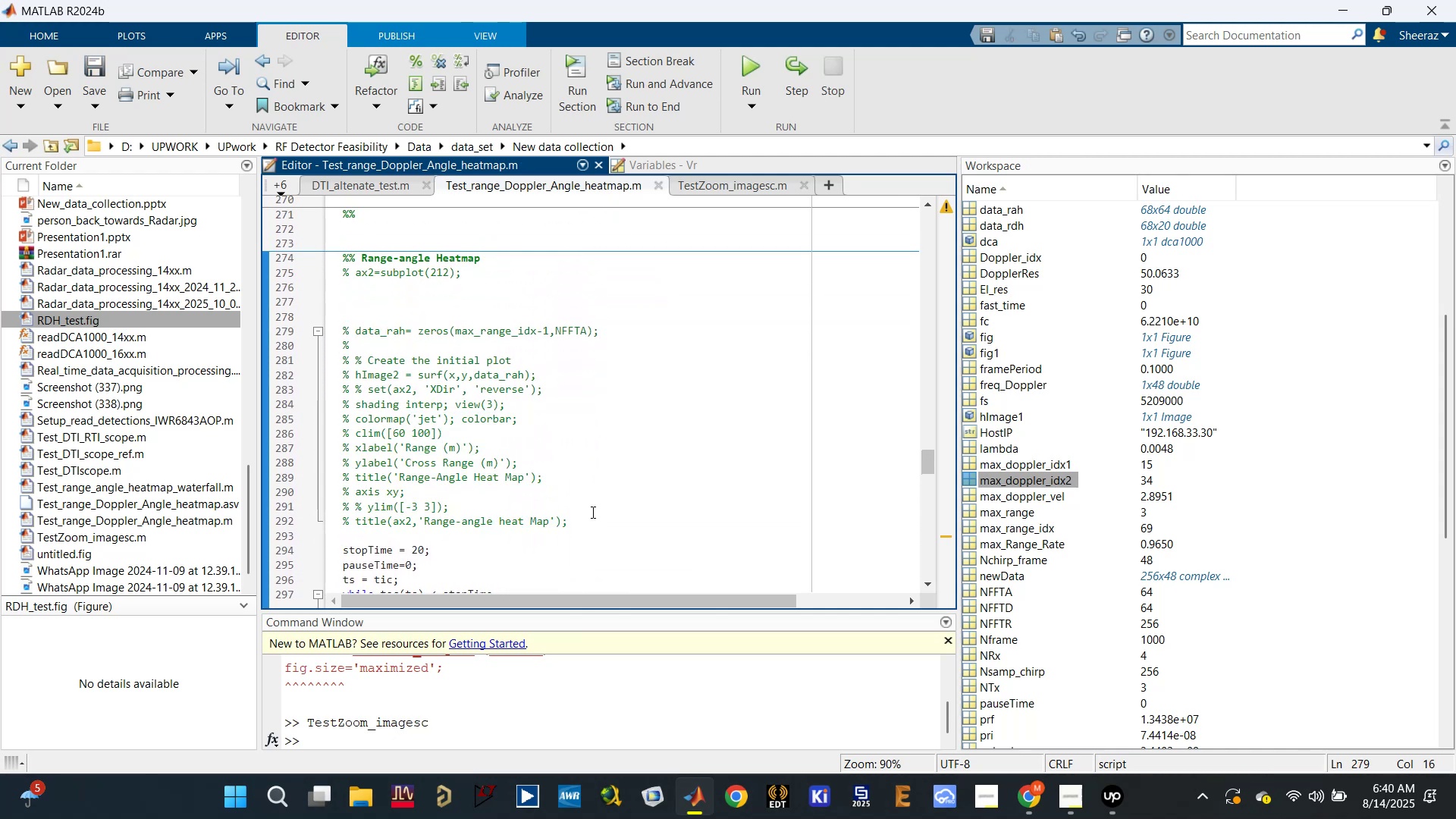 
left_click_drag(start_coordinate=[595, 532], to_coordinate=[330, 234])
 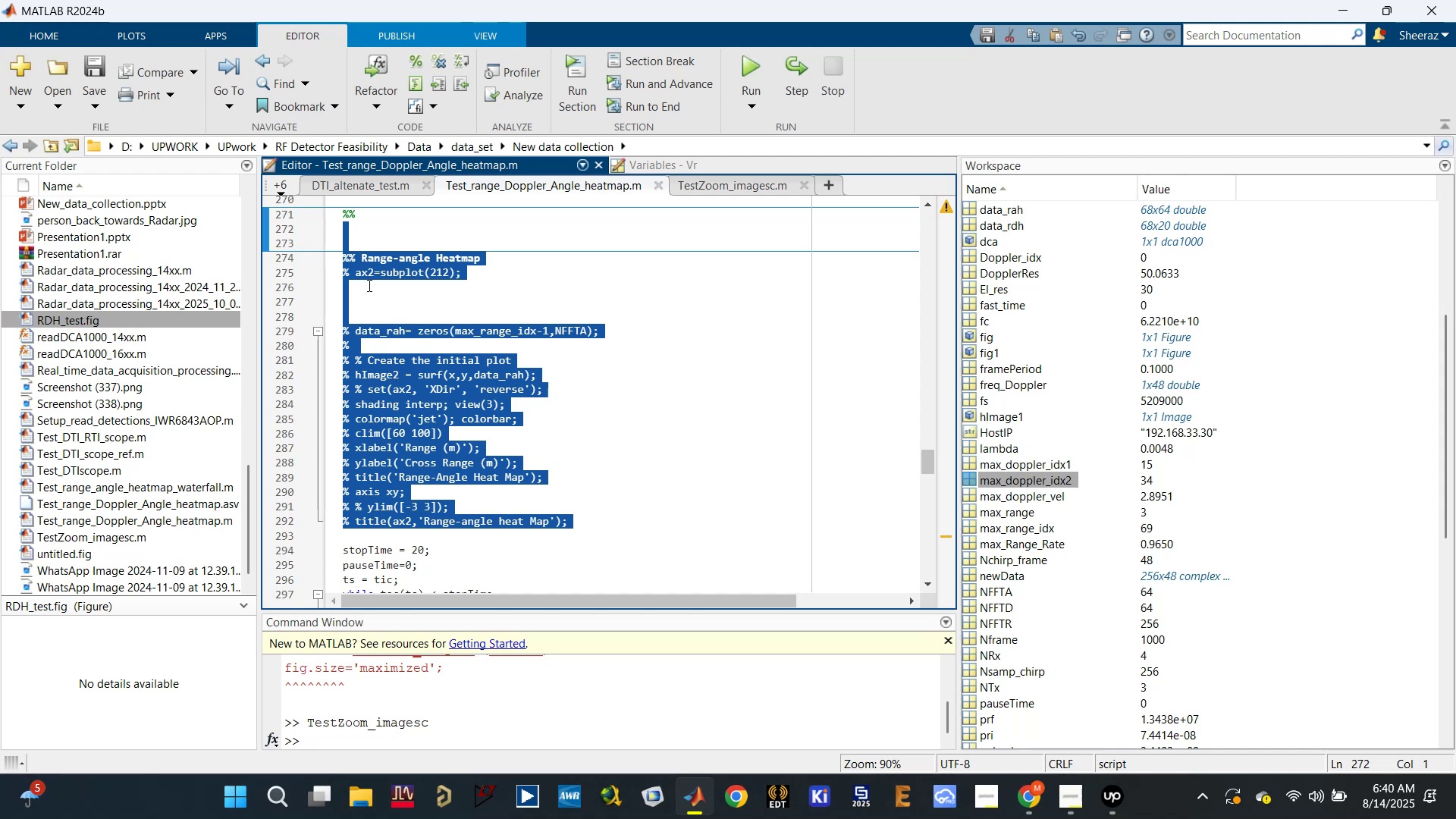 
scroll: coordinate [437, 378], scroll_direction: up, amount: 1.0
 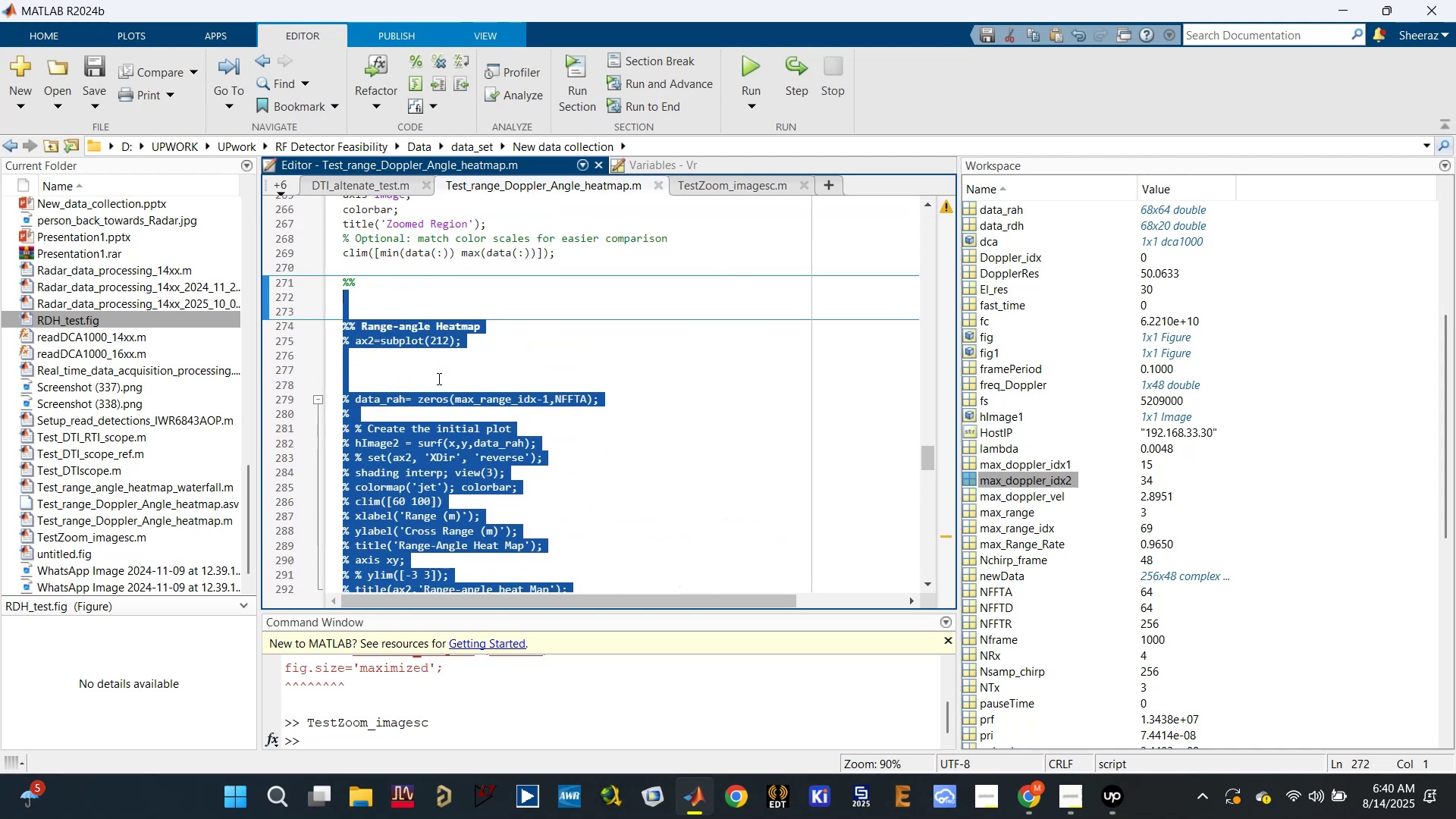 
key(Backspace)
 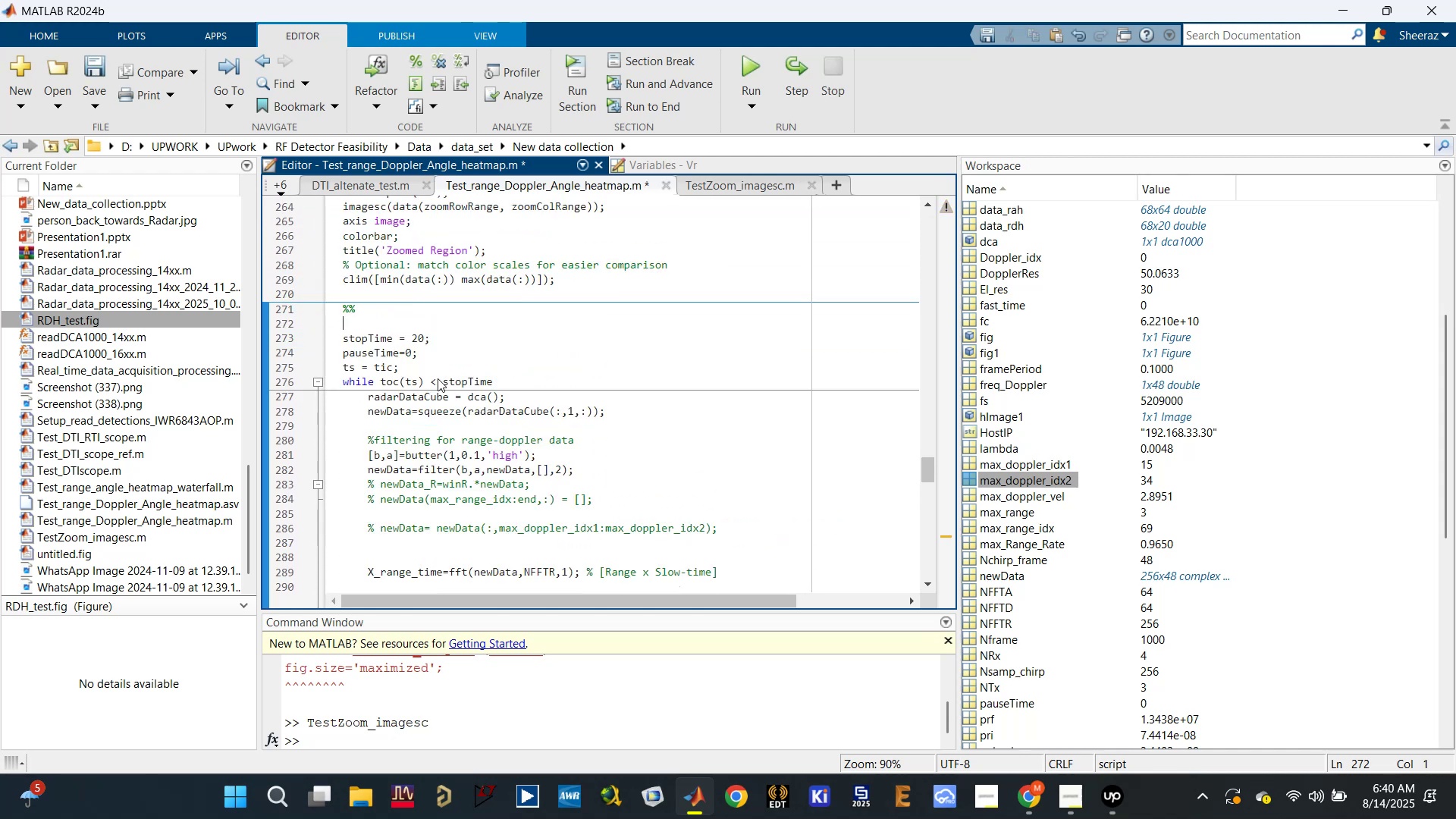 
key(Backspace)
 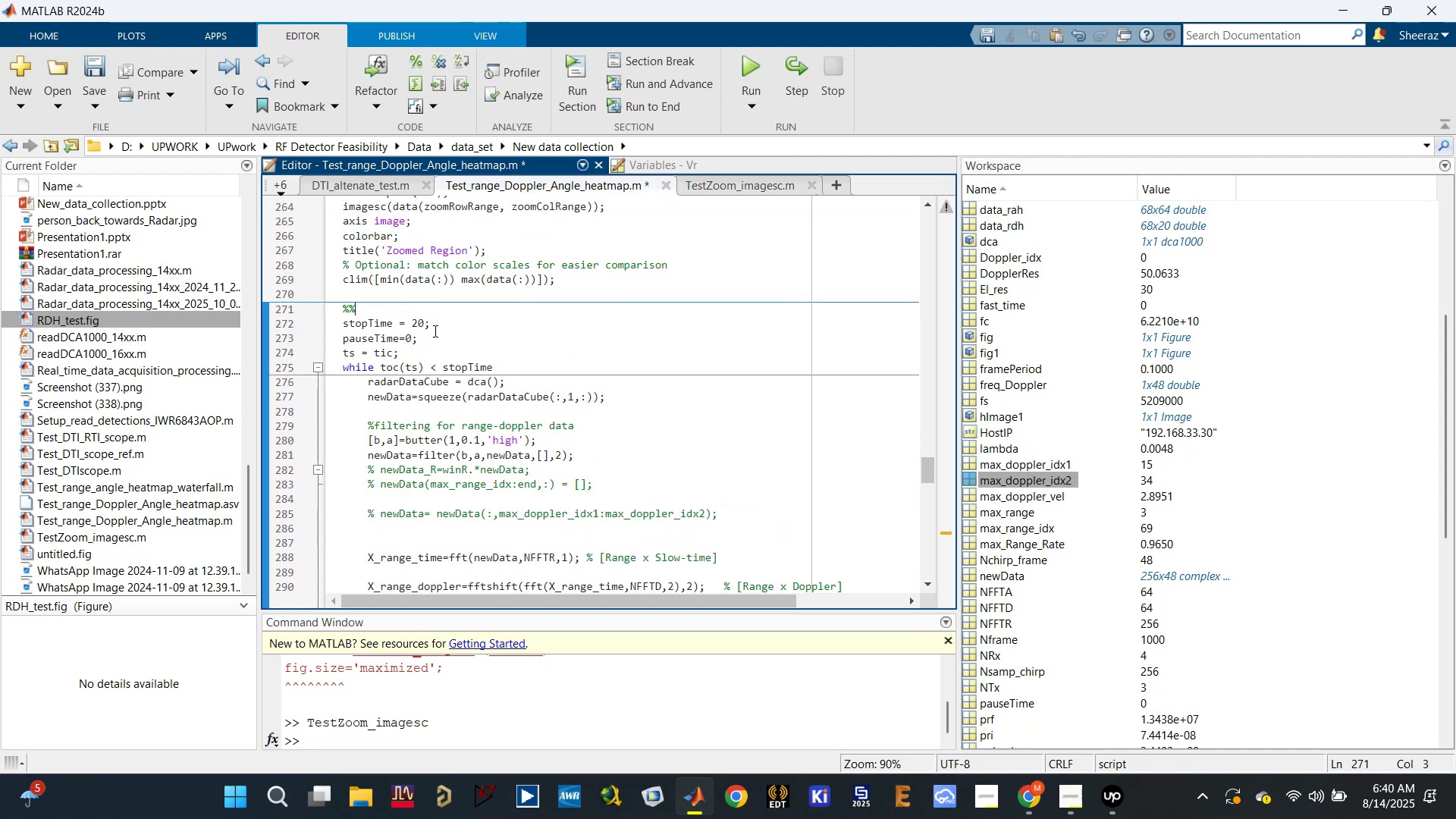 
key(Backspace)
 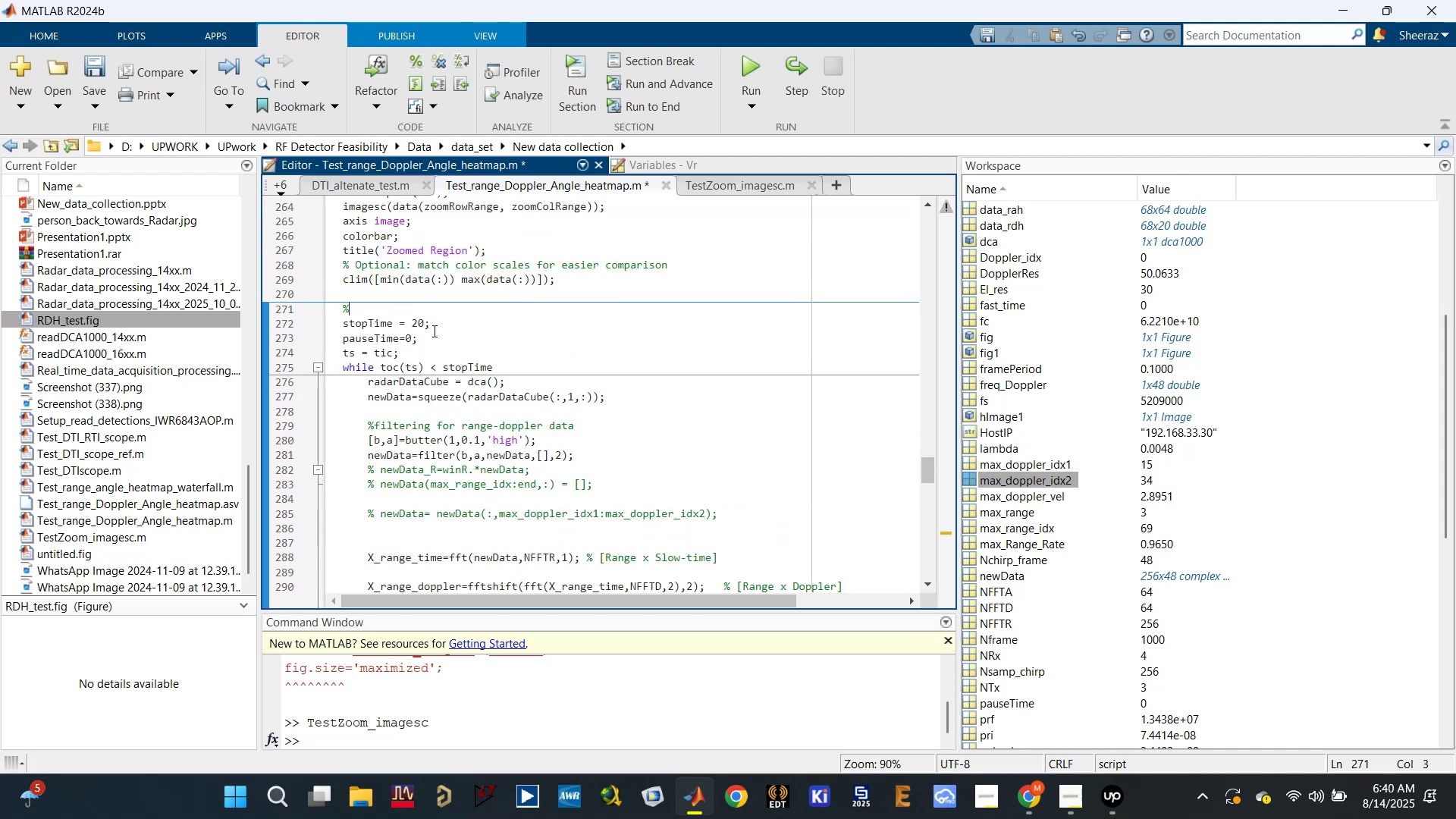 
key(Backspace)
 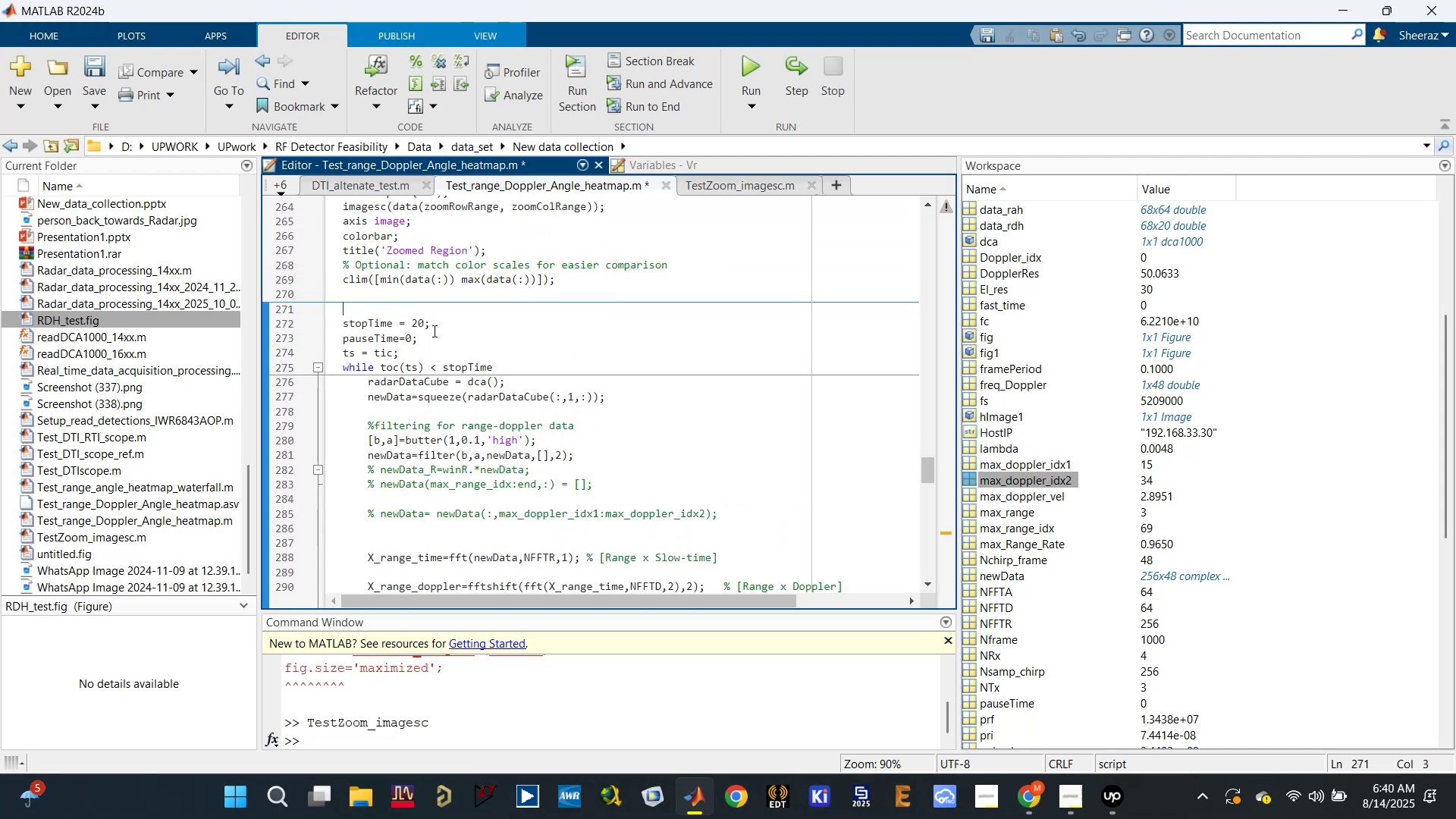 
key(Backspace)
 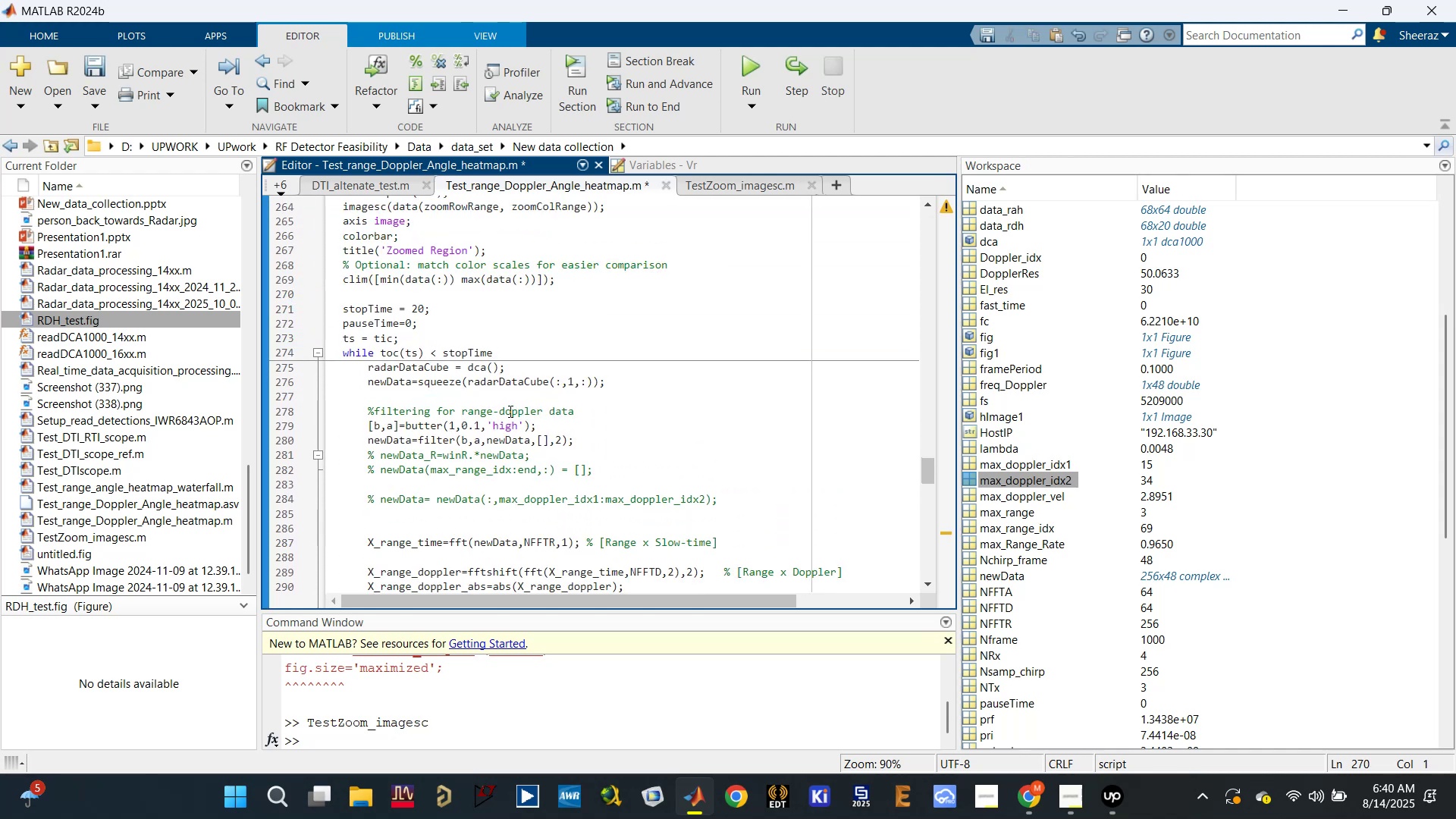 
scroll: coordinate [512, 422], scroll_direction: down, amount: 4.0
 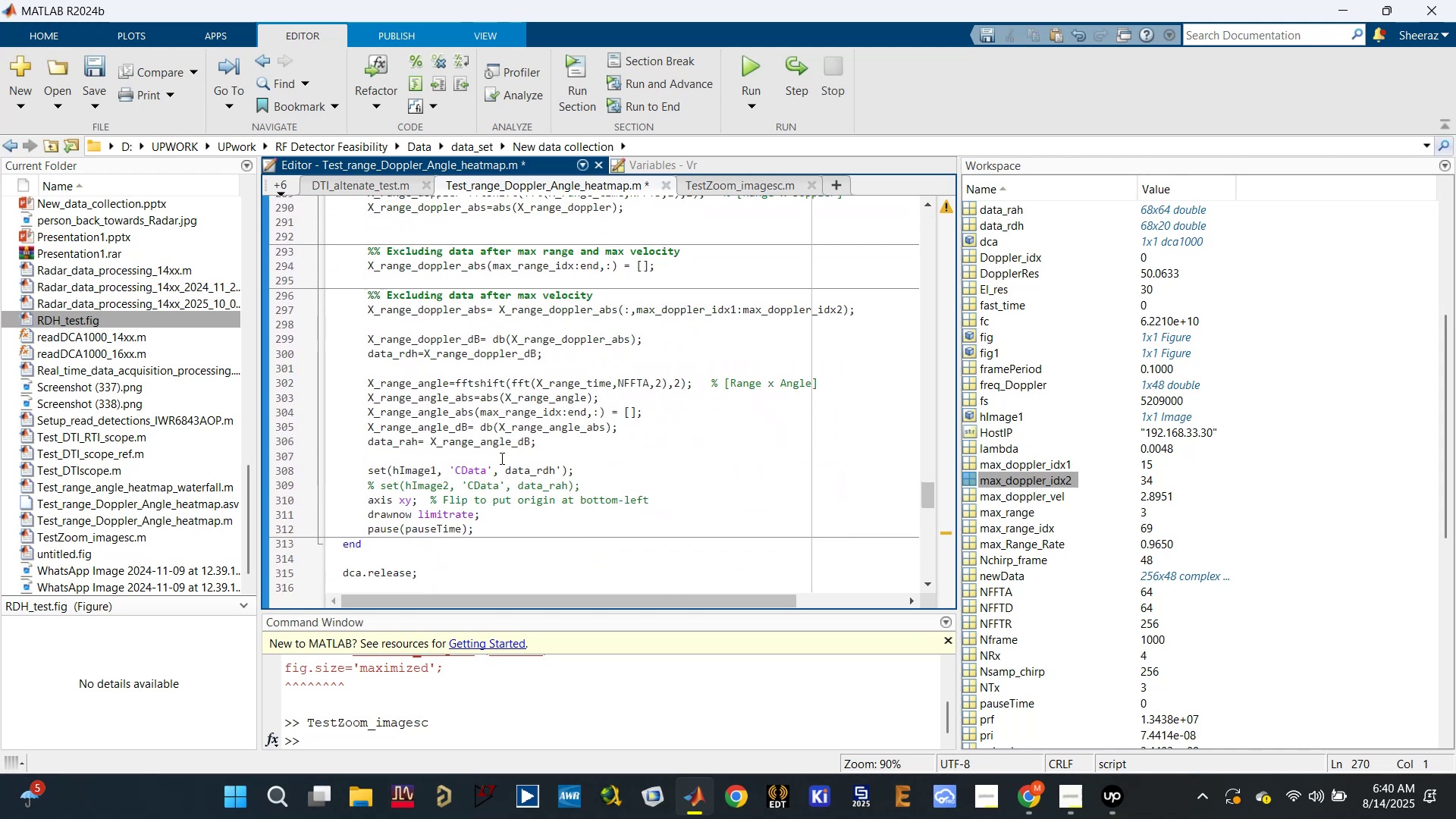 
left_click([491, 444])
 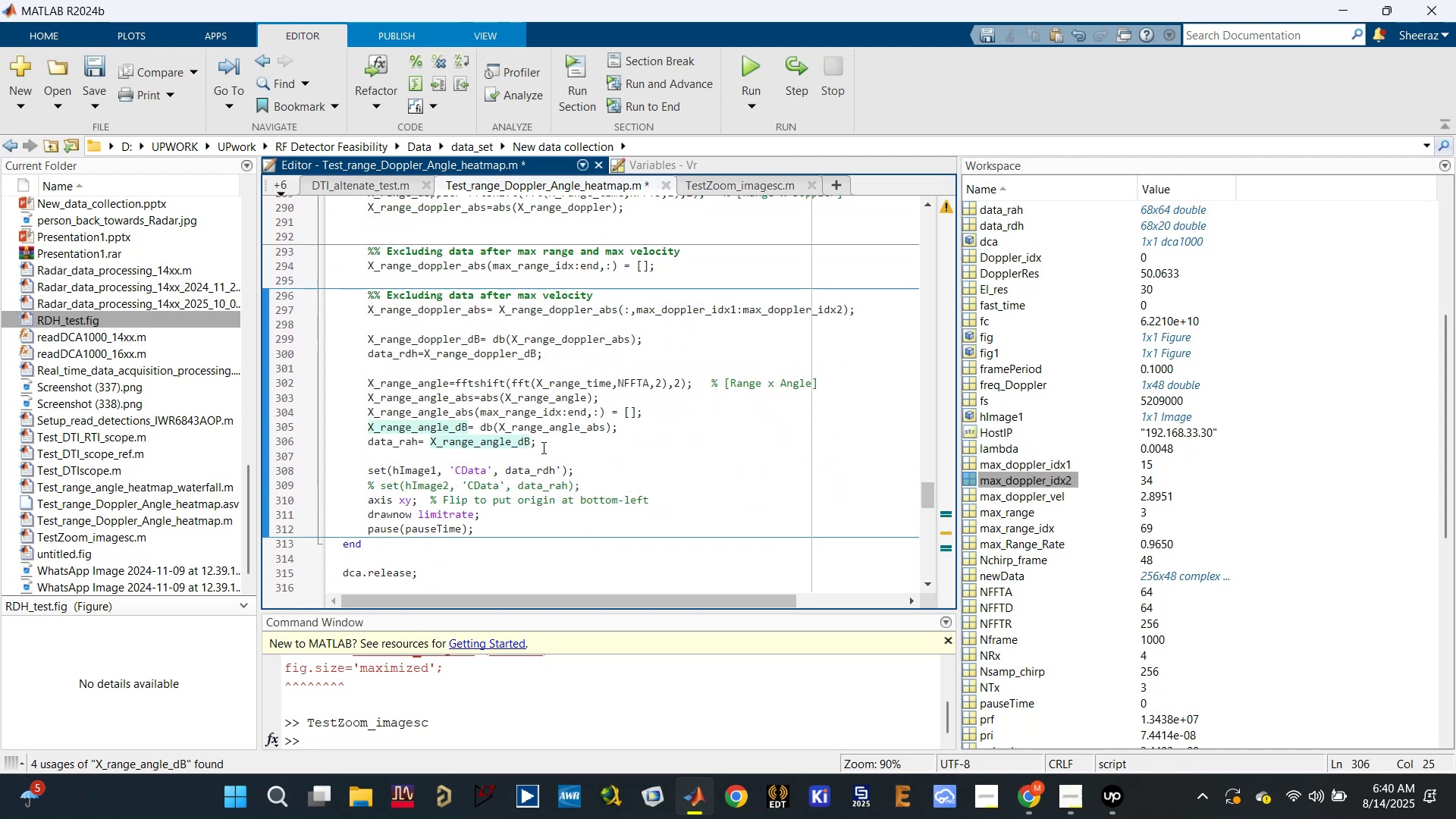 
left_click_drag(start_coordinate=[557, 446], to_coordinate=[356, 362])
 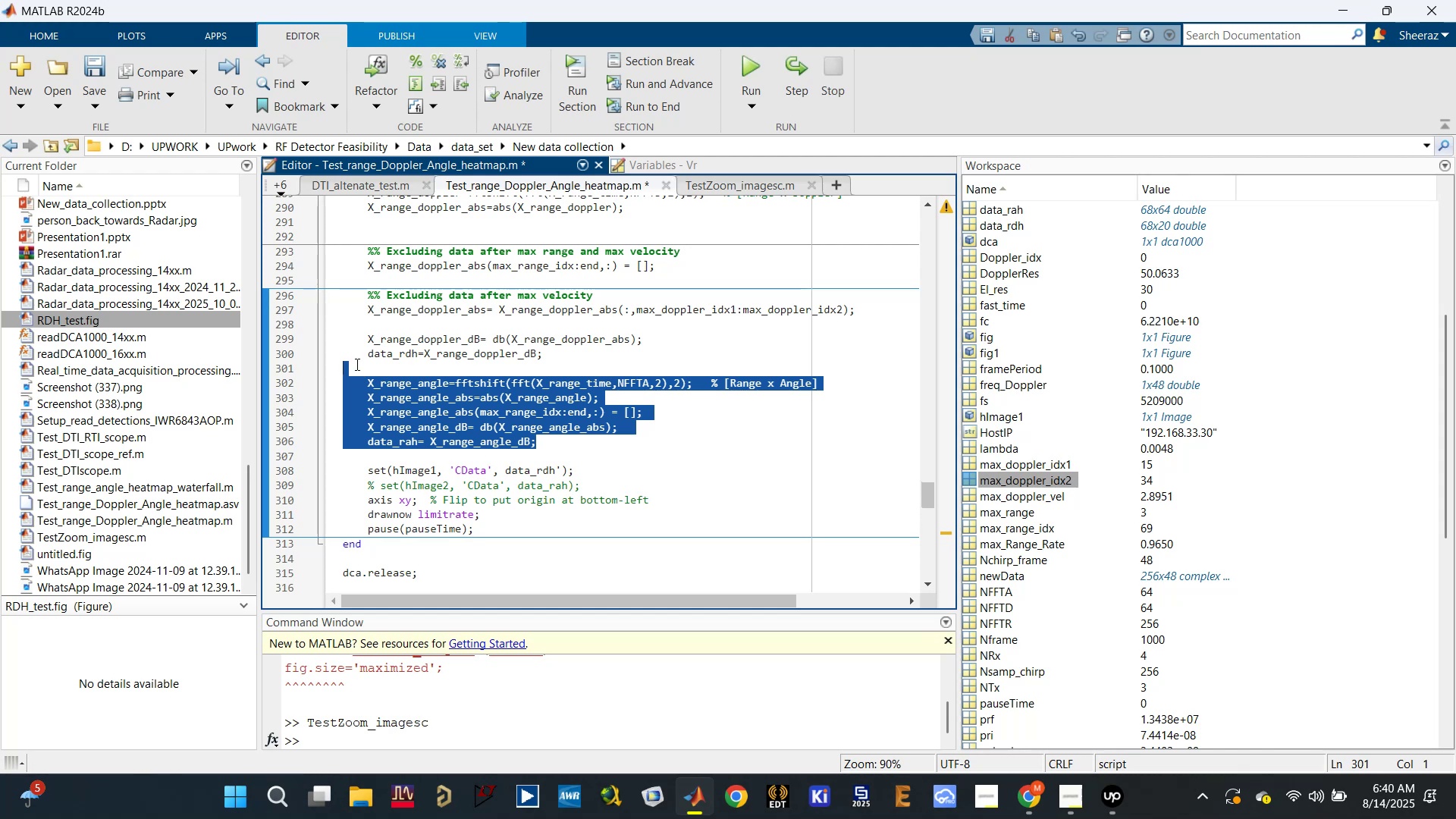 
key(Delete)
 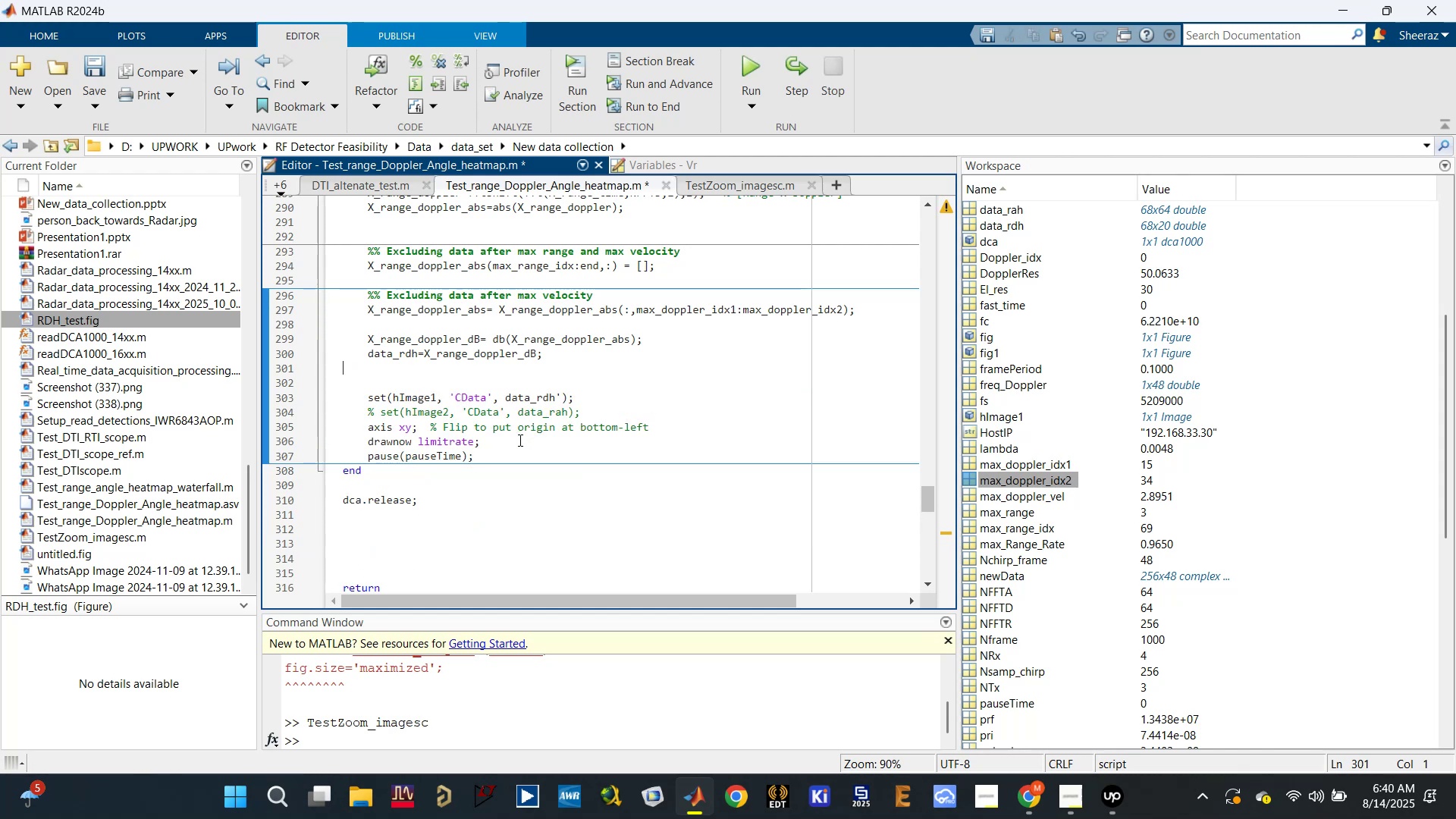 
scroll: coordinate [510, 441], scroll_direction: down, amount: 1.0
 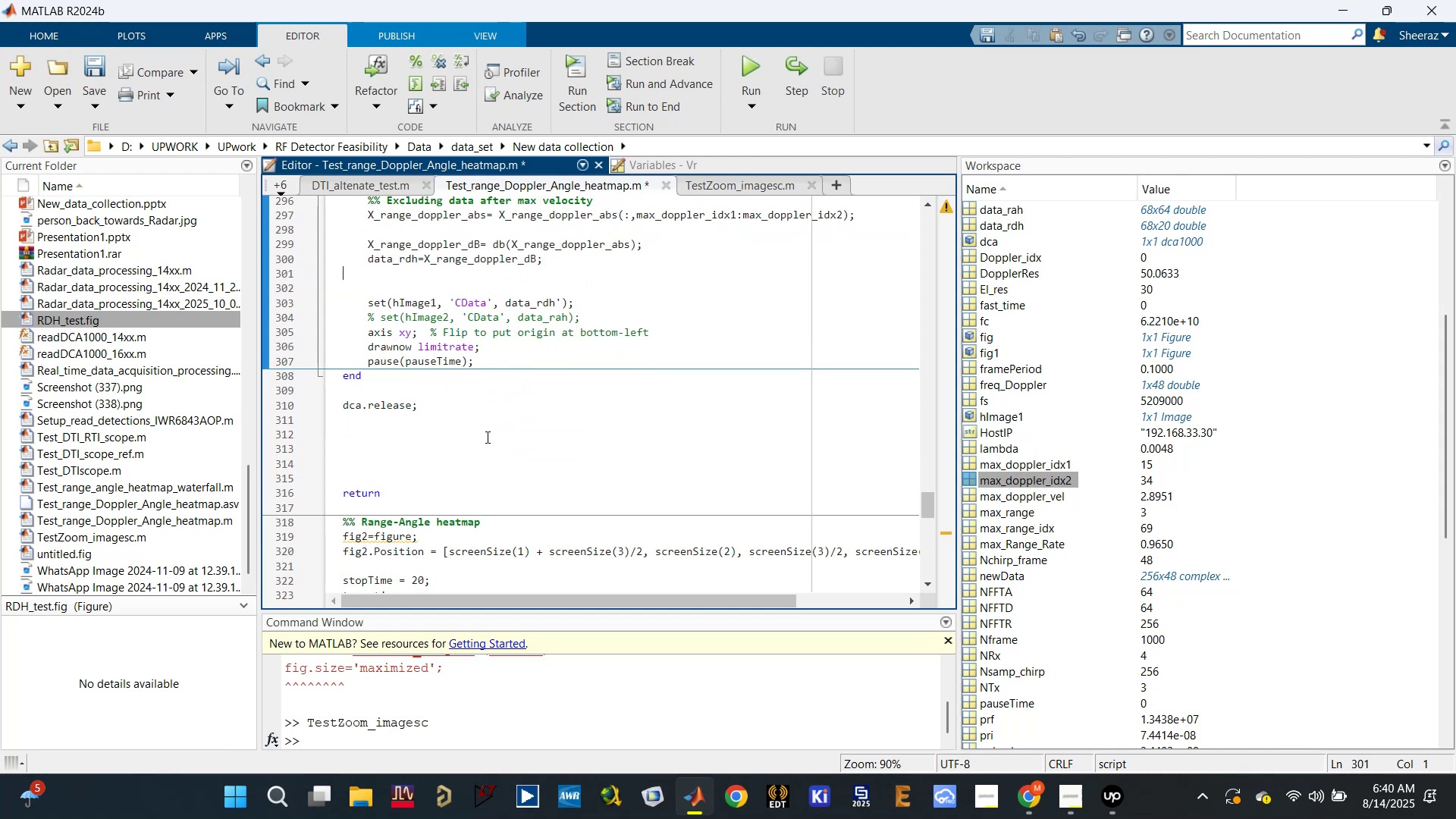 
scroll: coordinate [470, 436], scroll_direction: none, amount: 0.0
 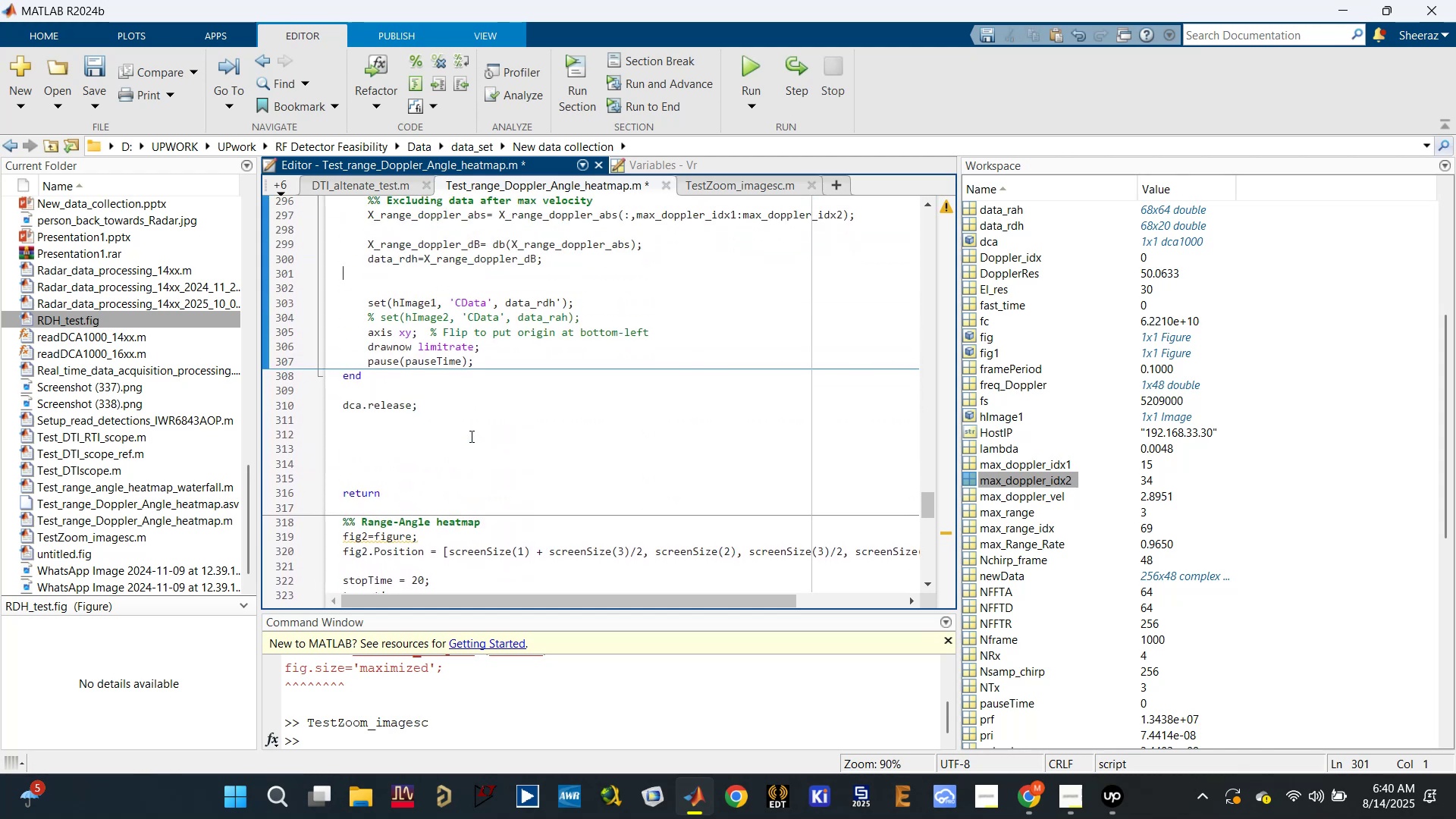 
scroll: coordinate [504, 453], scroll_direction: up, amount: 4.0
 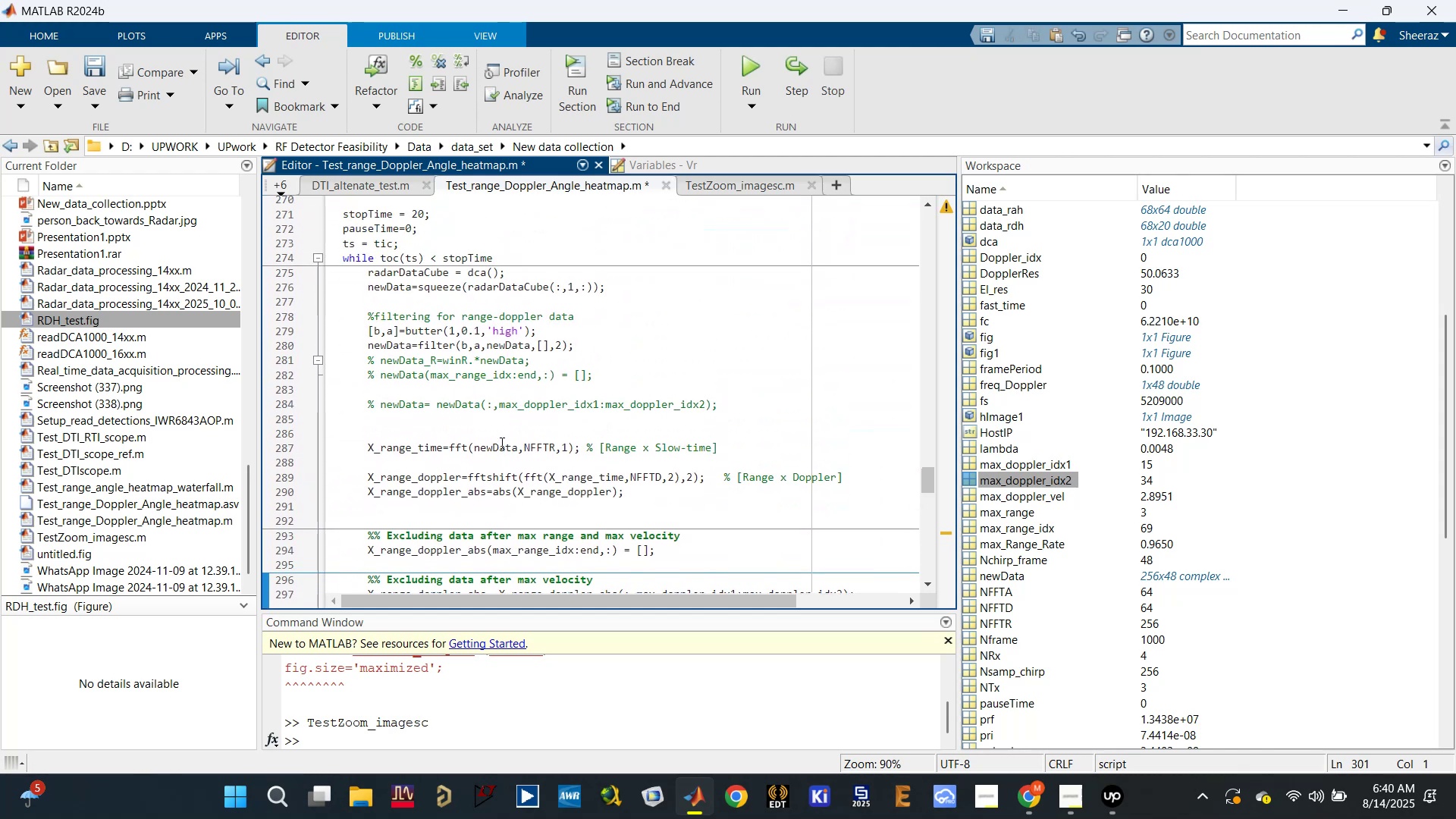 
left_click([500, 419])
 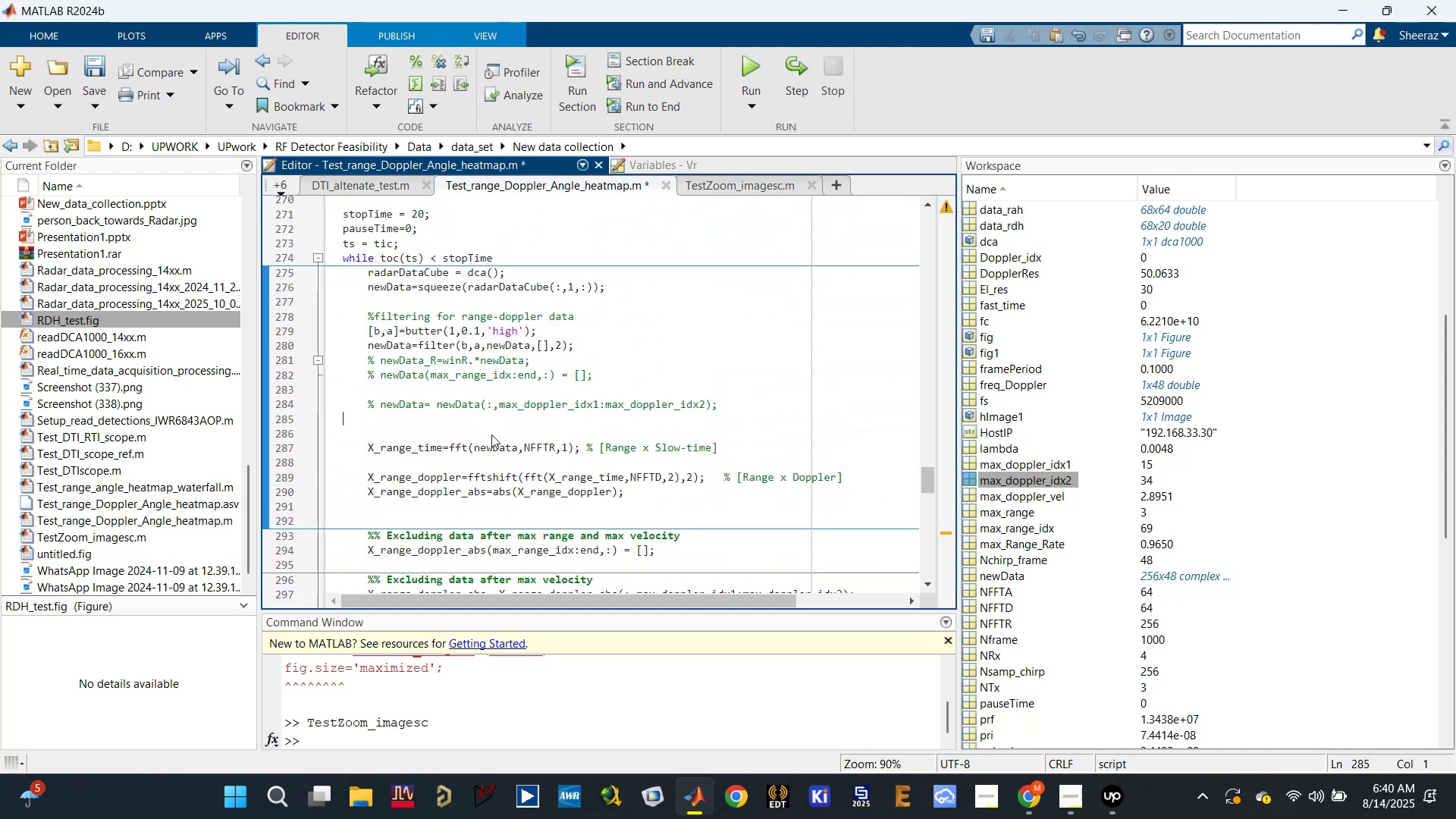 
left_click([491, 435])
 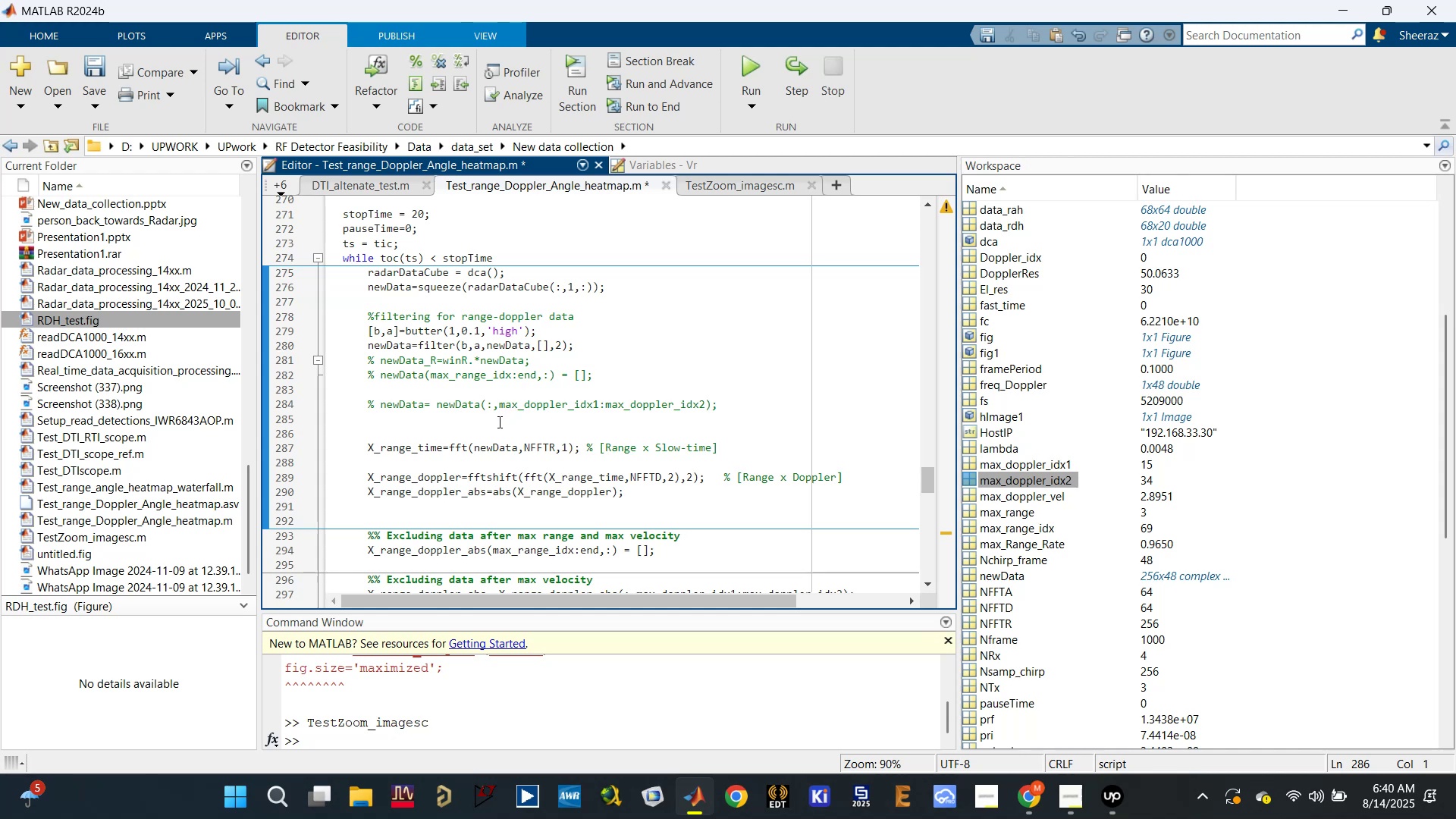 
left_click([494, 396])
 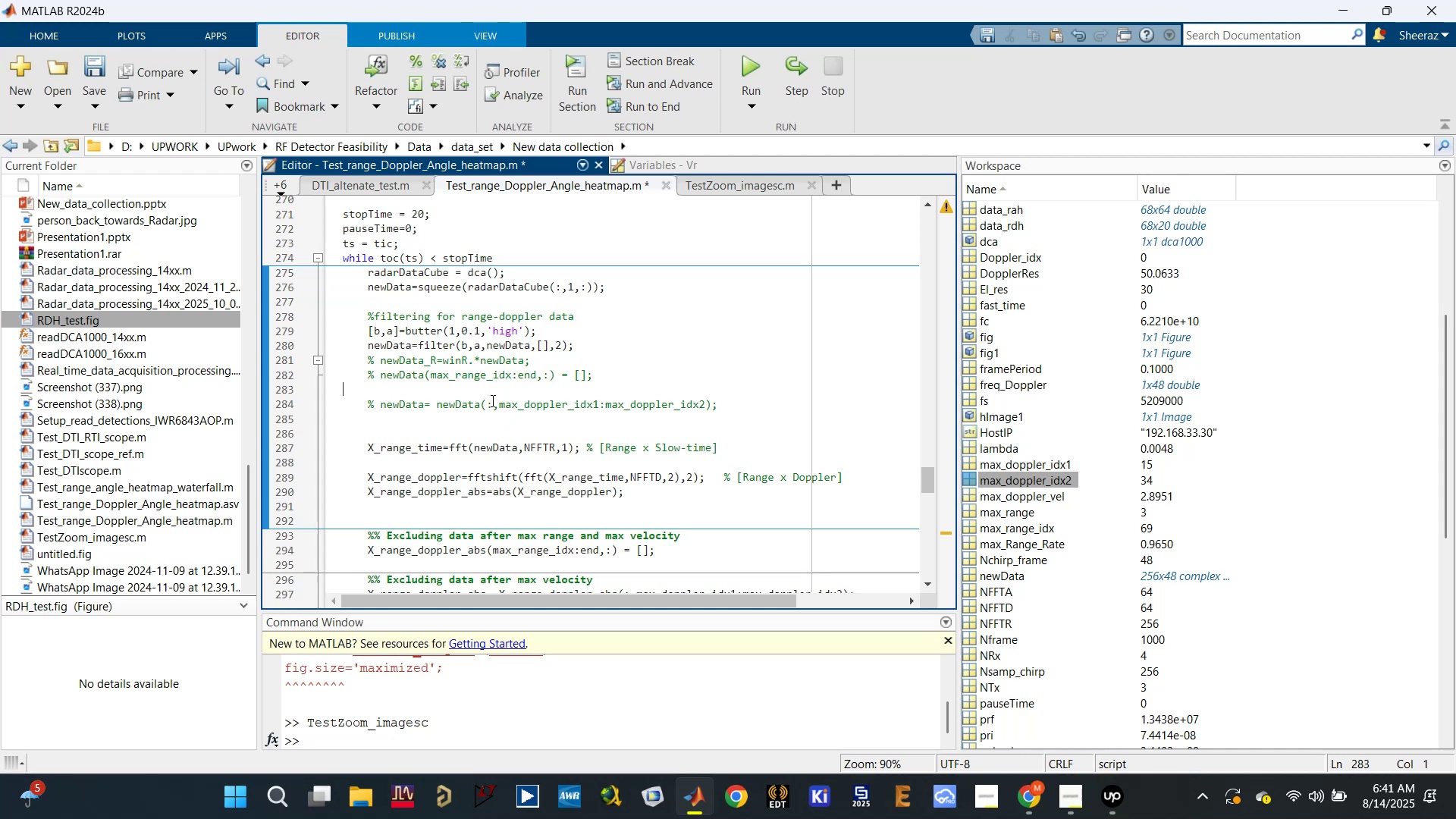 
key(Backspace)
 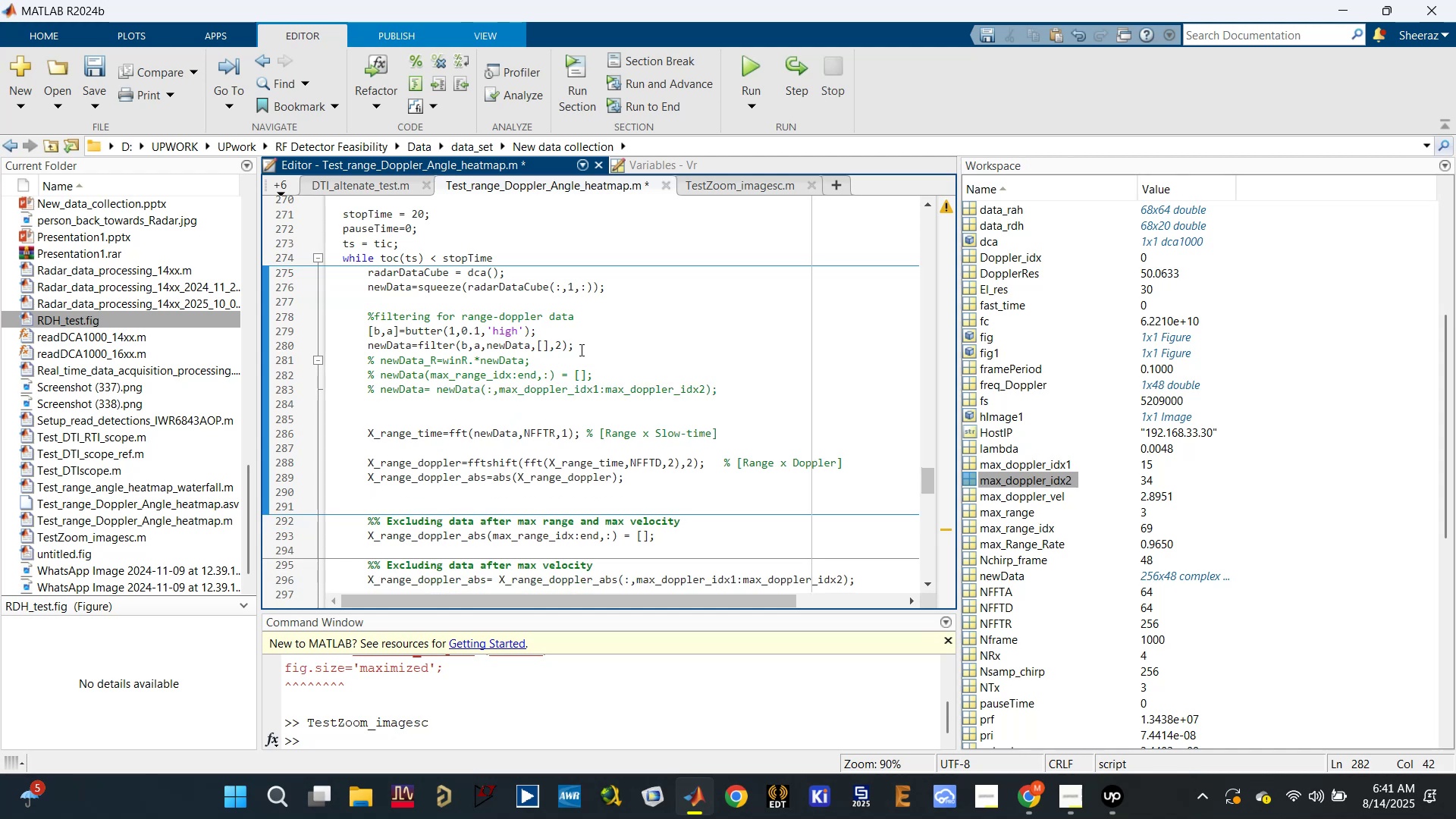 
left_click([589, 341])
 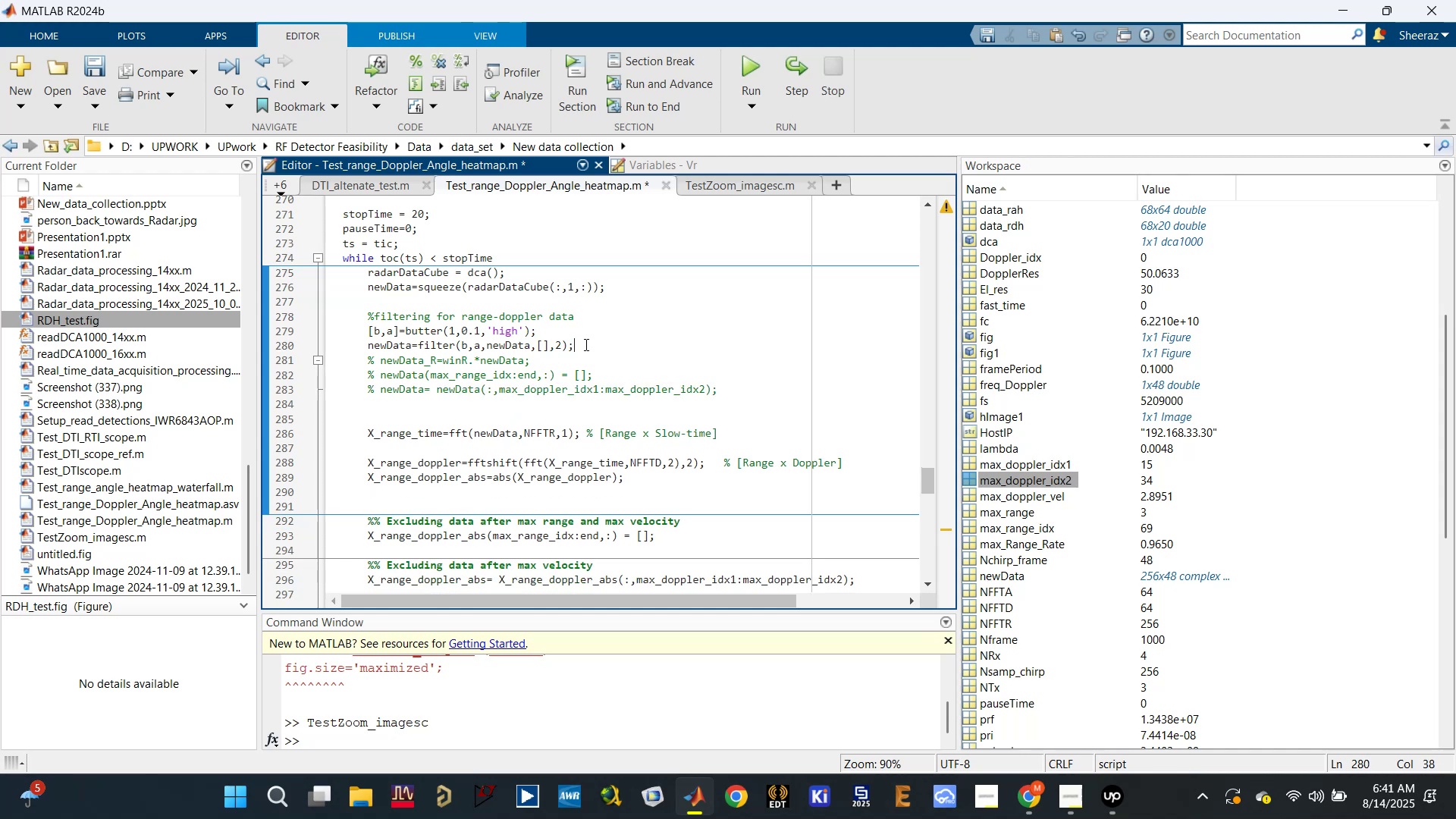 
key(Enter)
 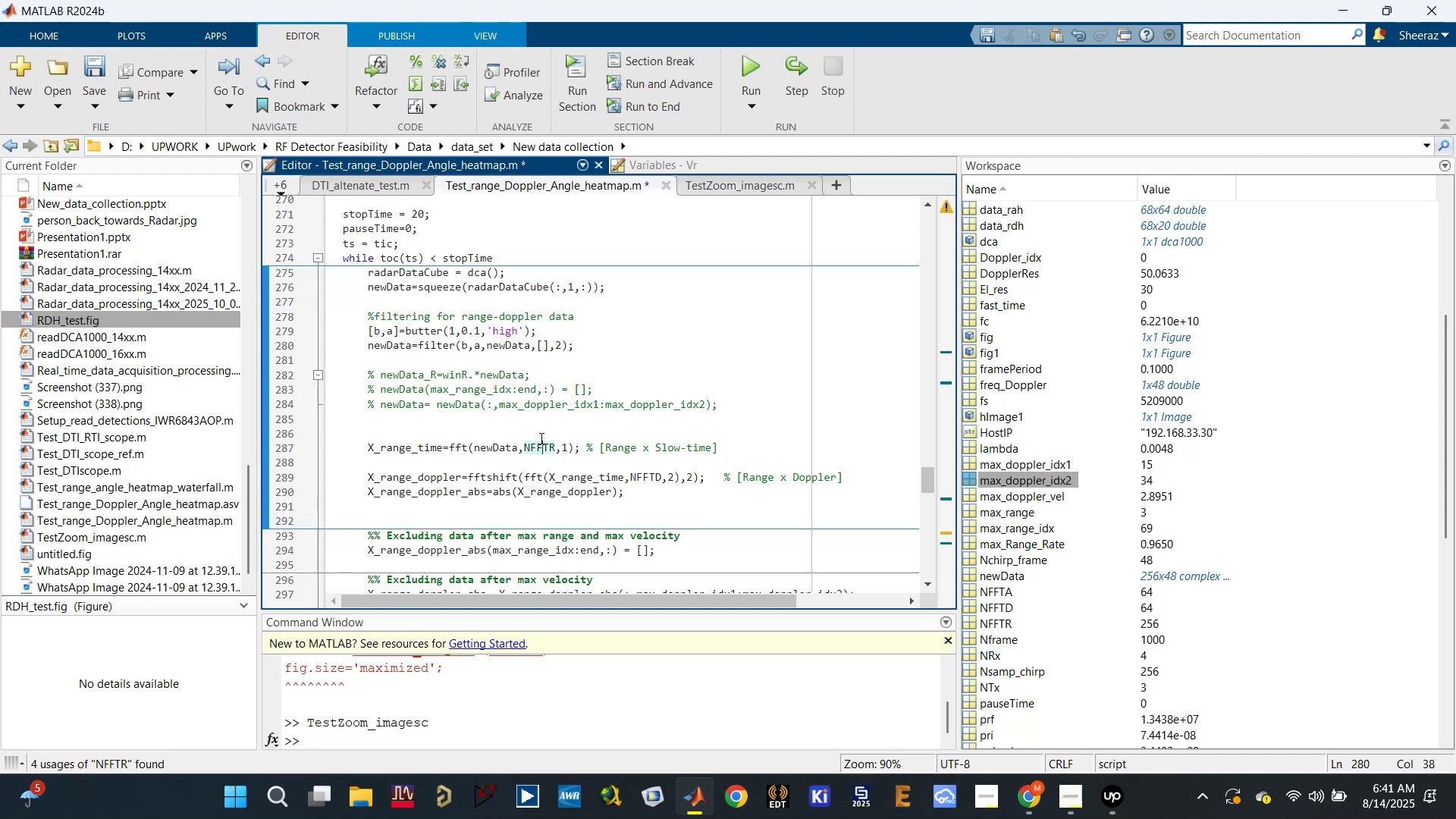 
left_click([537, 431])
 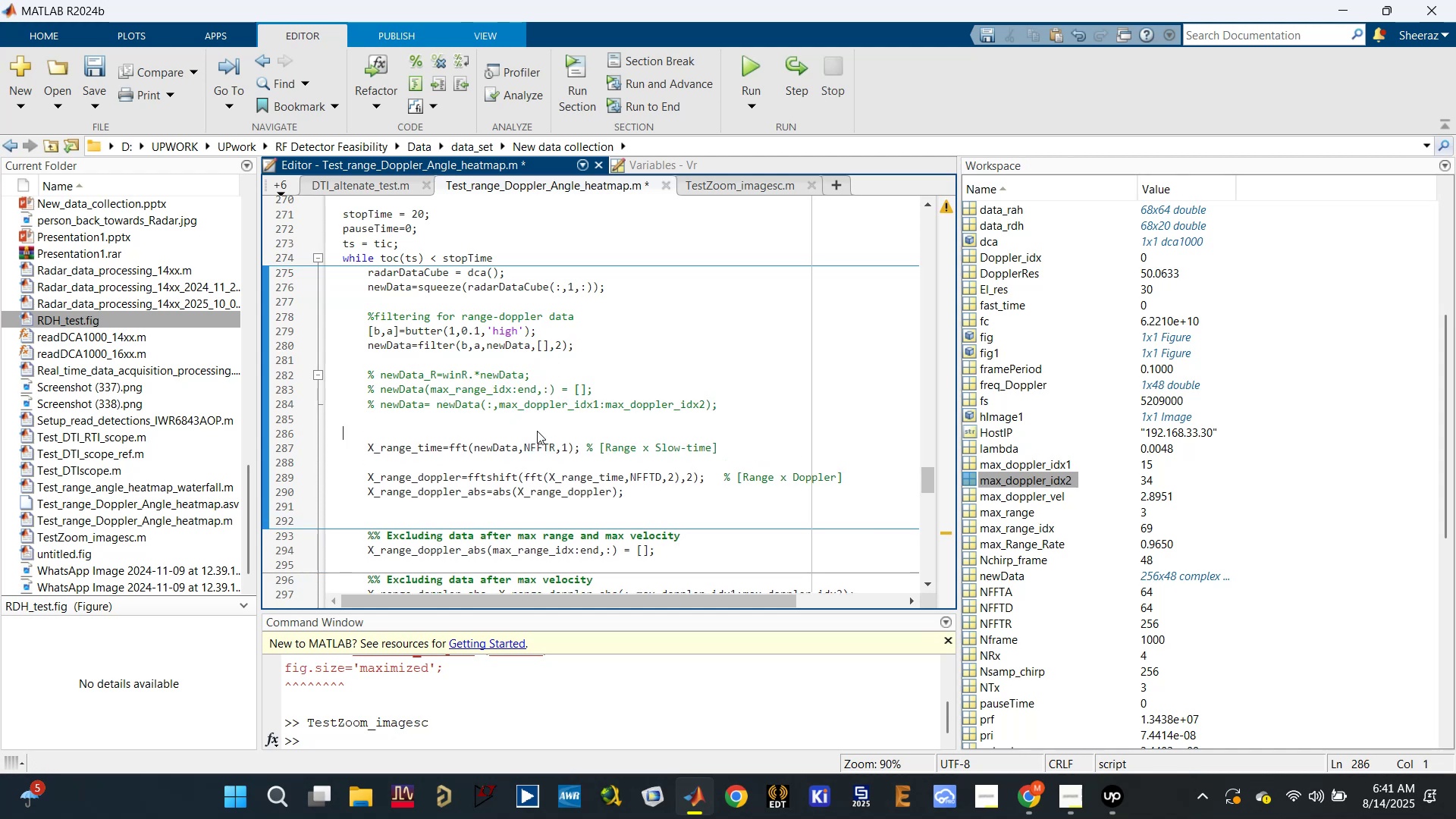 
key(Backspace)
 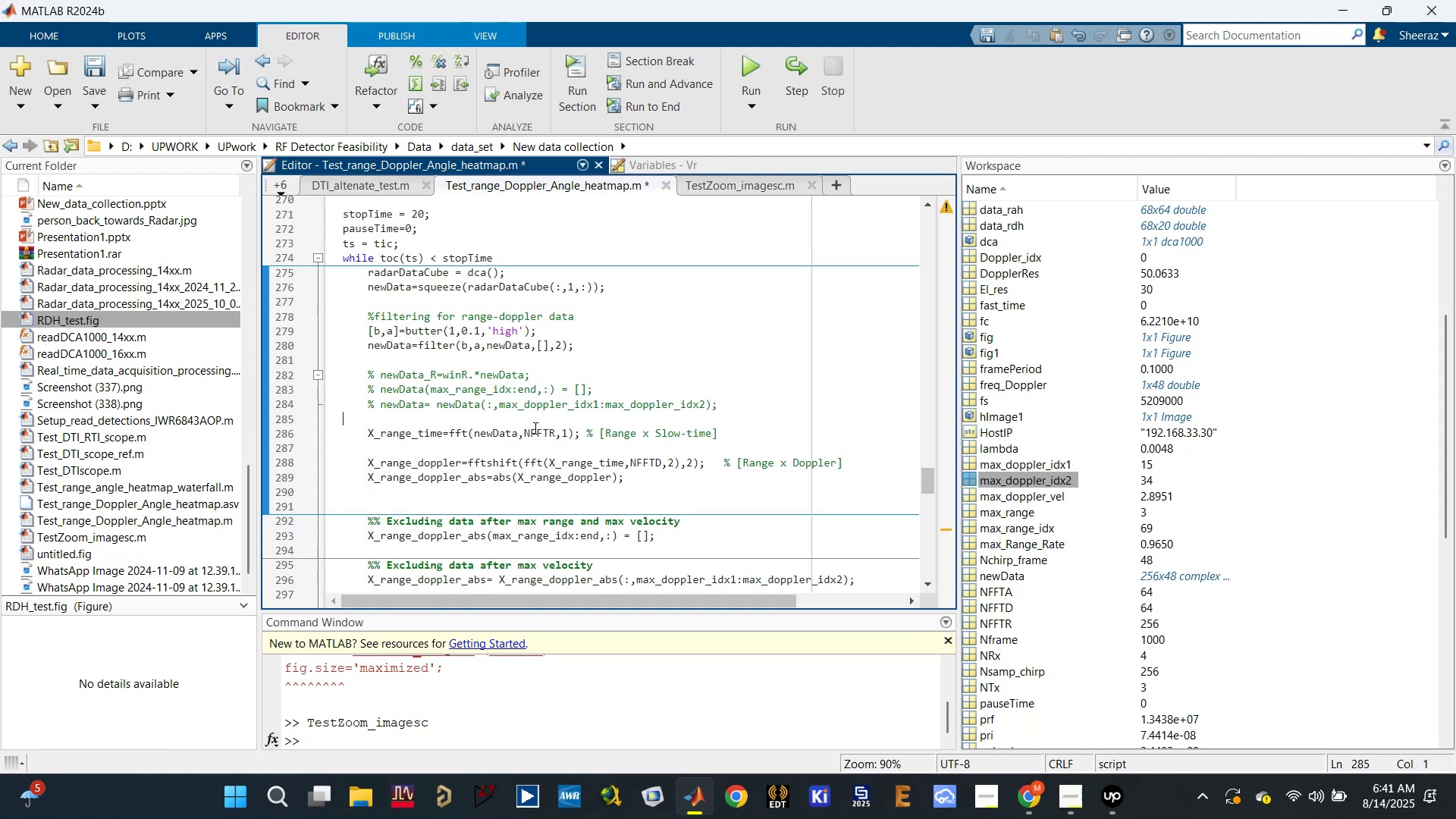 
key(Control+ControlLeft)
 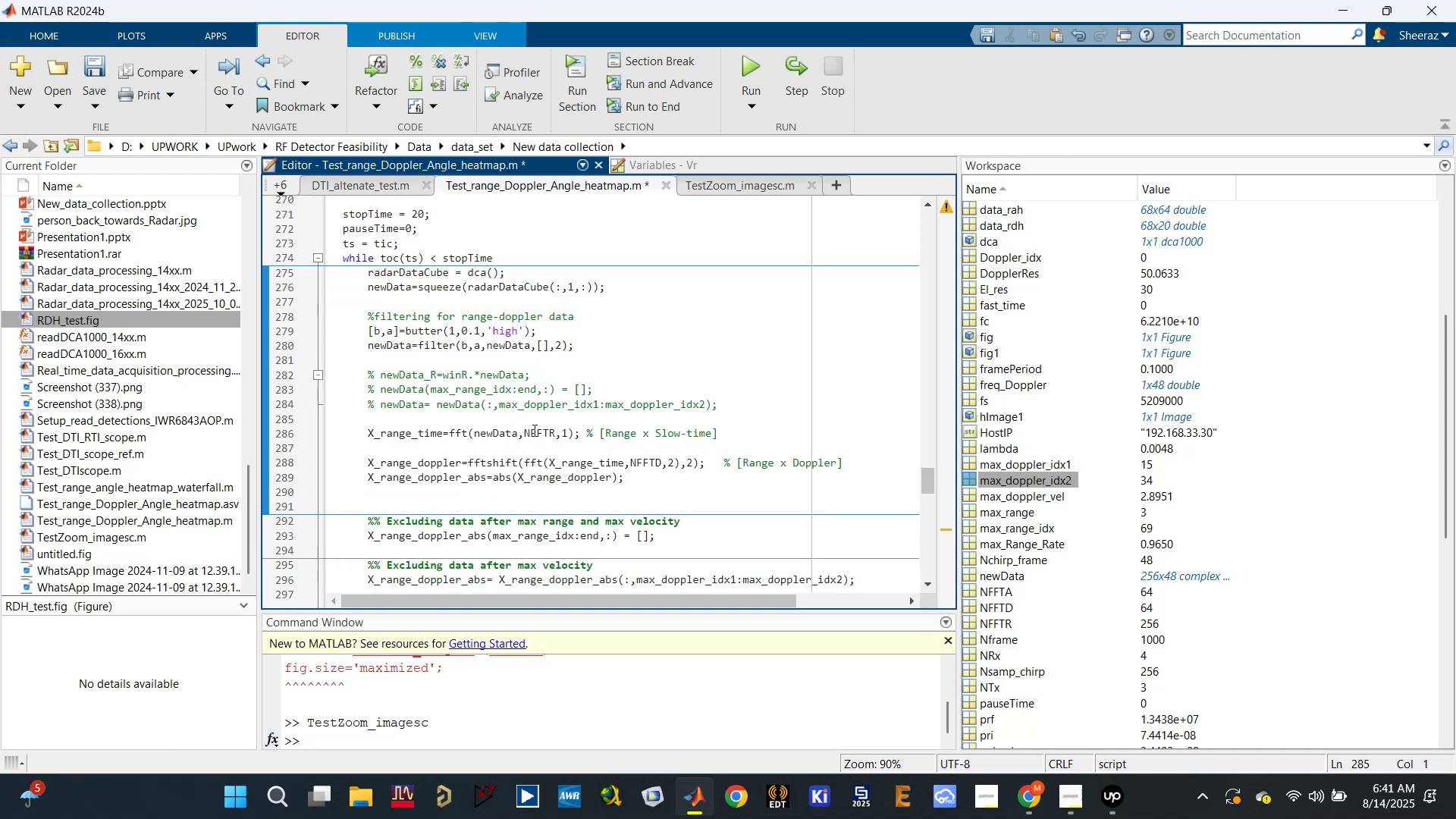 
key(Control+S)
 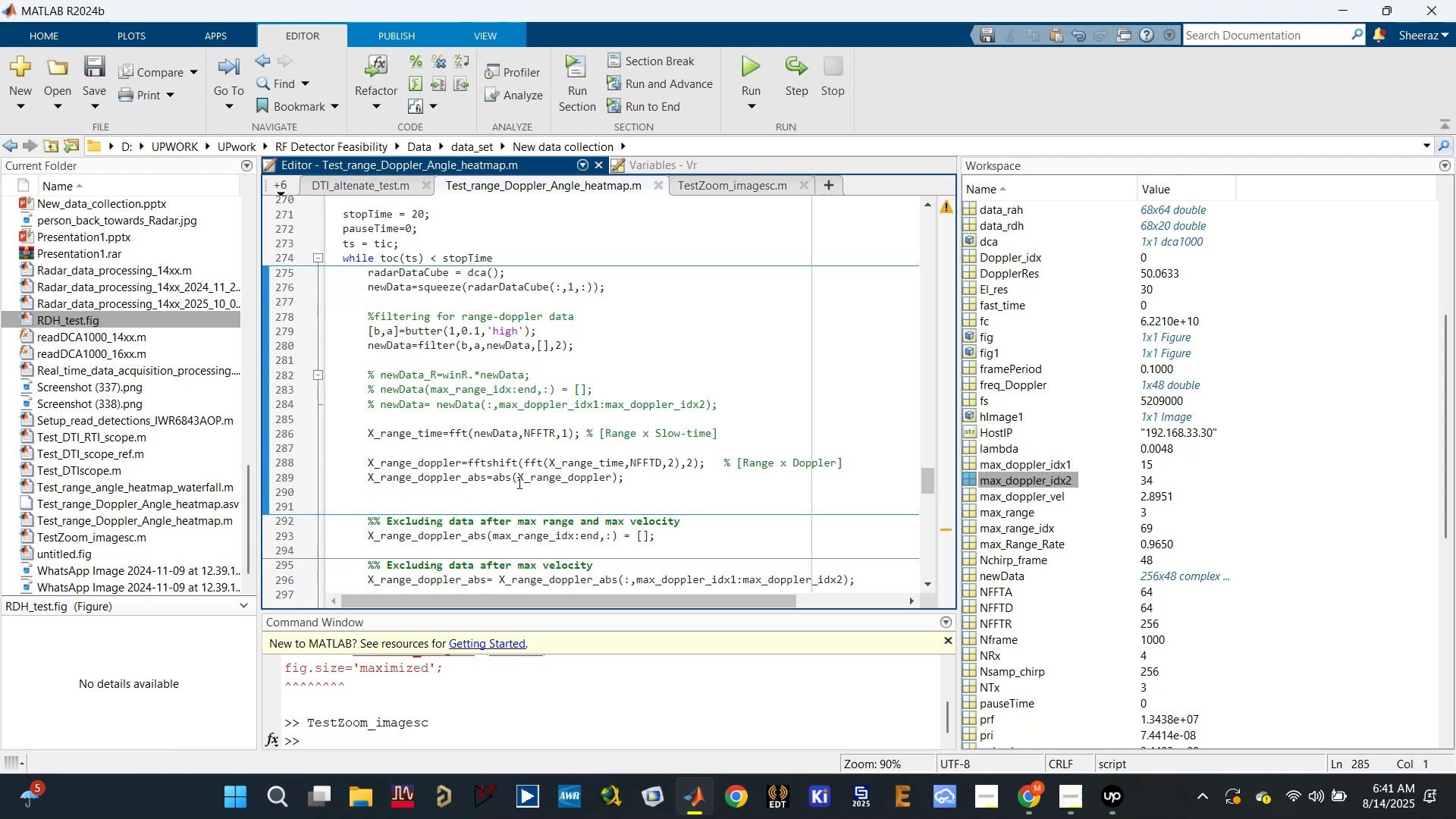 
left_click([500, 445])
 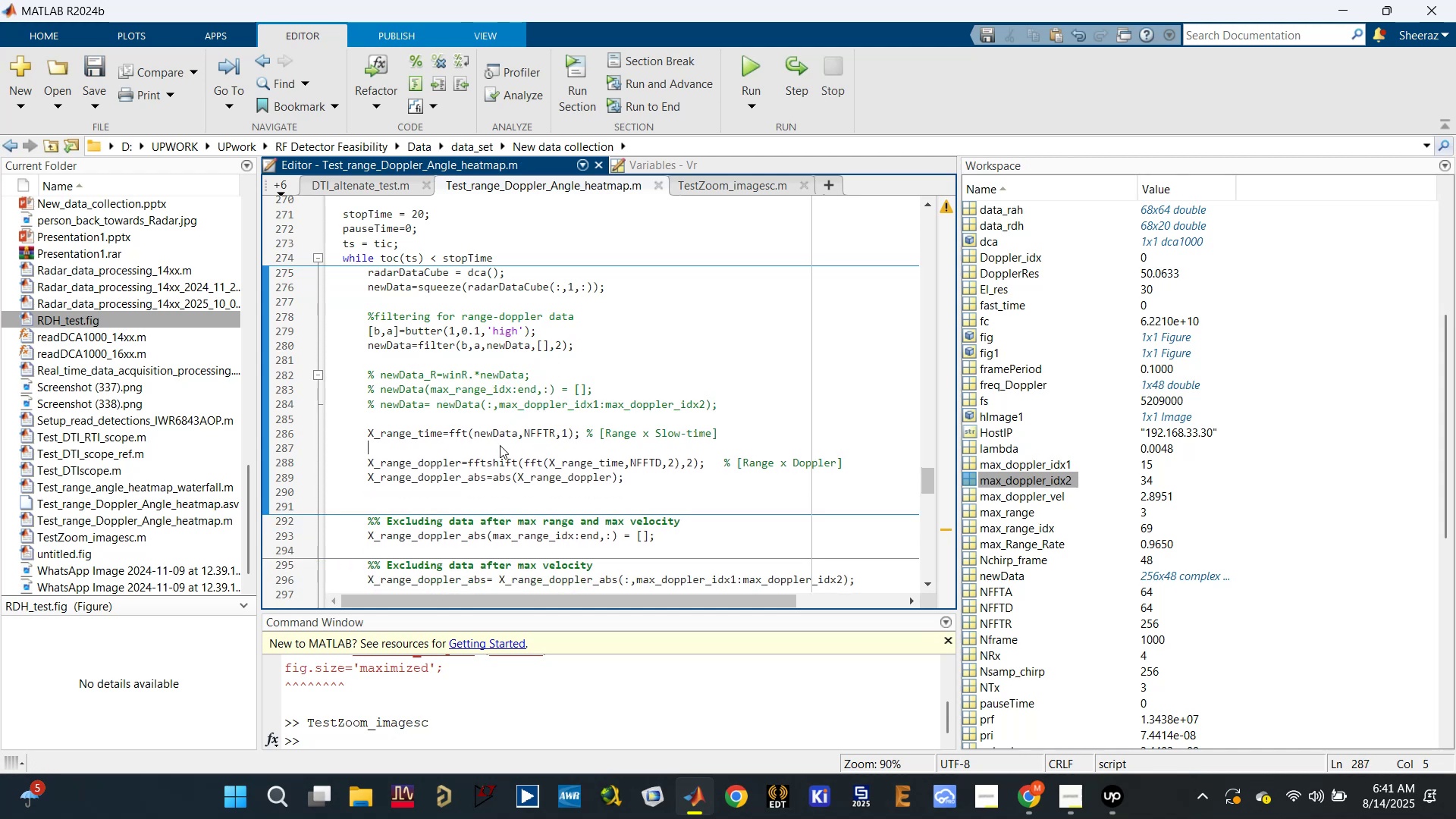 
key(Backspace)
 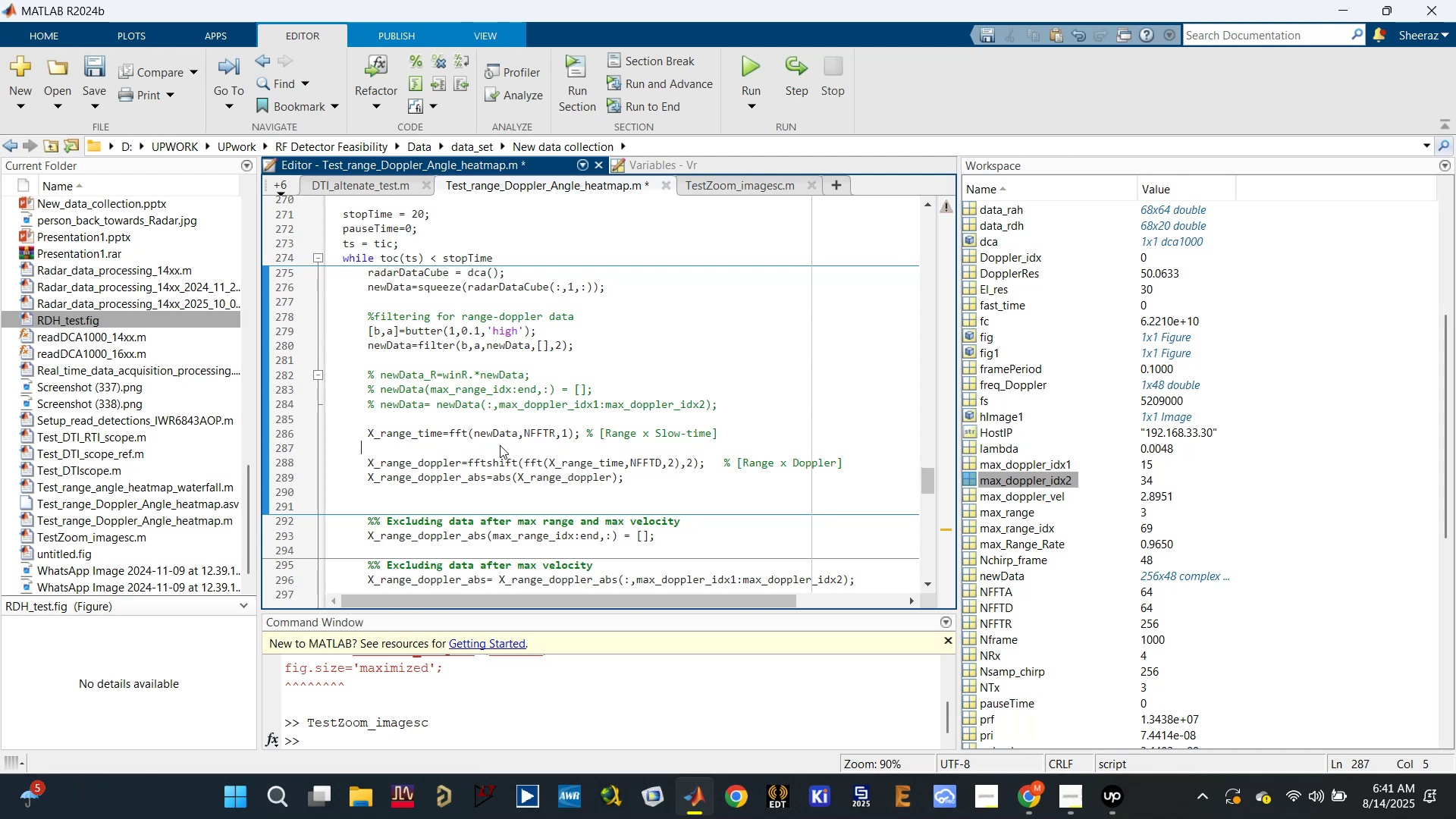 
key(Backspace)
 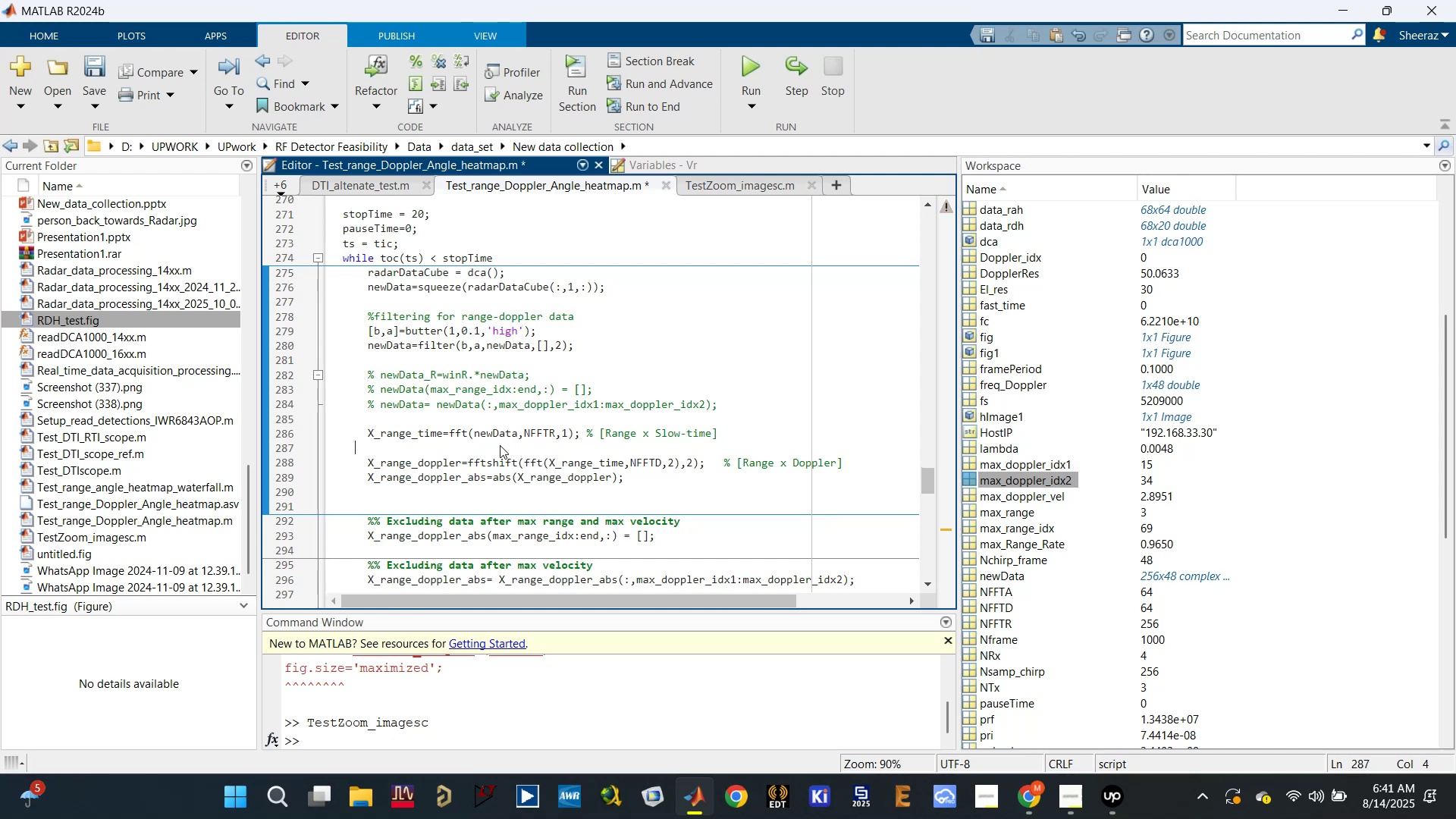 
key(Backspace)
 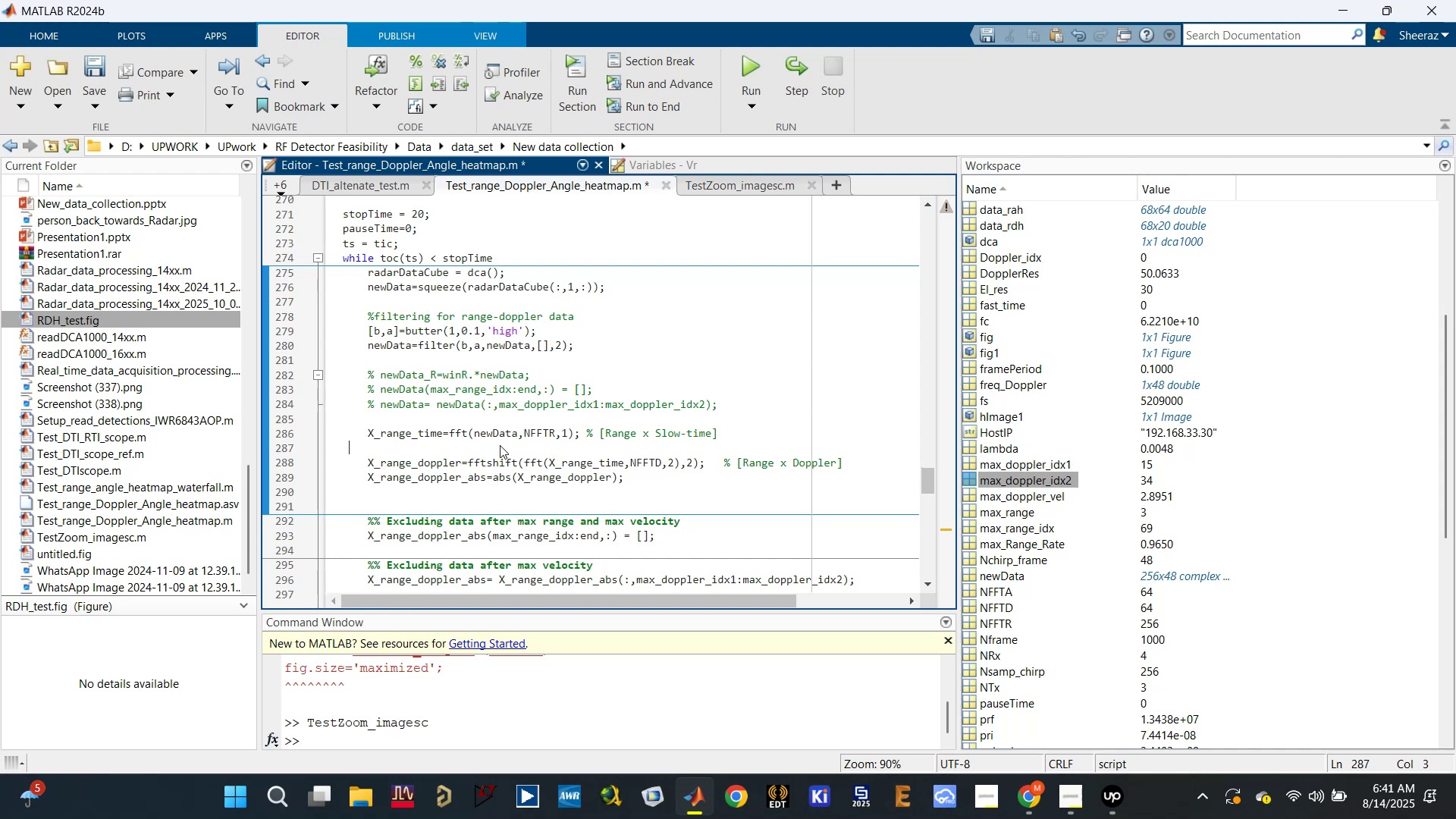 
key(Backspace)
 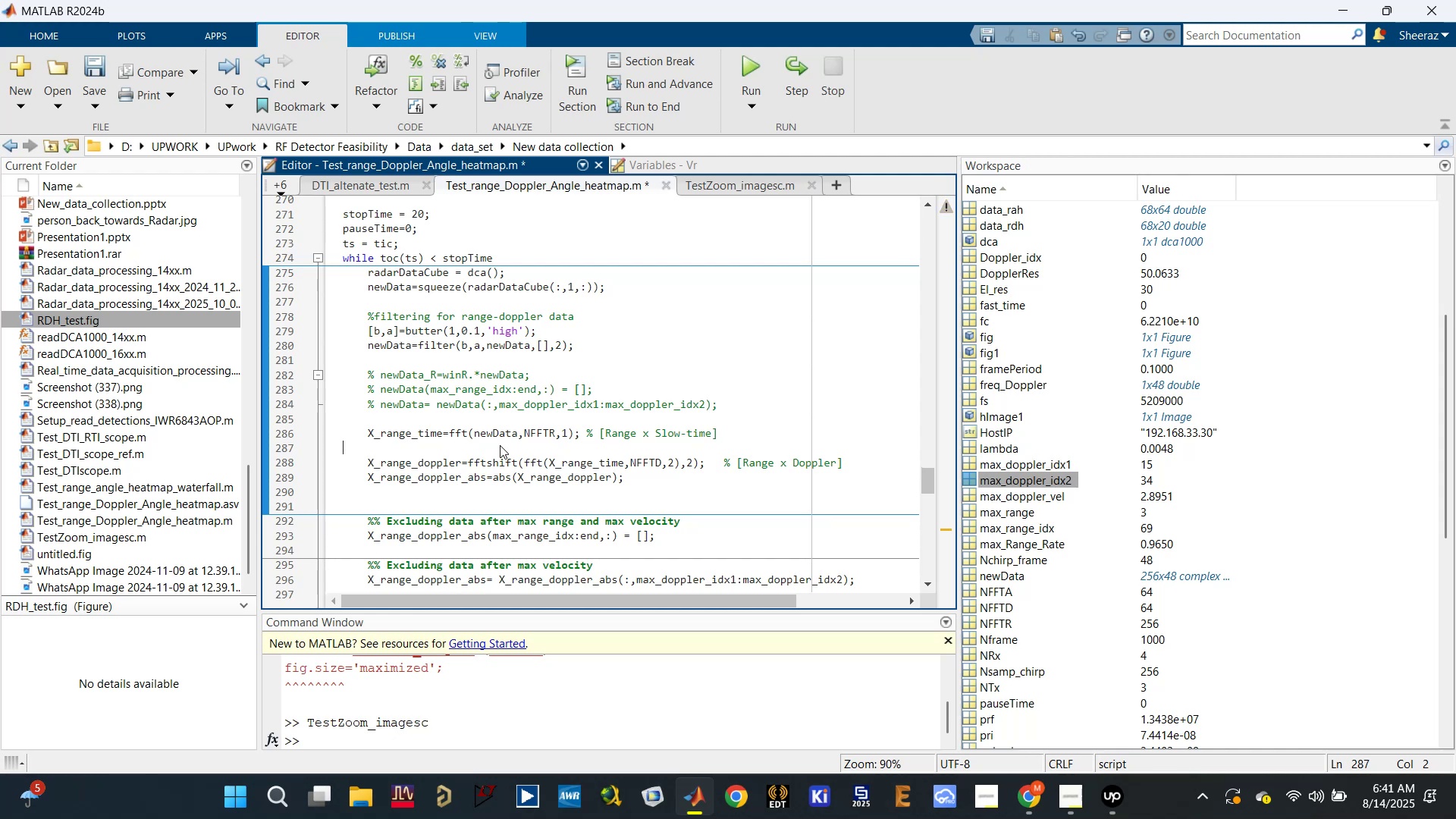 
key(Backspace)
 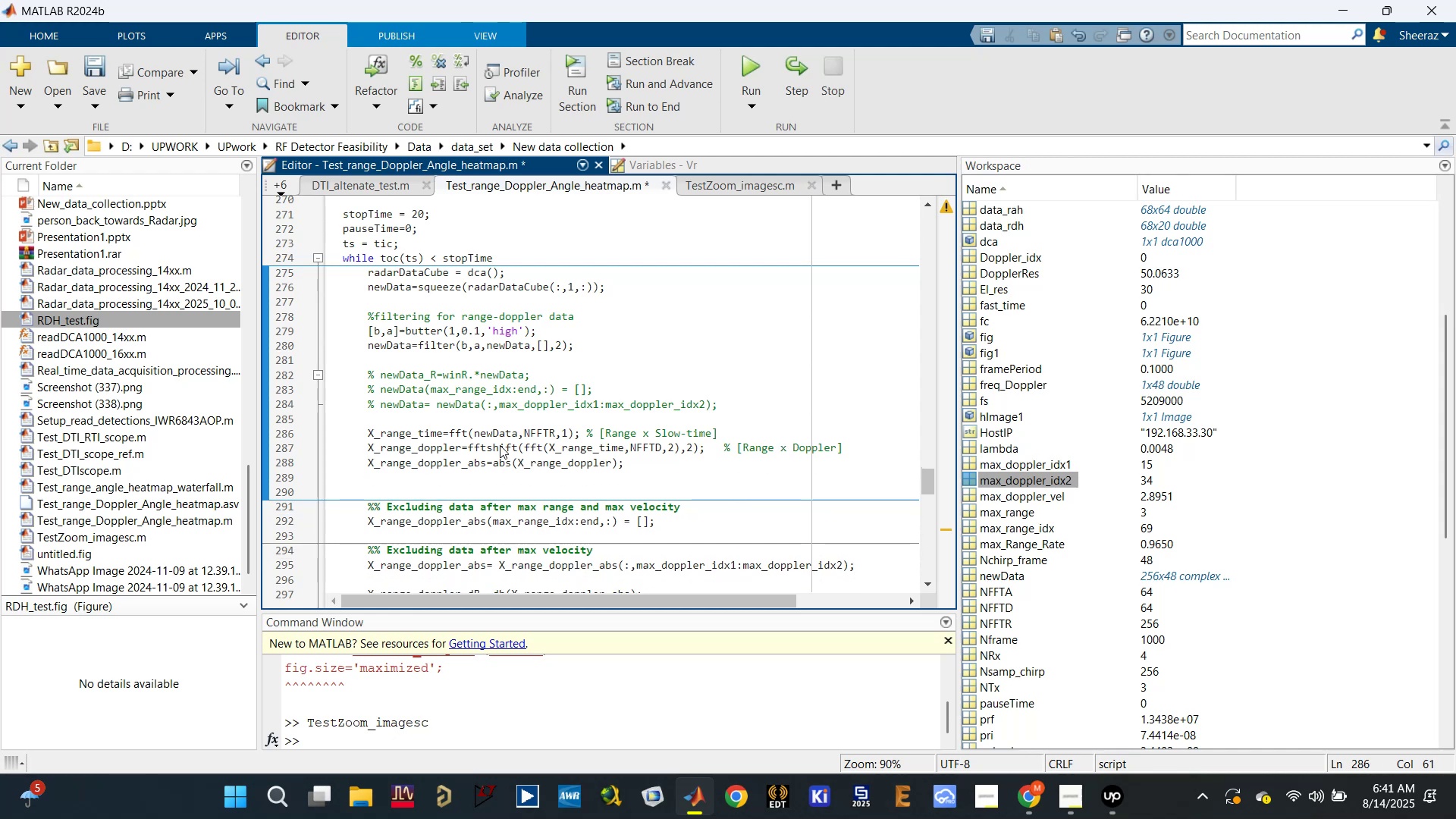 
key(Control+S)
 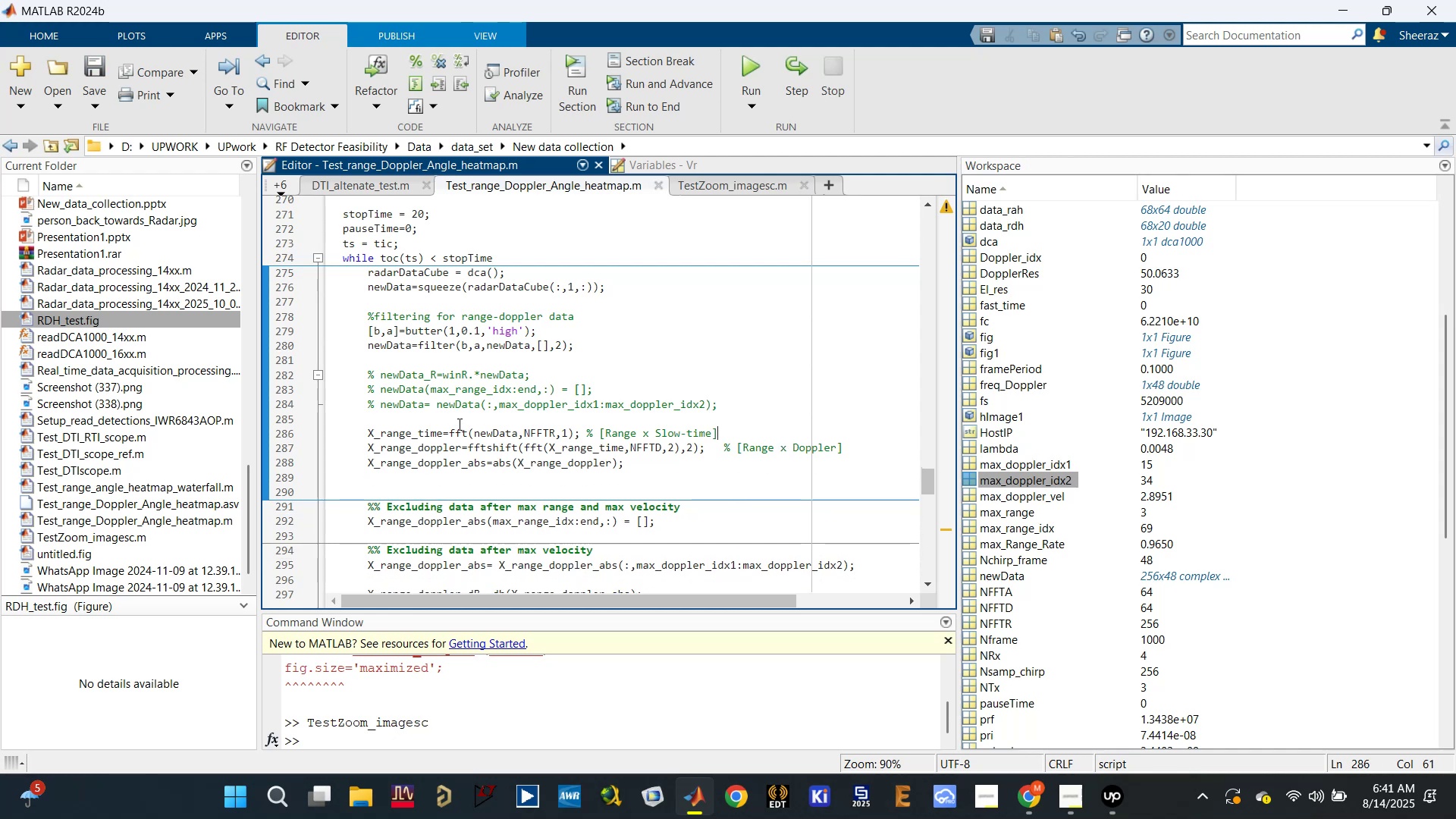 
scroll: coordinate [453, 420], scroll_direction: up, amount: 3.0
 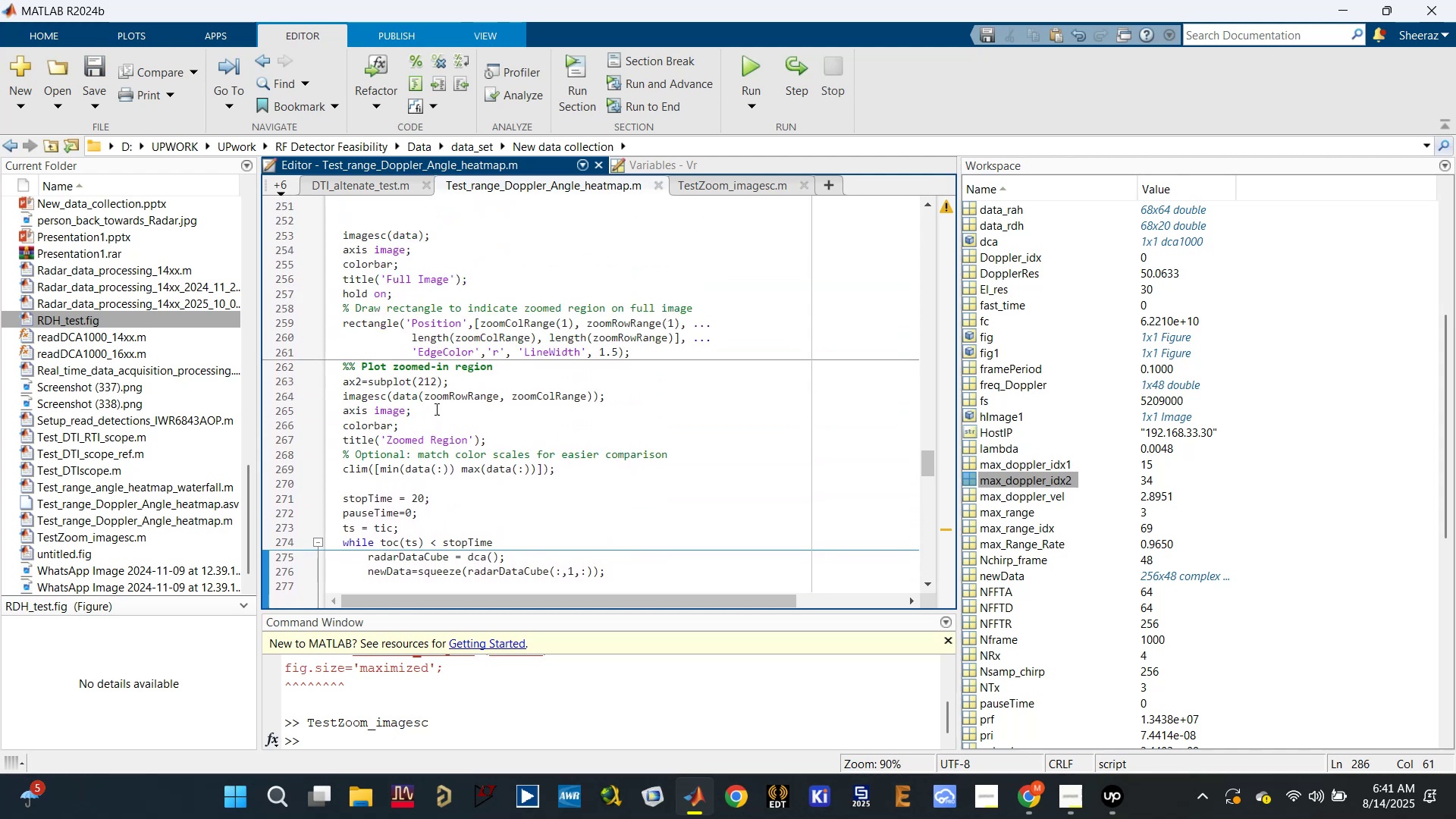 
left_click([414, 387])
 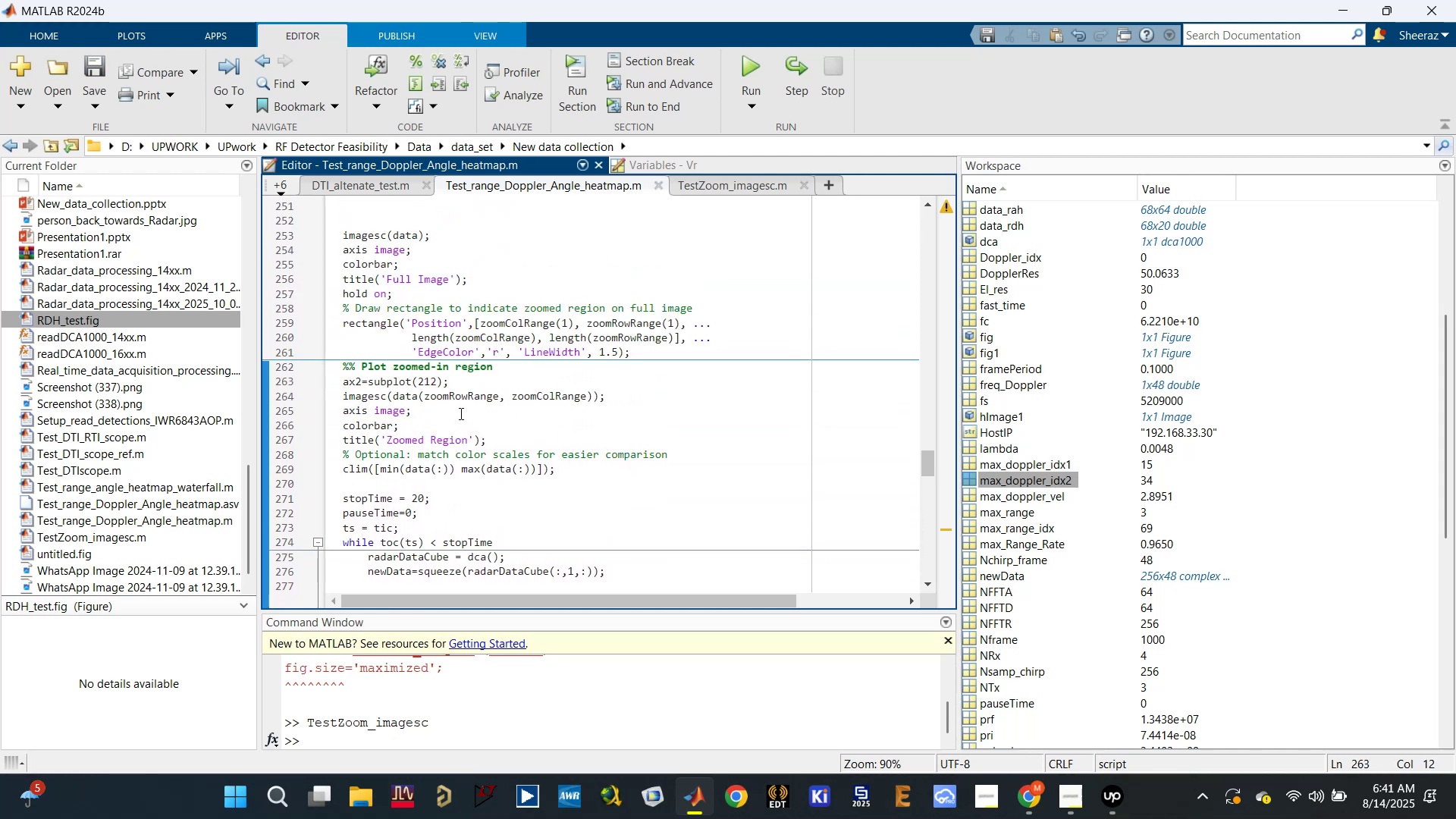 
left_click([469, 394])
 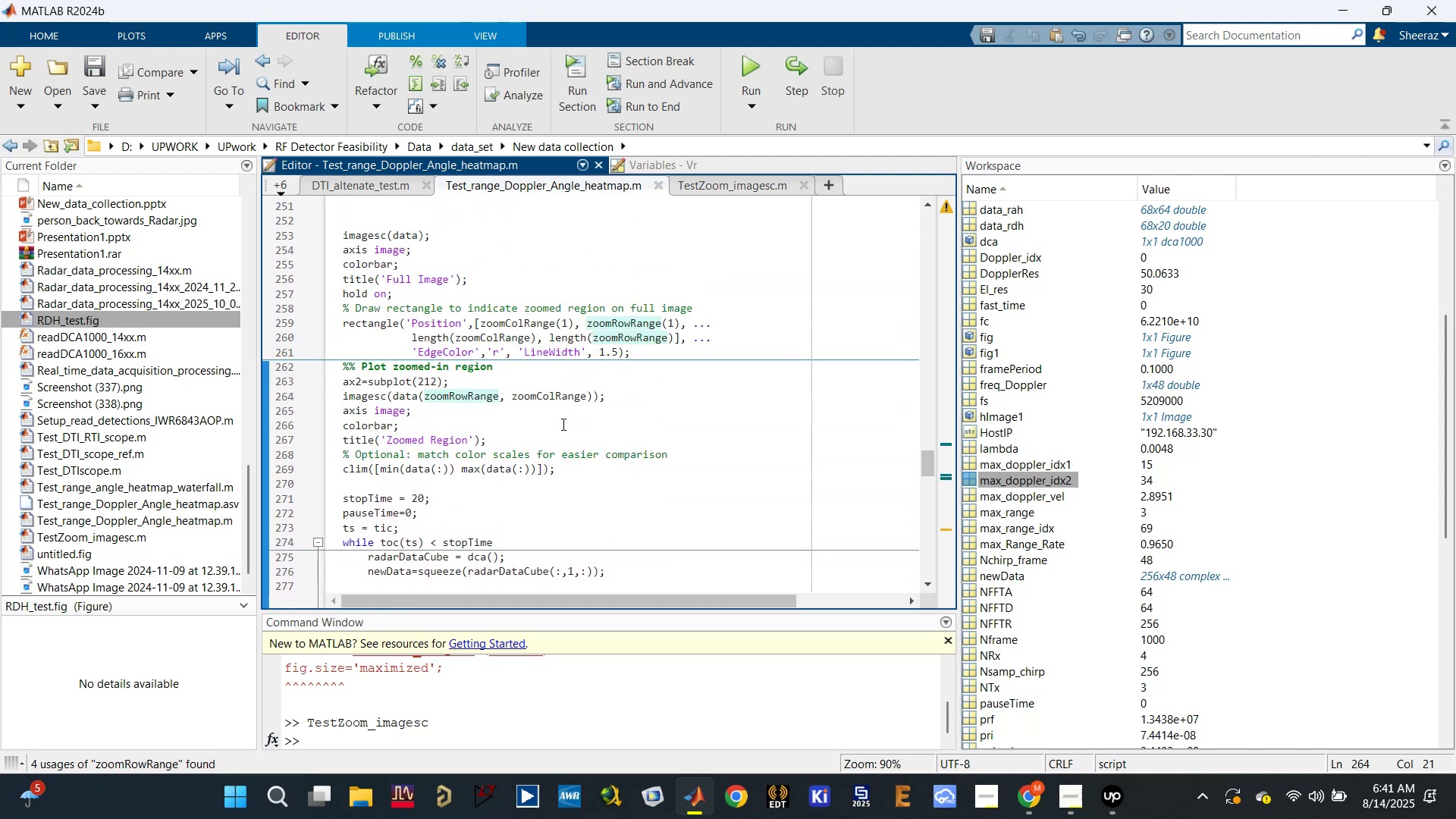 
scroll: coordinate [513, 409], scroll_direction: up, amount: 3.0
 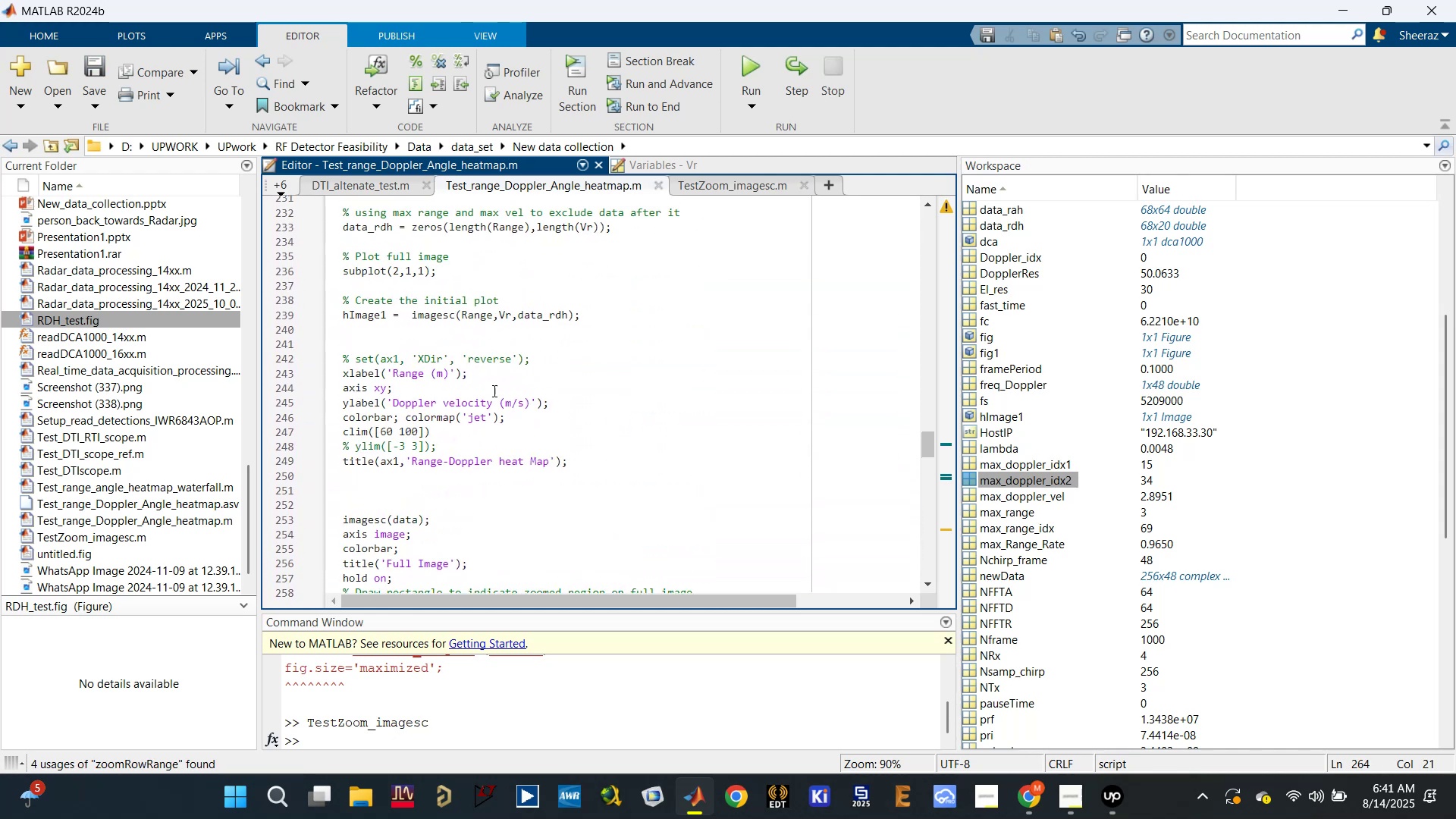 
left_click([457, 333])
 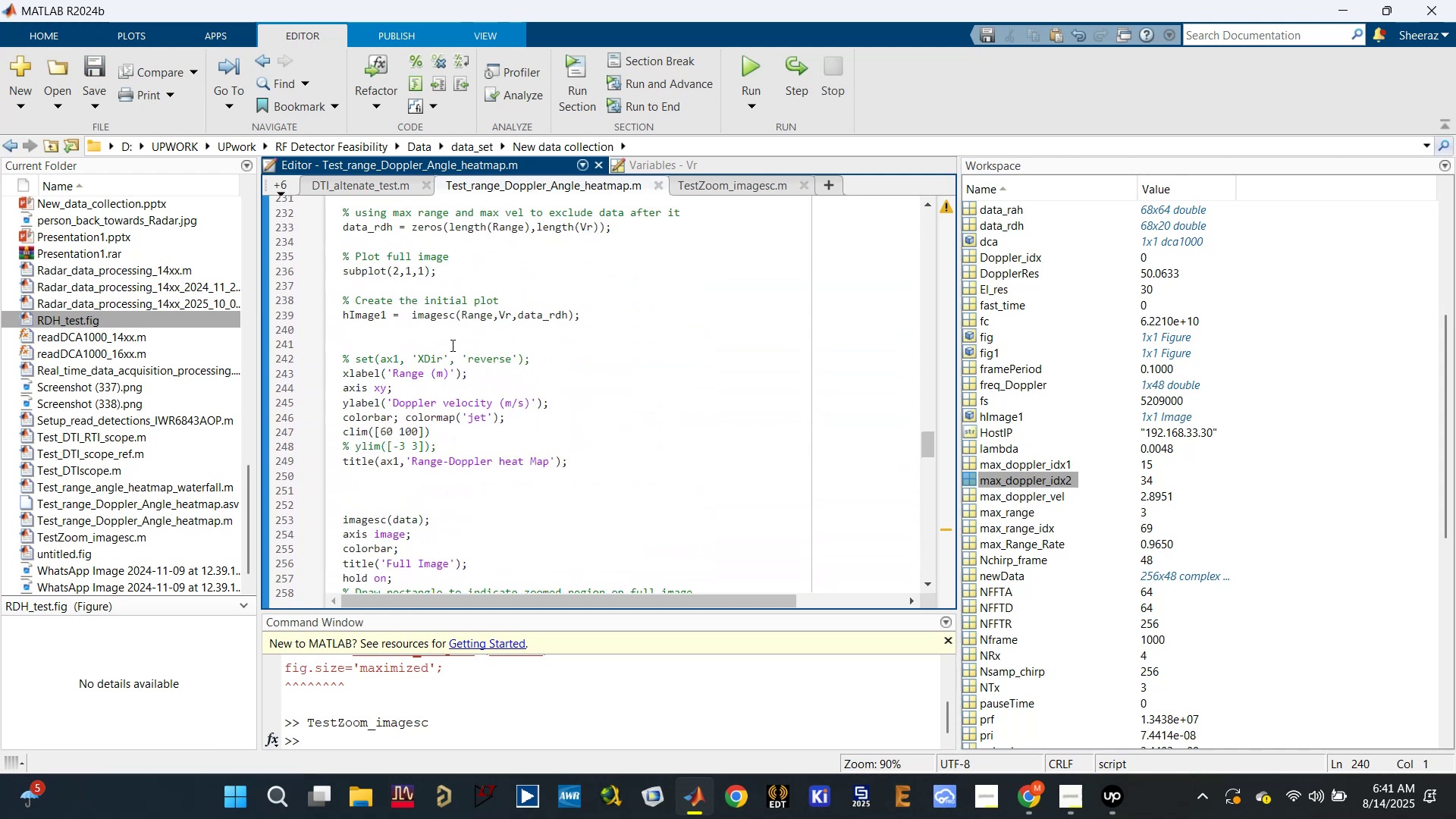 
key(Backspace)
 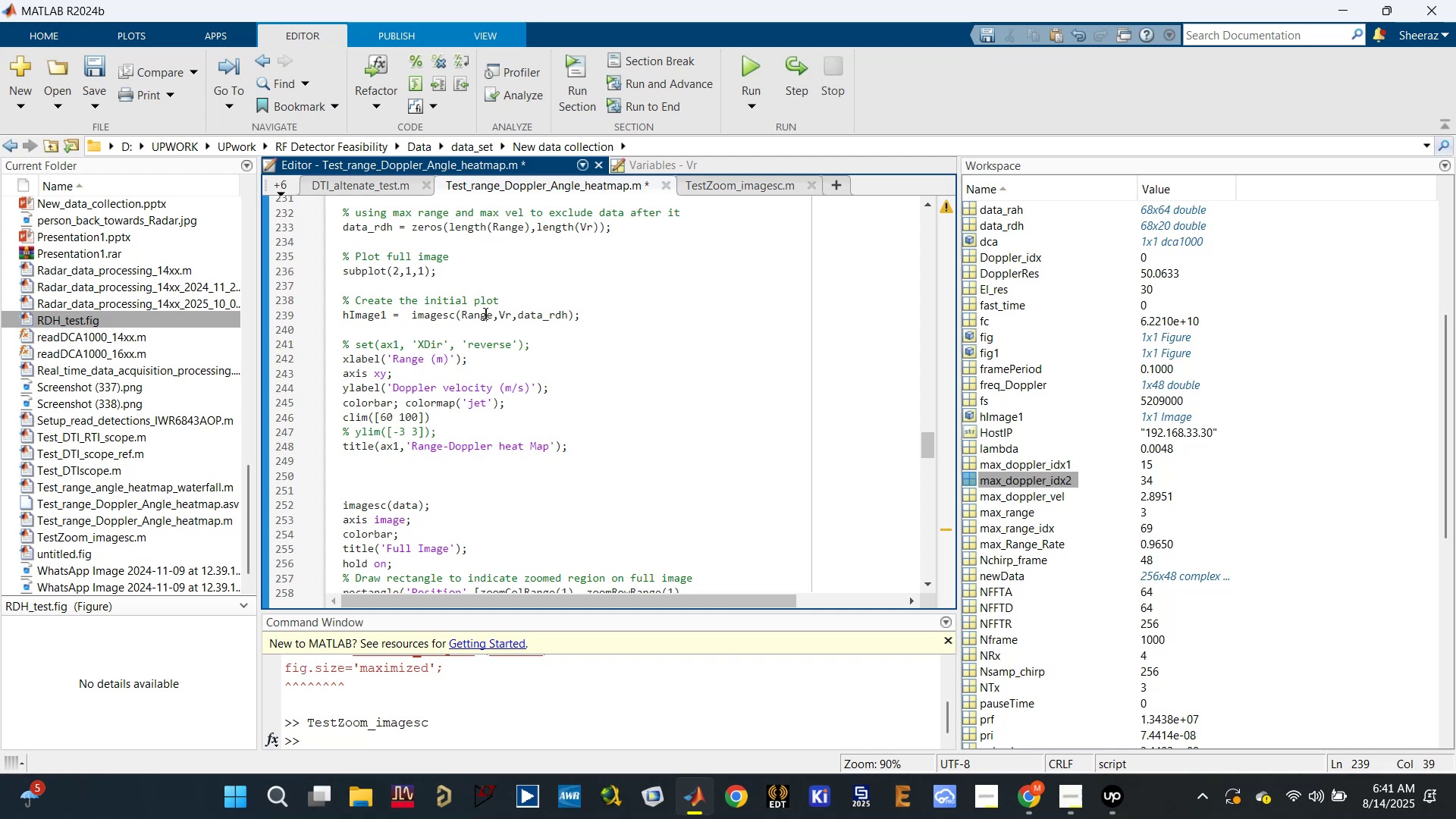 
double_click([464, 339])
 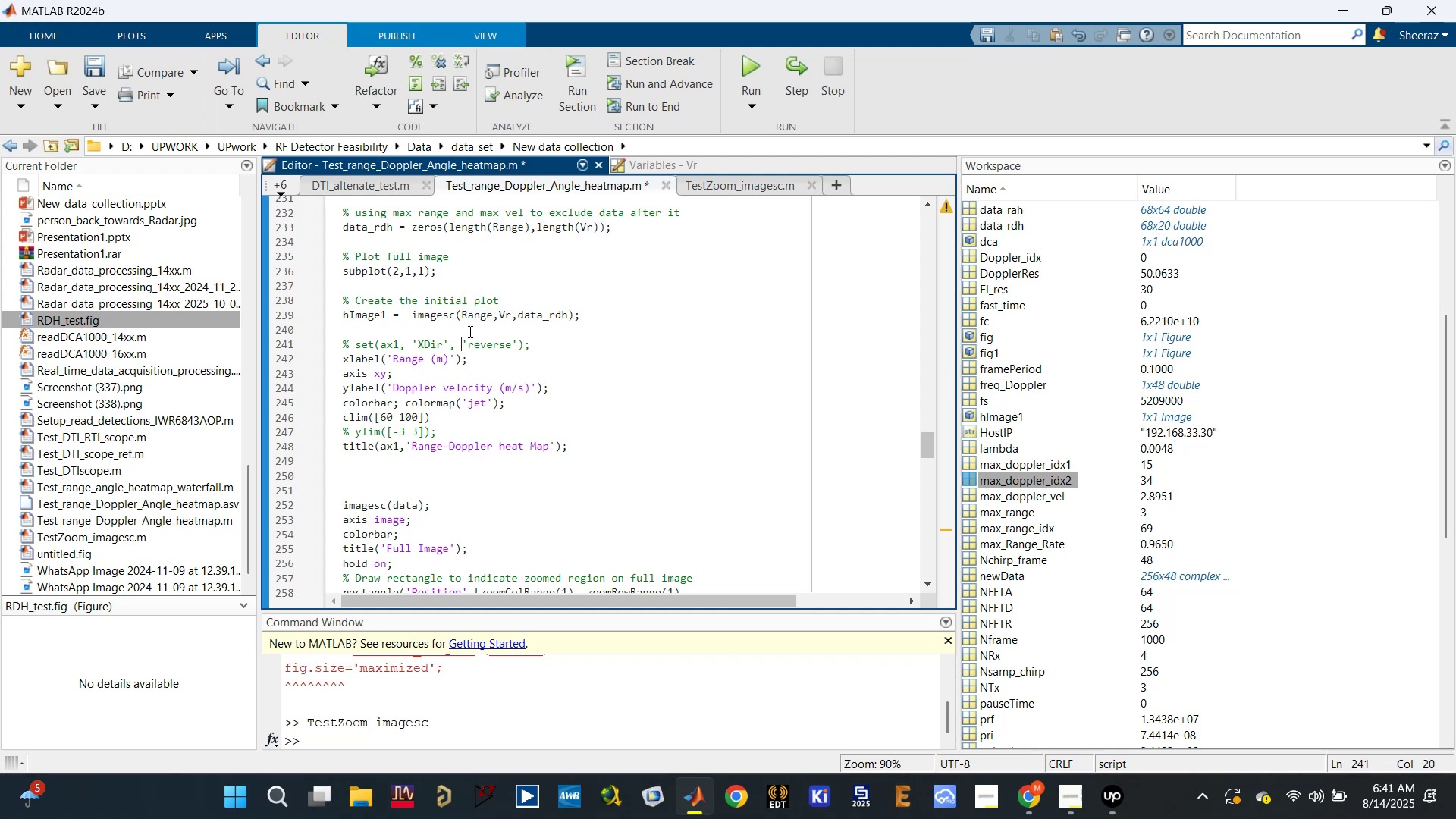 
left_click([472, 323])
 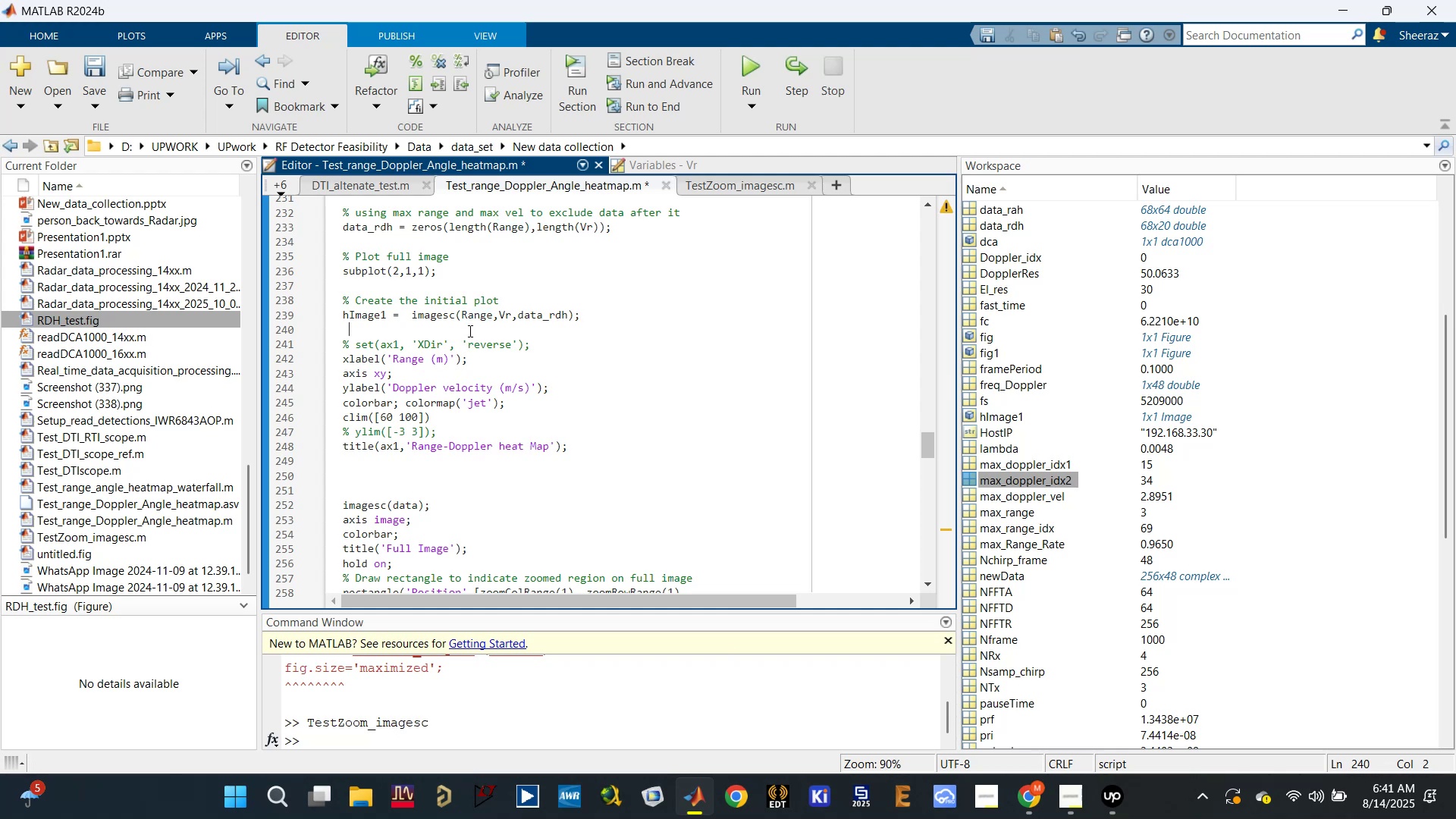 
key(Backspace)
 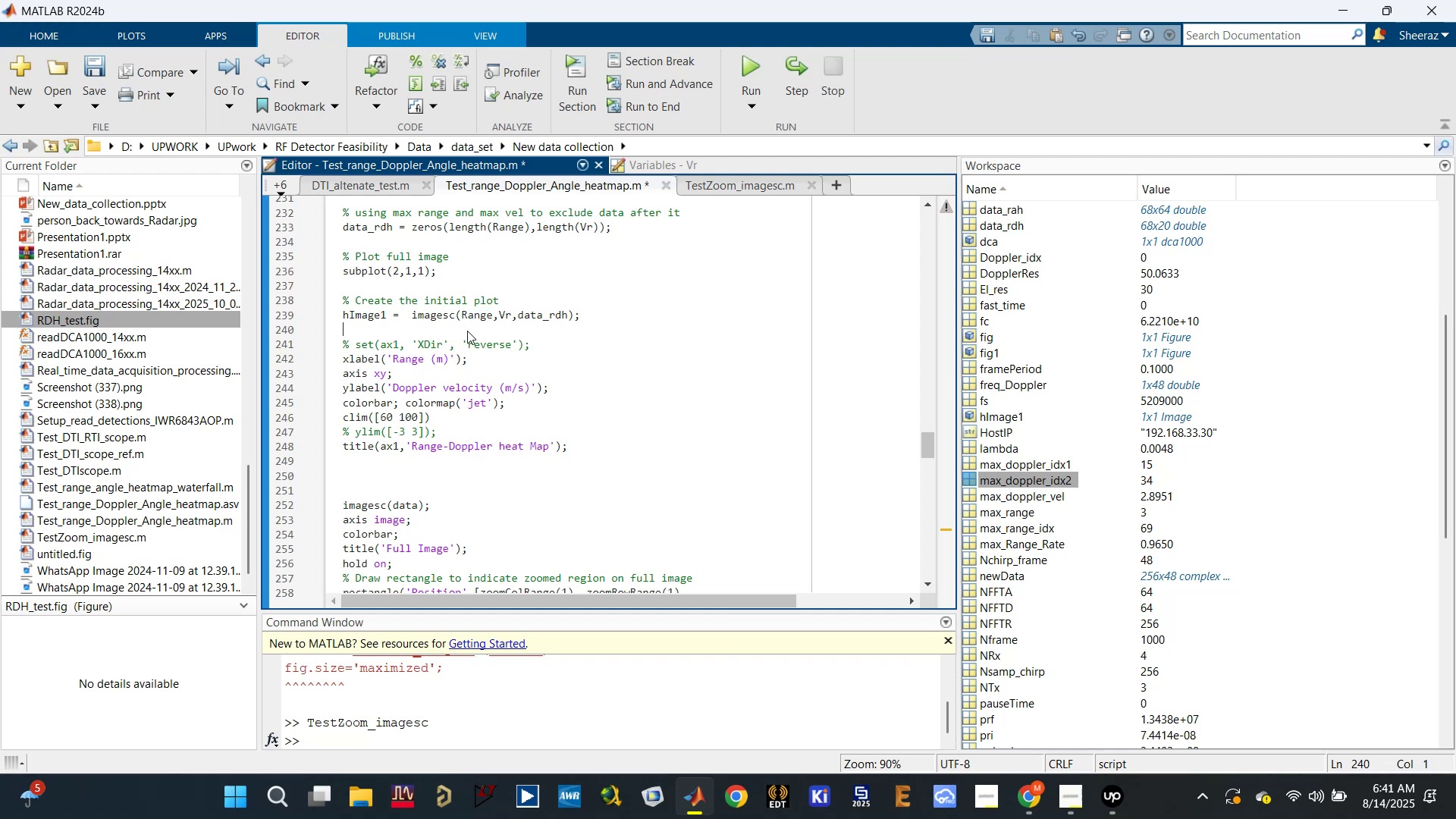 
key(Backspace)
 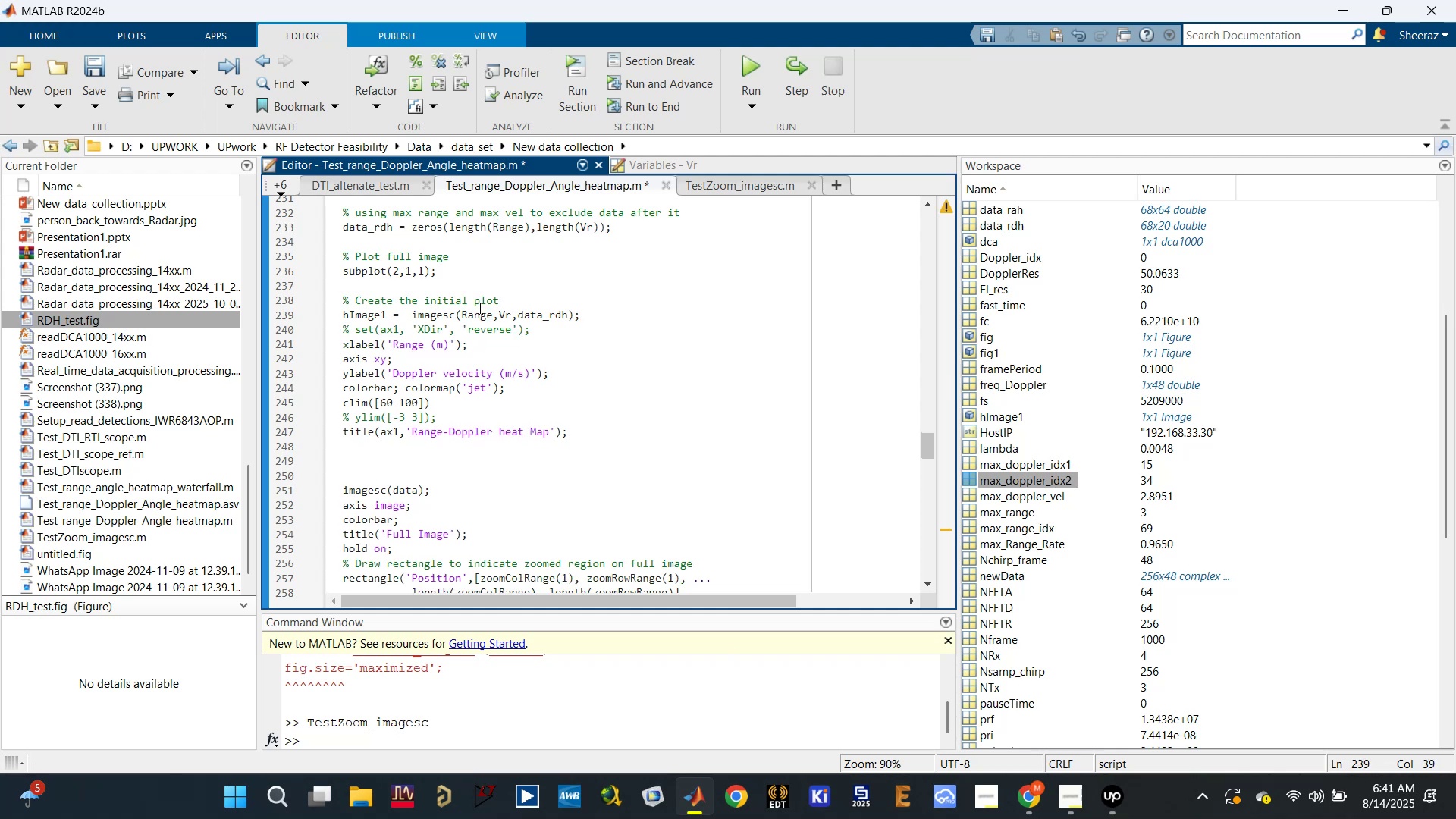 
scroll: coordinate [464, 334], scroll_direction: up, amount: 2.0
 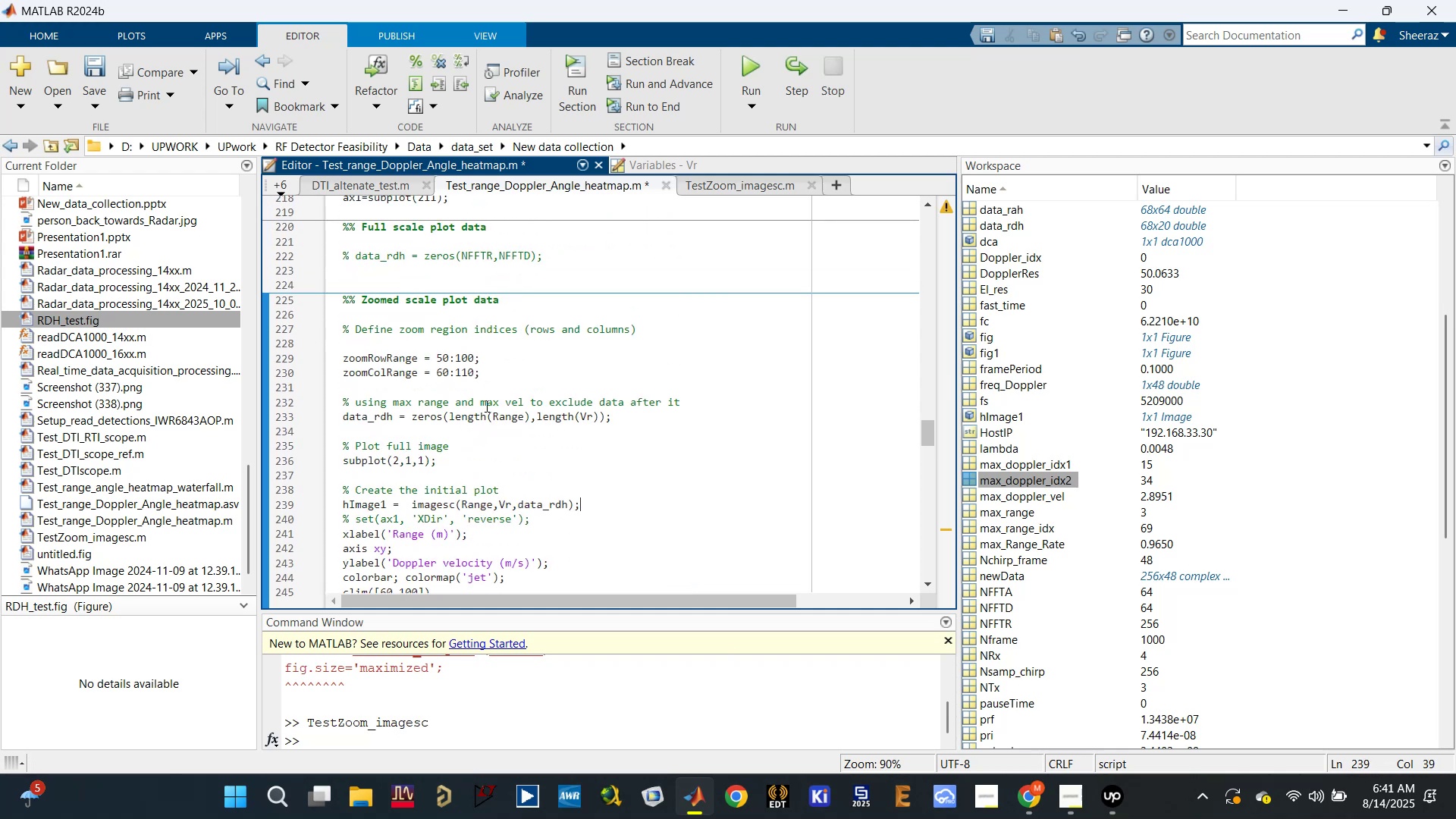 
left_click([438, 355])
 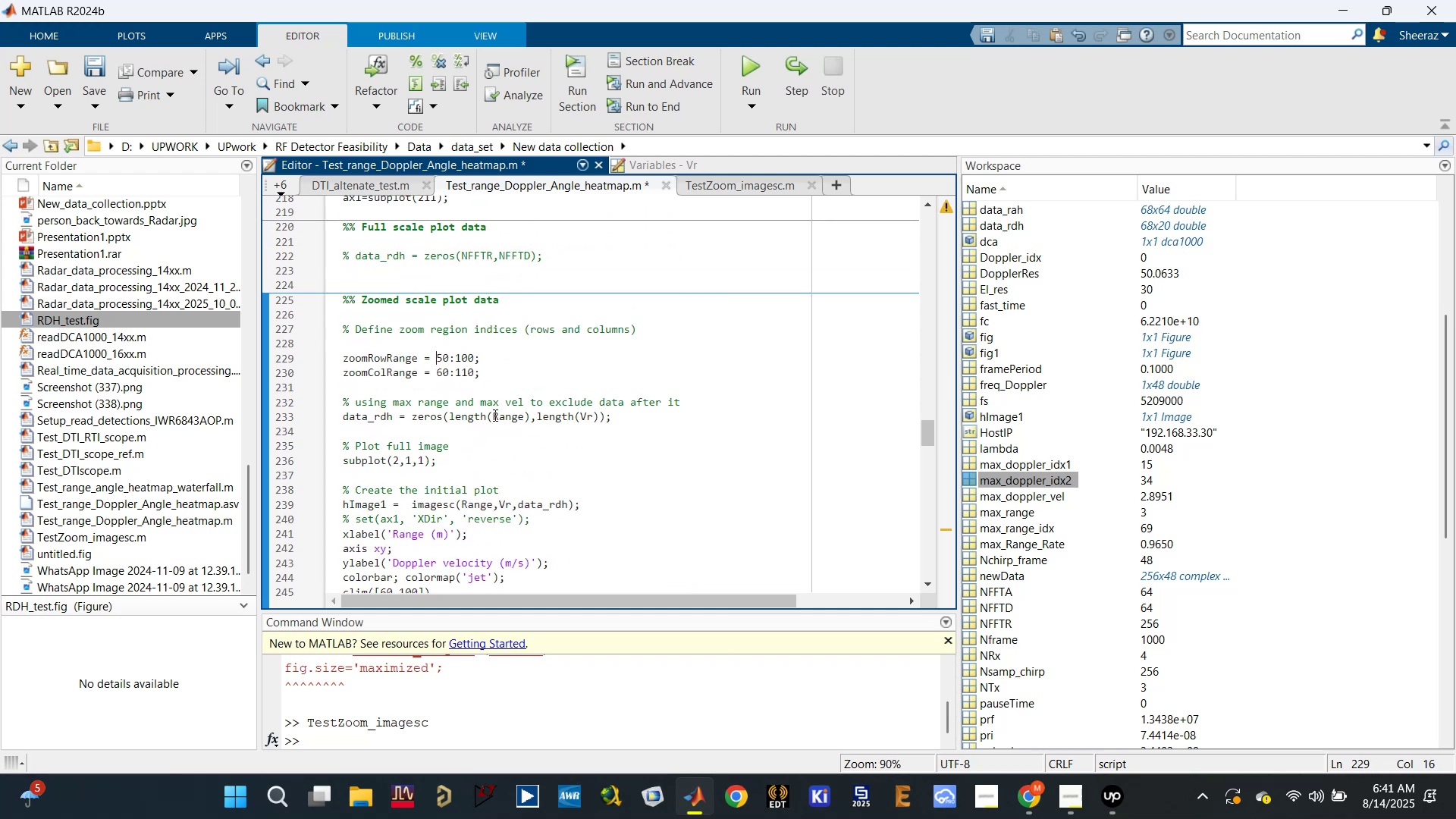 
left_click([494, 416])
 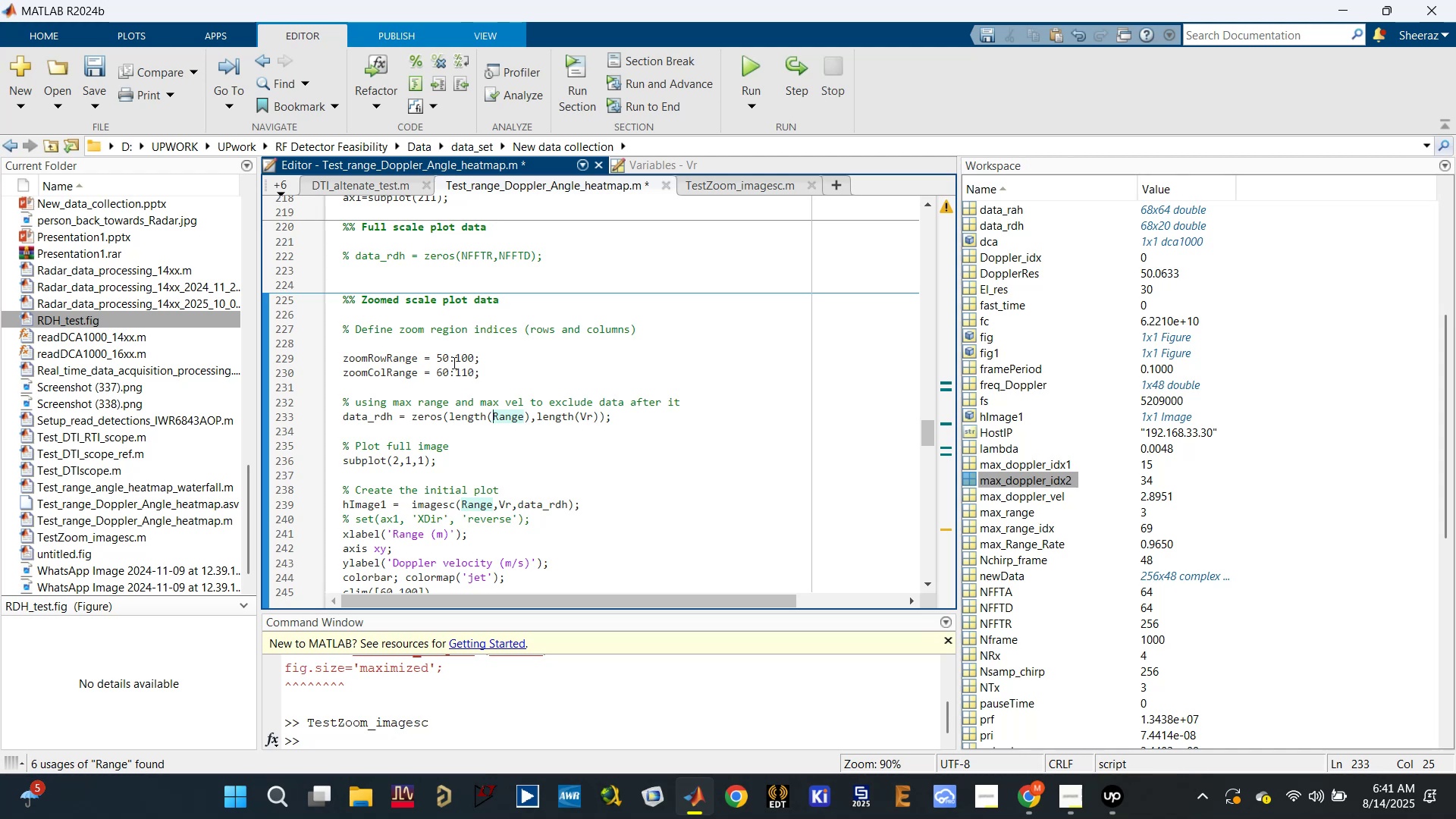 
wait(12.29)
 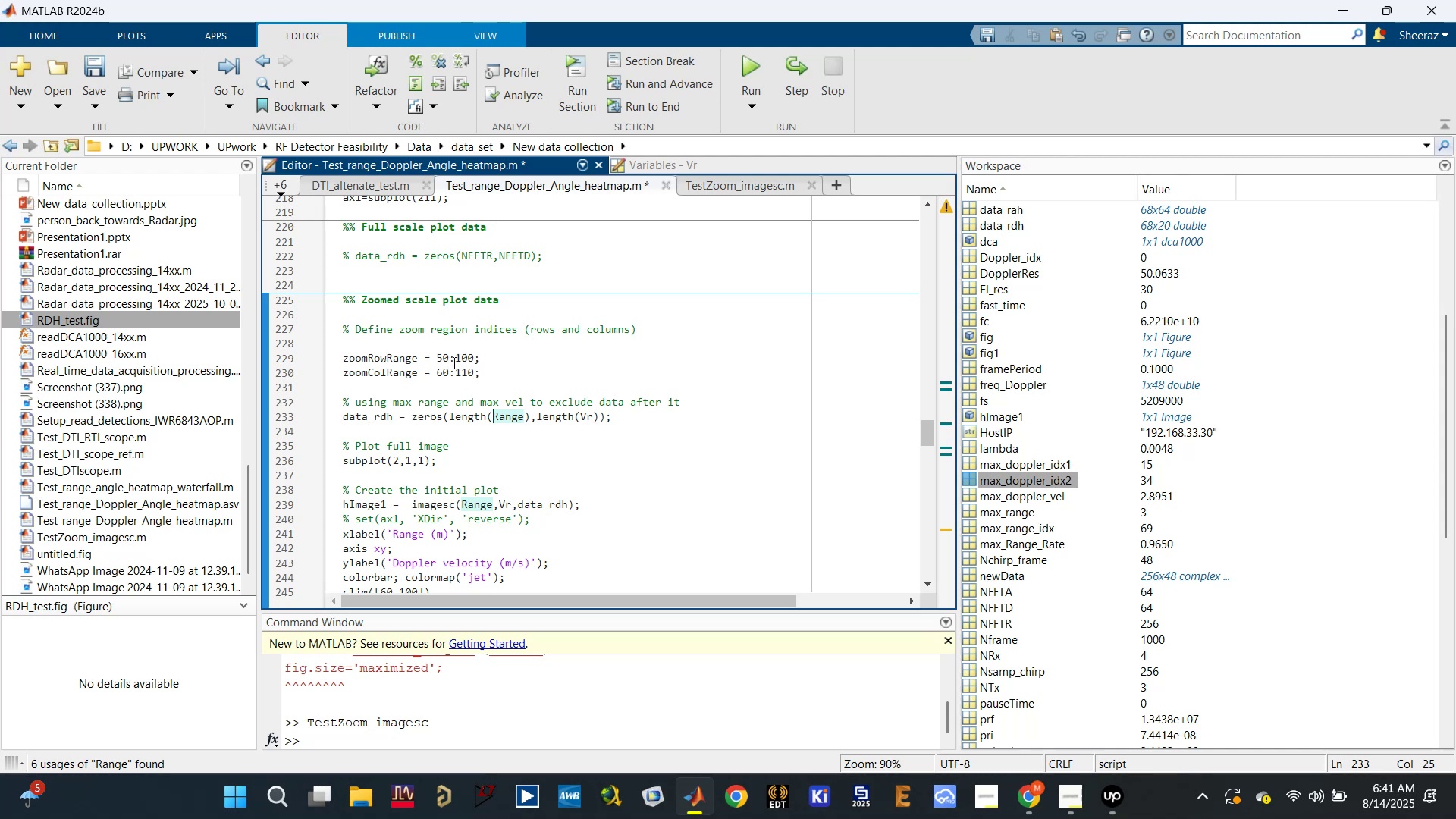 
double_click([407, 373])
 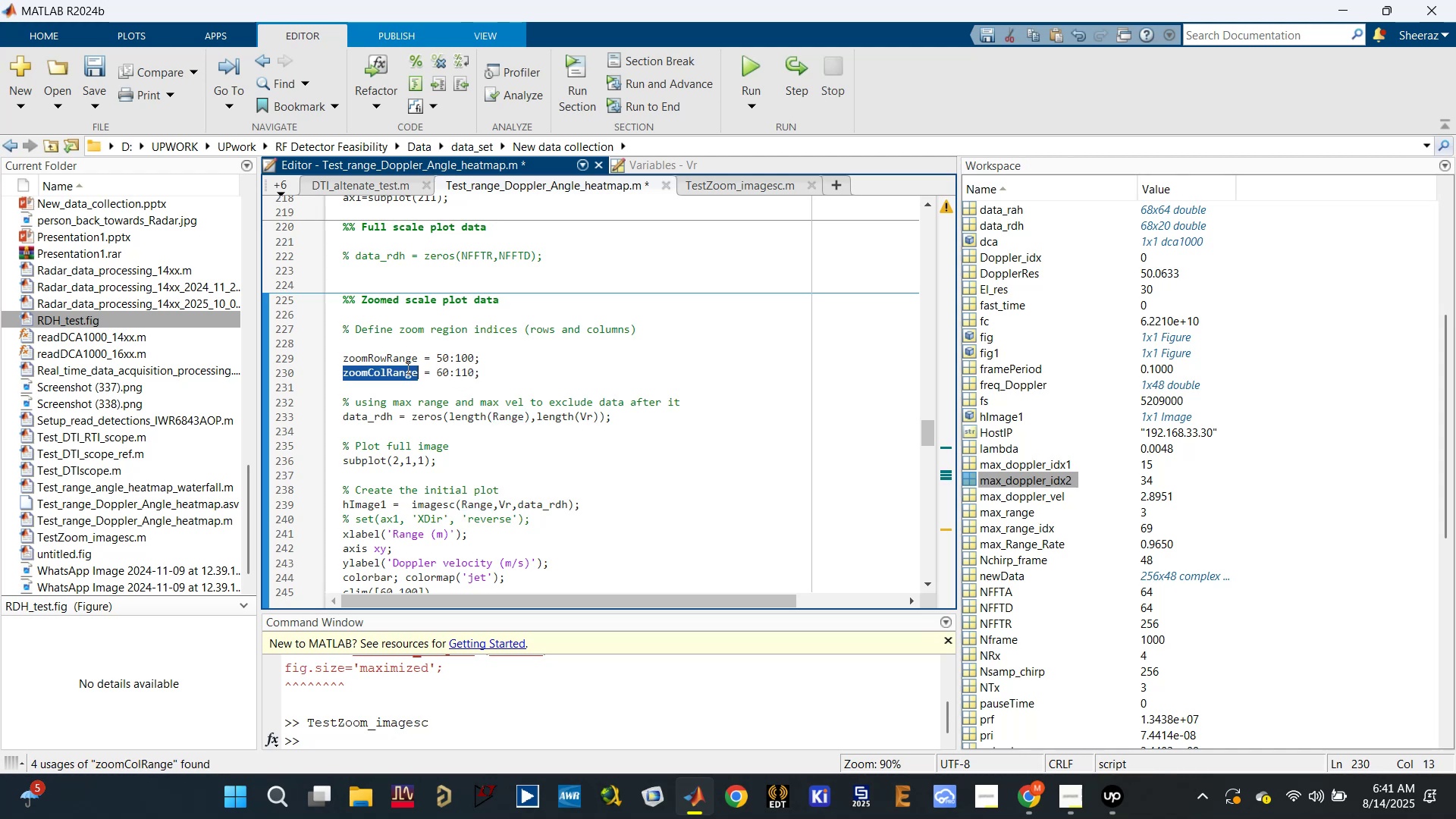 
left_click([404, 374])
 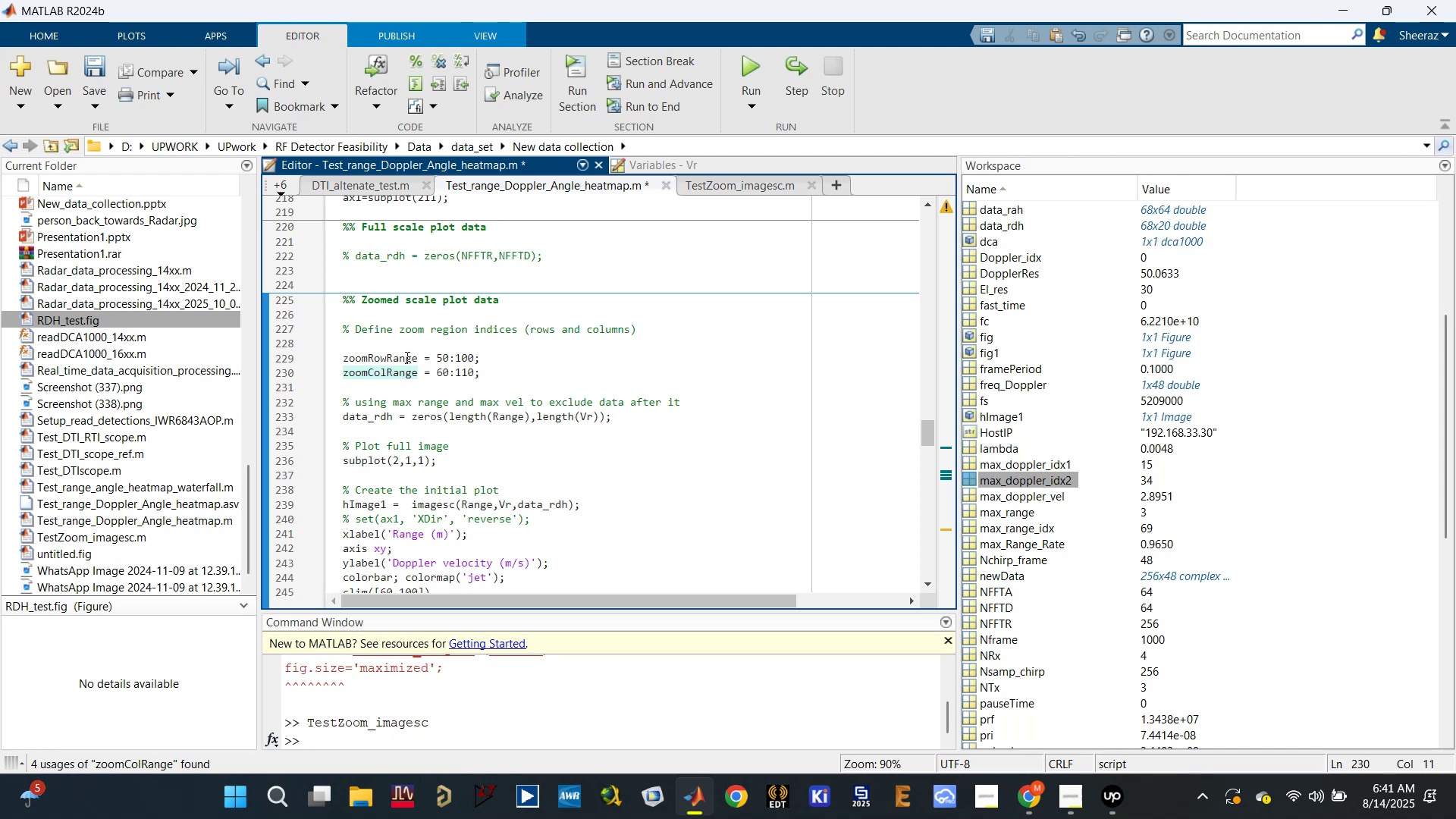 
left_click([406, 357])
 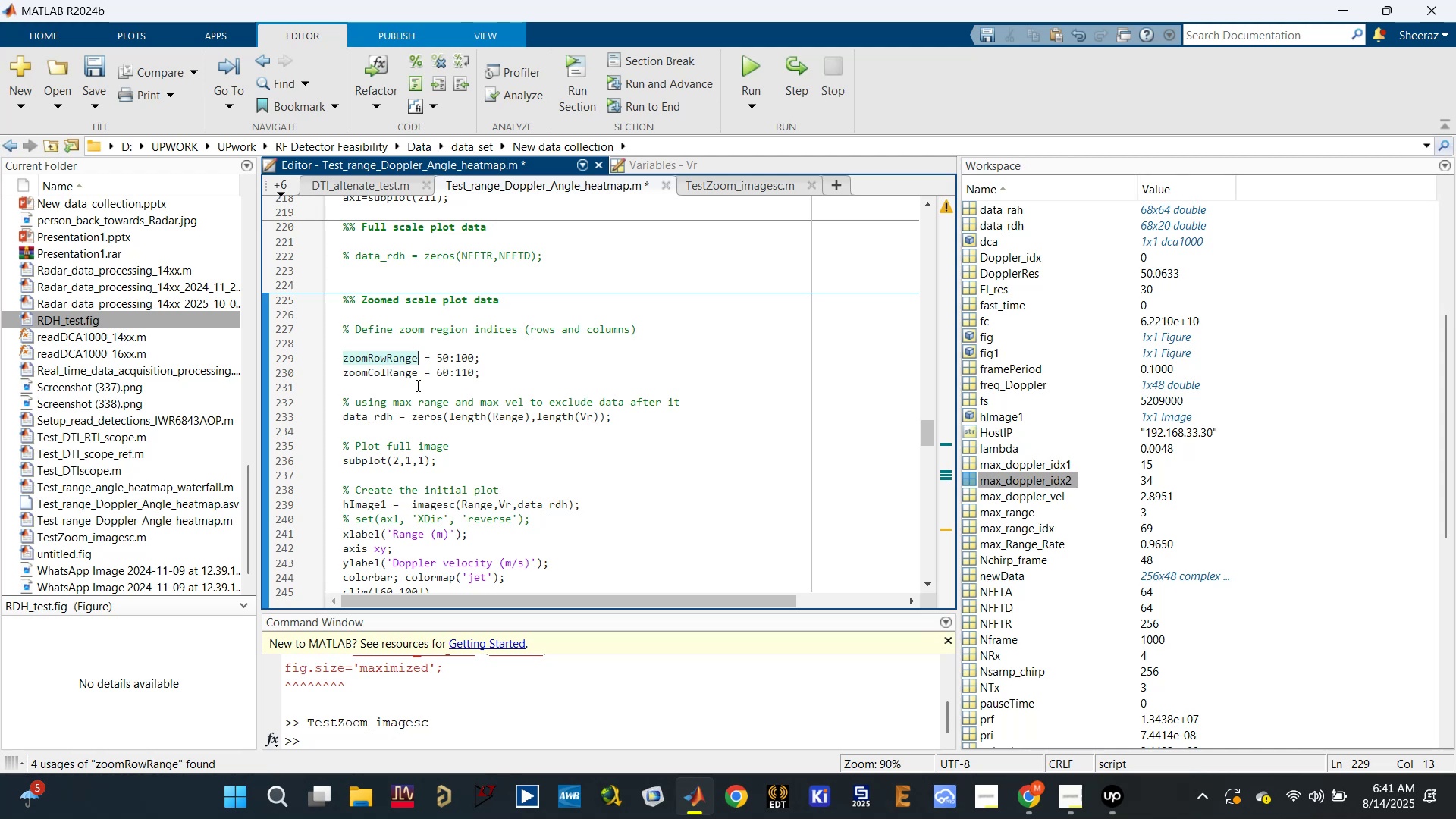 
wait(12.97)
 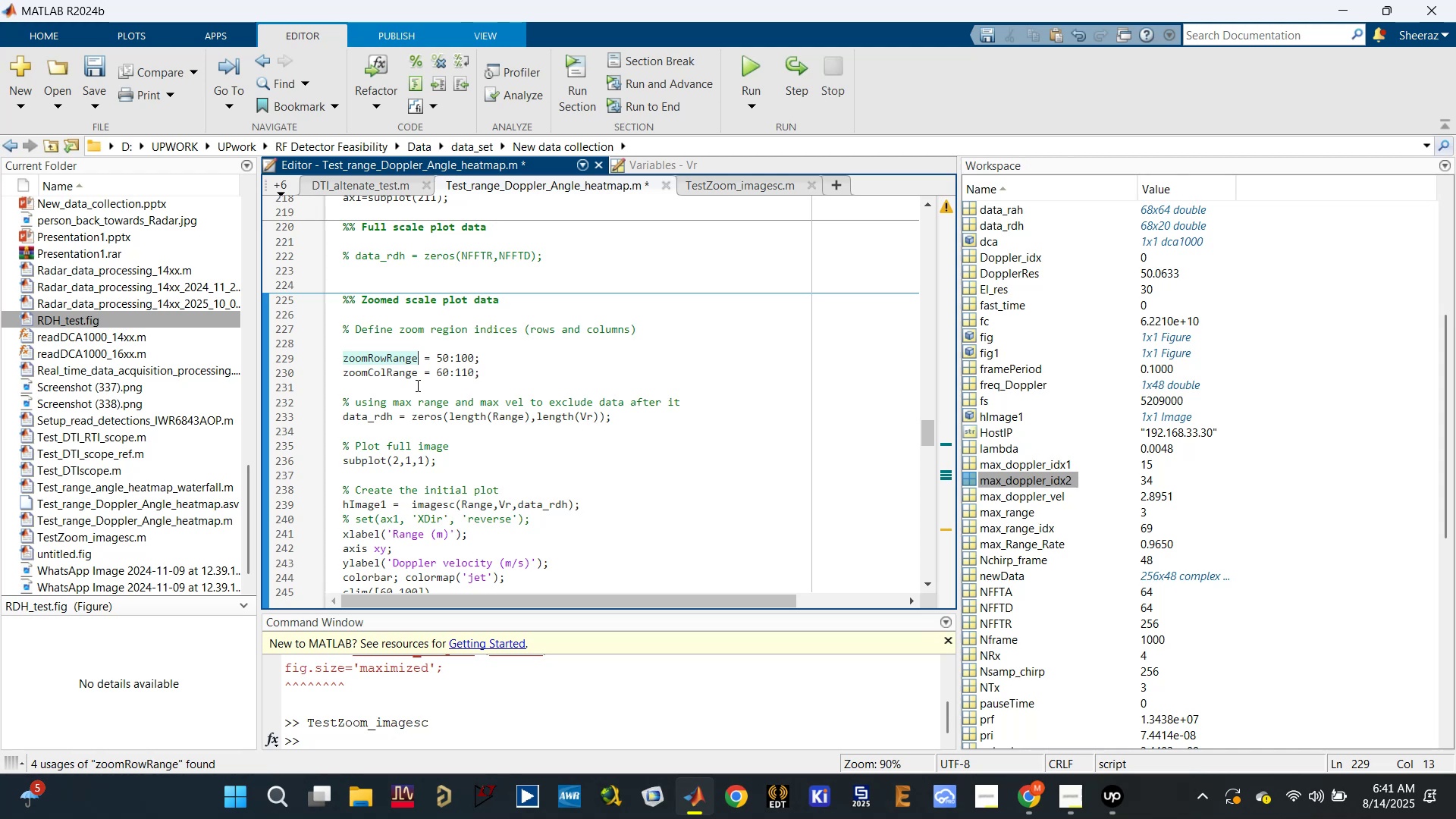 
key(Control+S)
 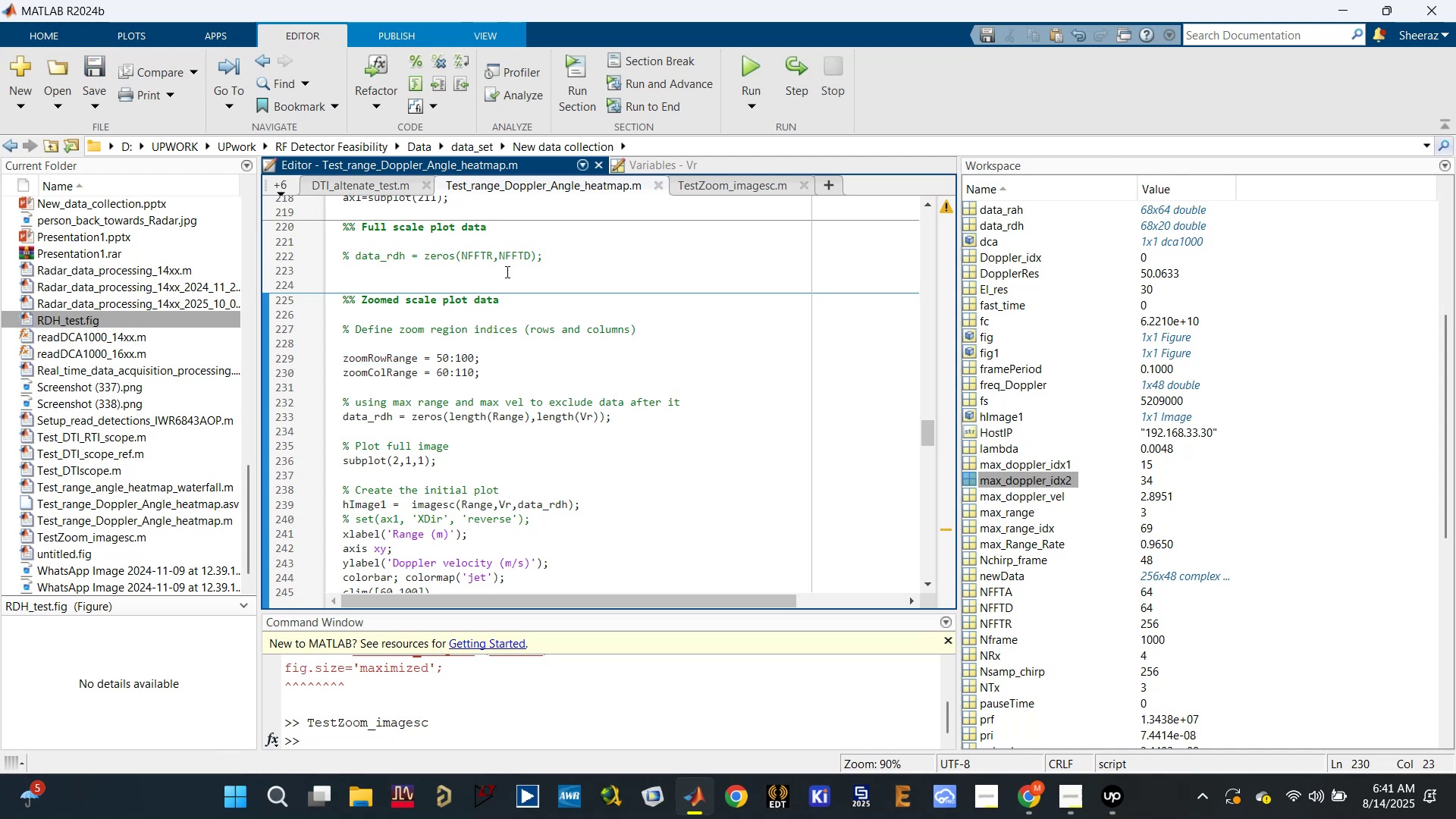 
double_click([483, 248])
 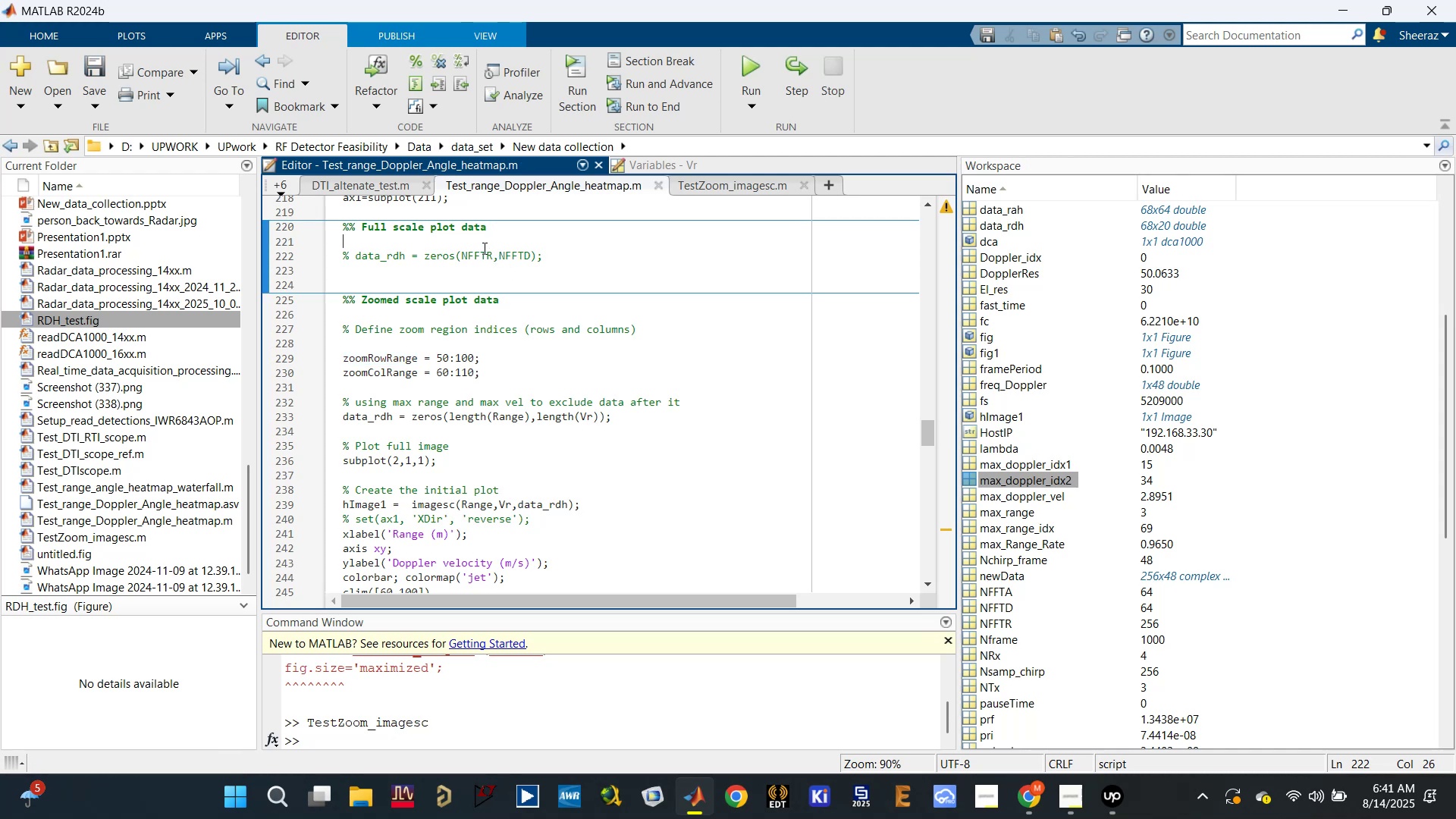 
triple_click([483, 248])
 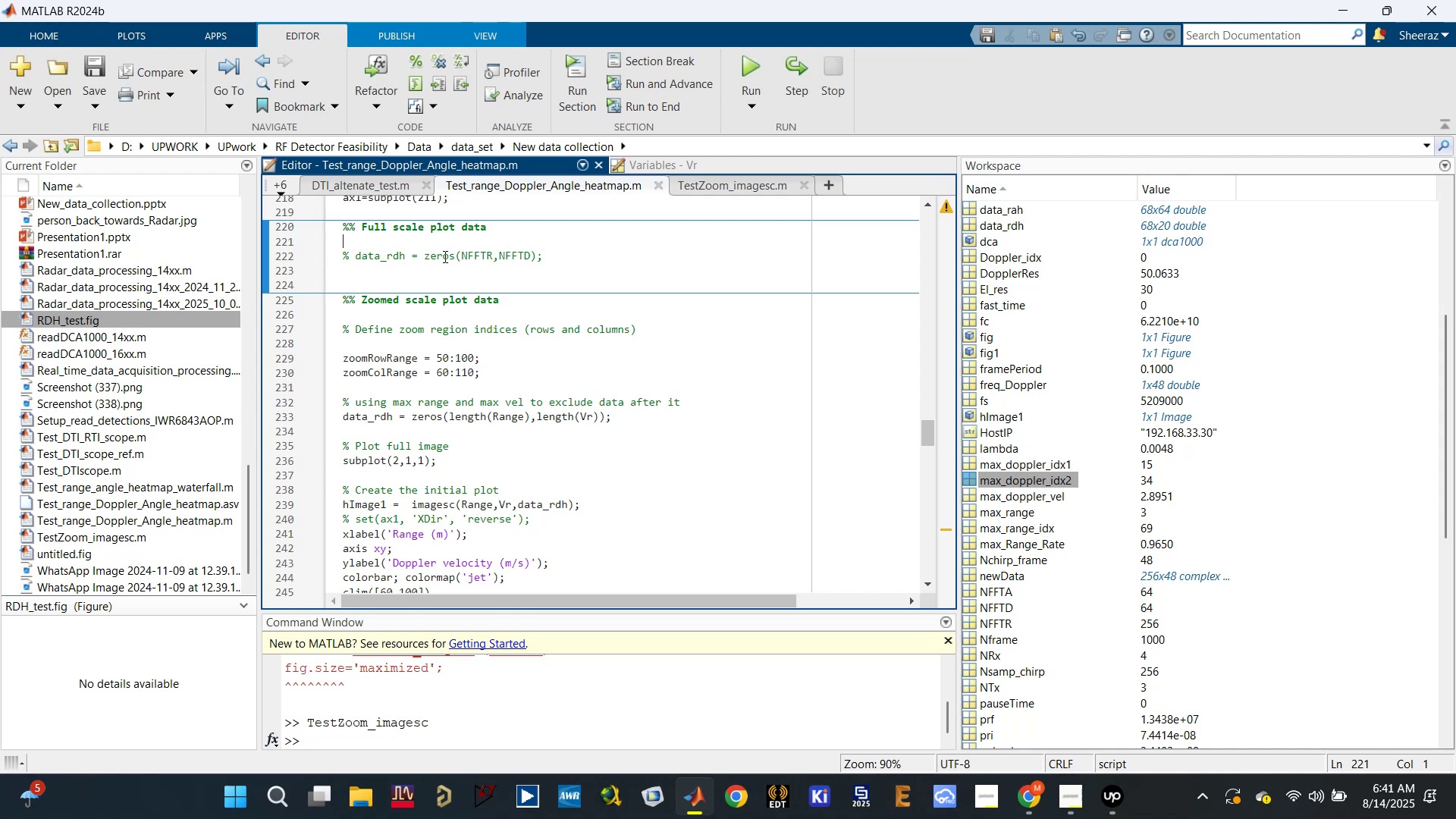 
triple_click([442, 256])
 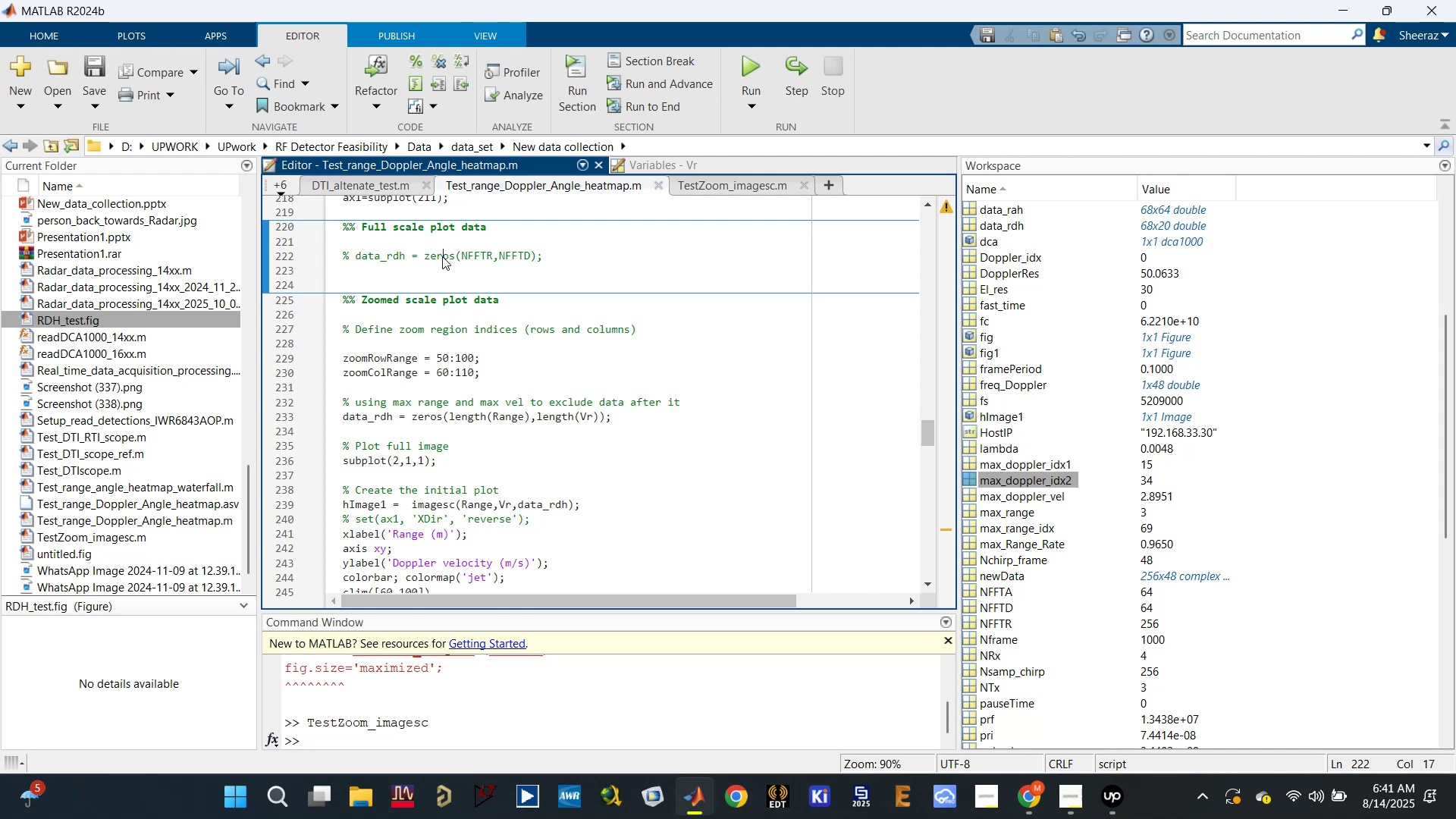 
key(Control+T)
 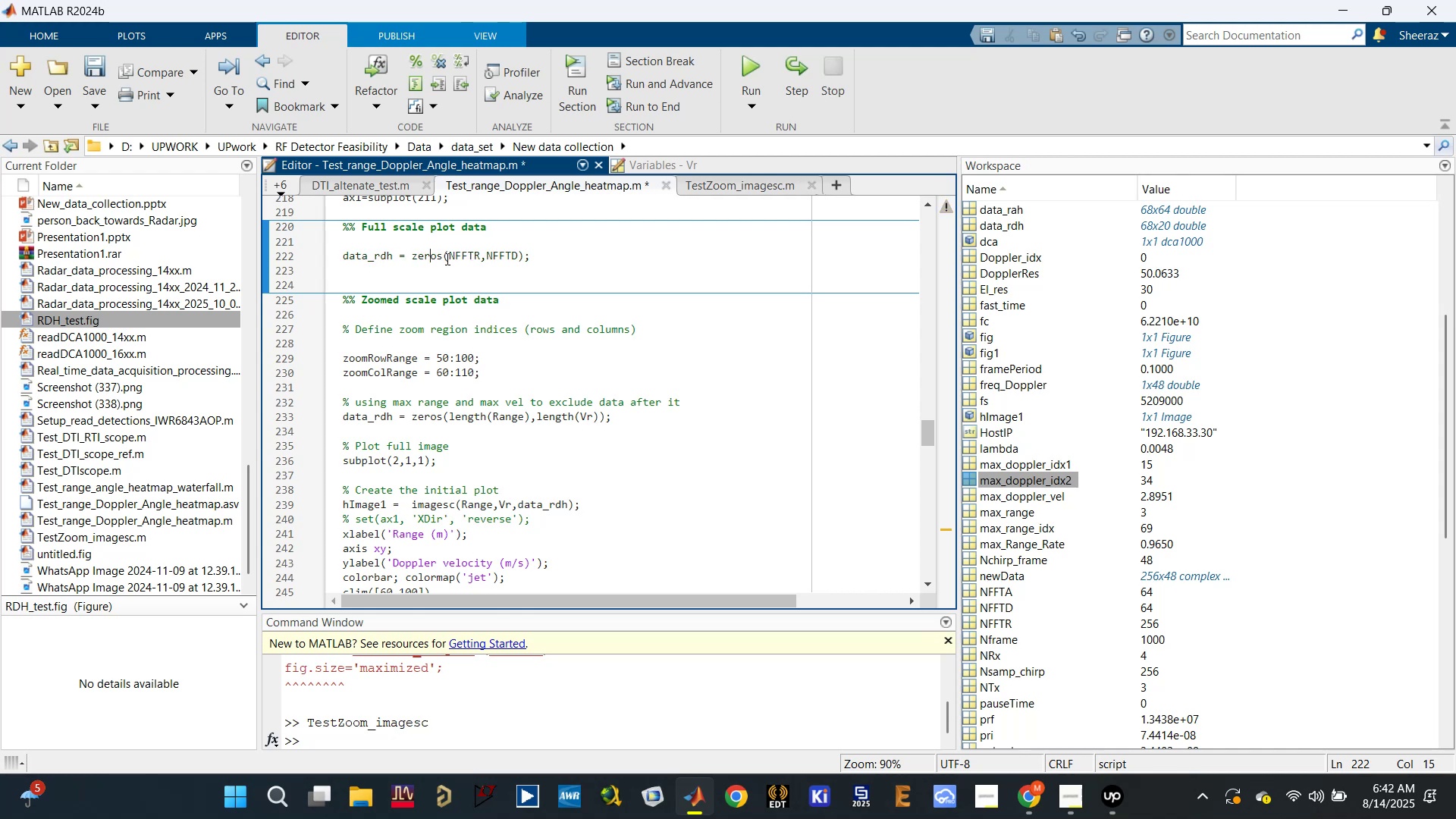 
scroll: coordinate [449, 266], scroll_direction: up, amount: 1.0
 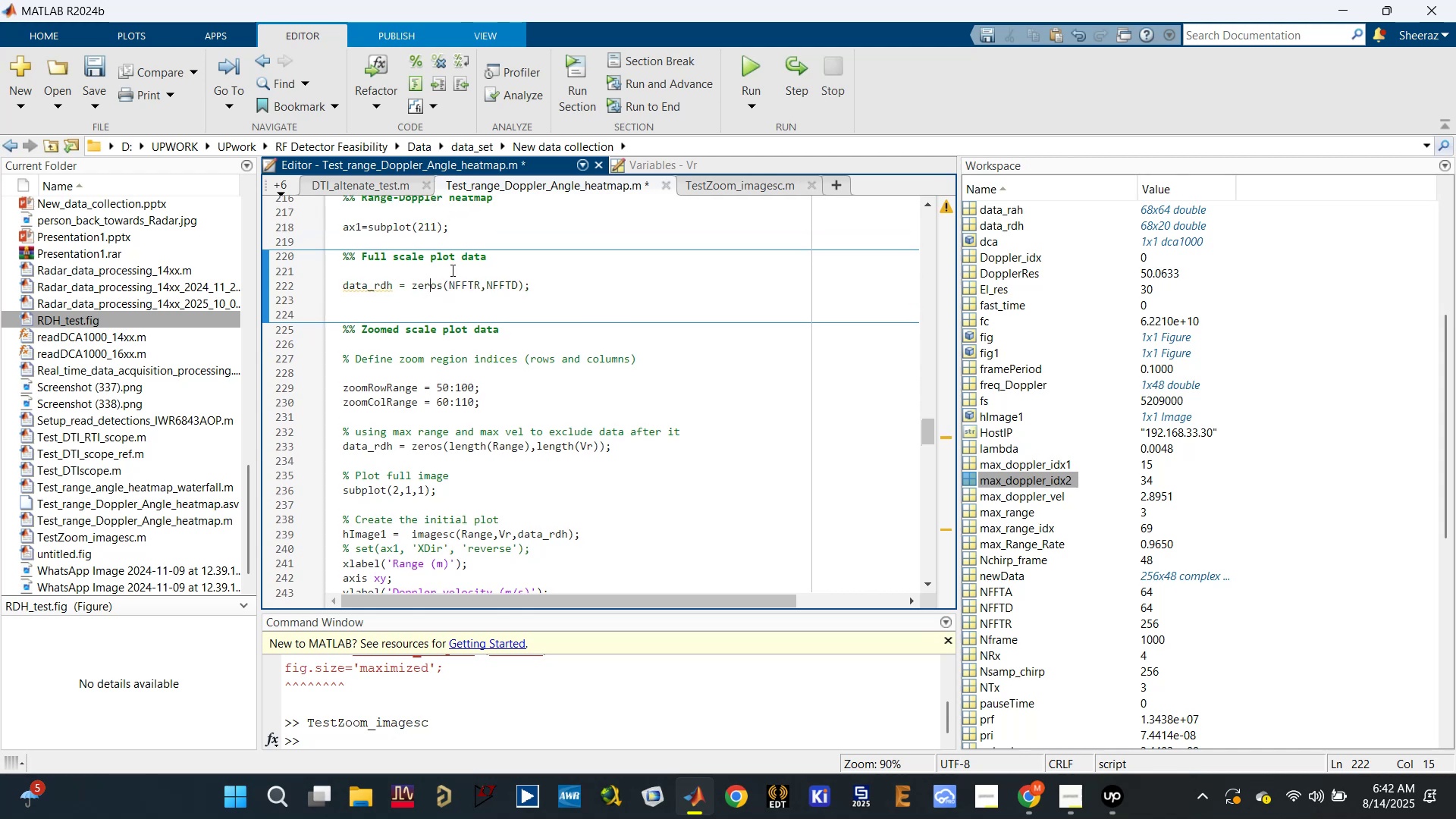 
key(Control+S)
 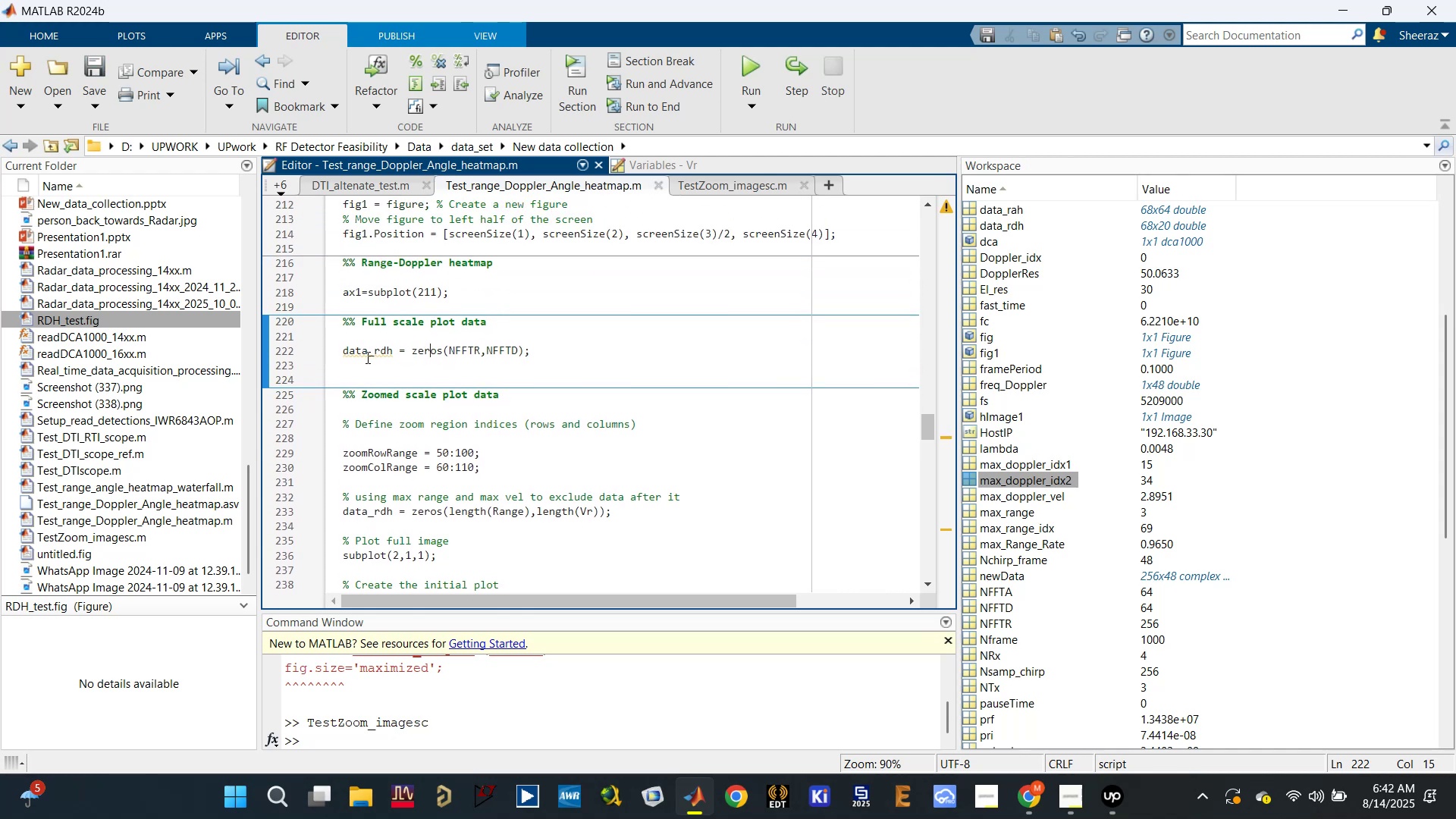 
left_click([363, 357])
 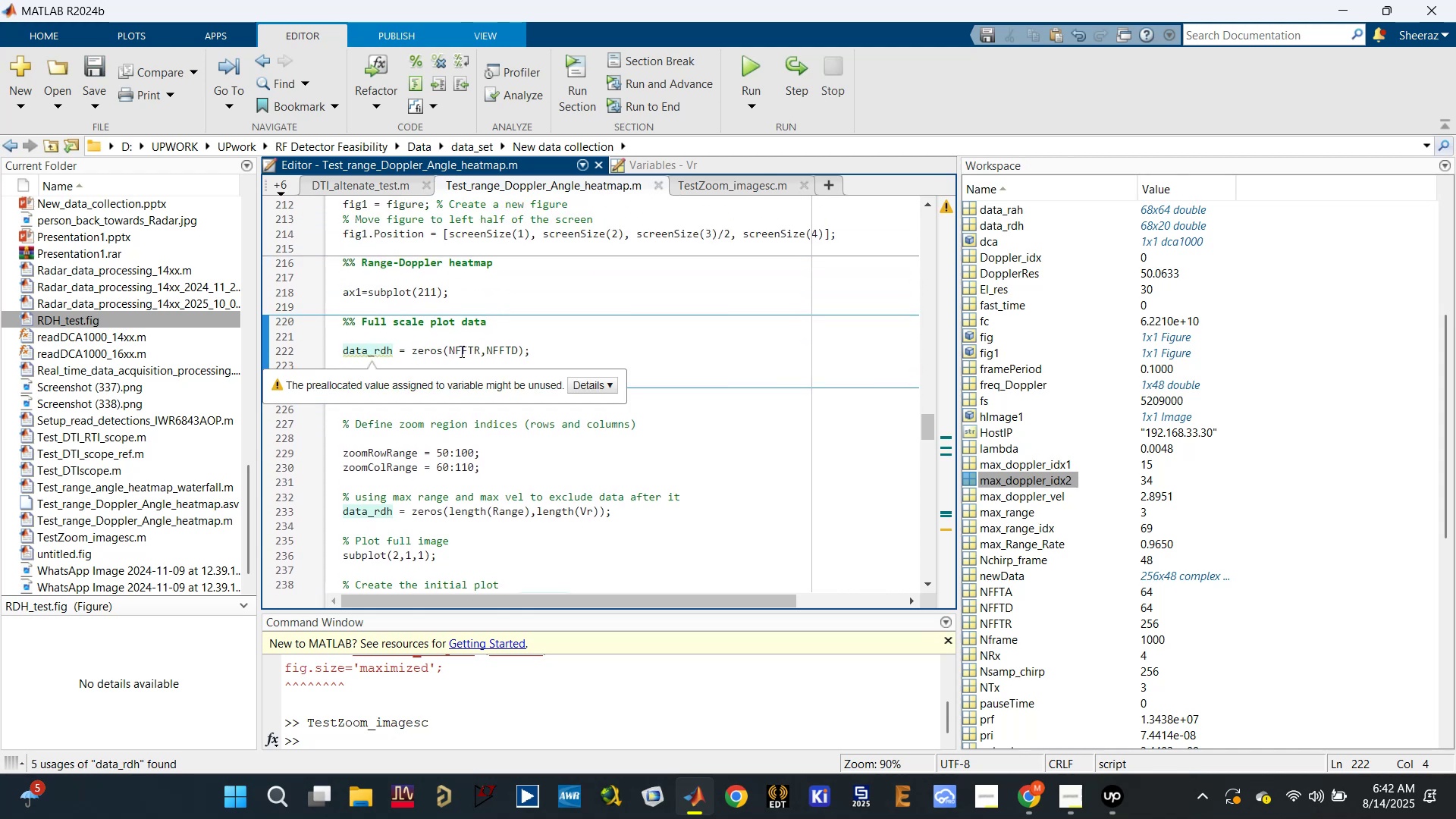 
double_click([464, 350])
 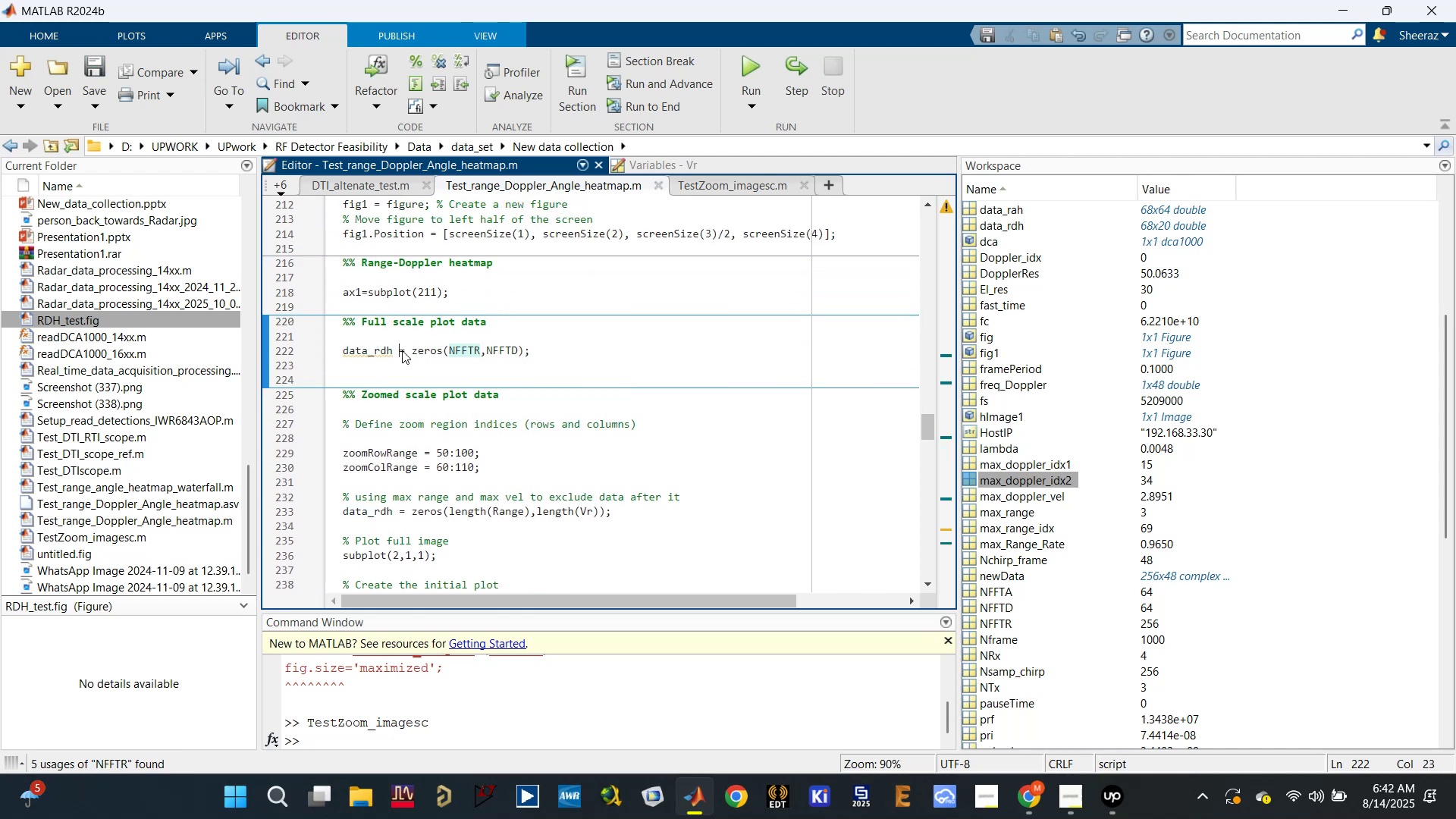 
double_click([356, 350])
 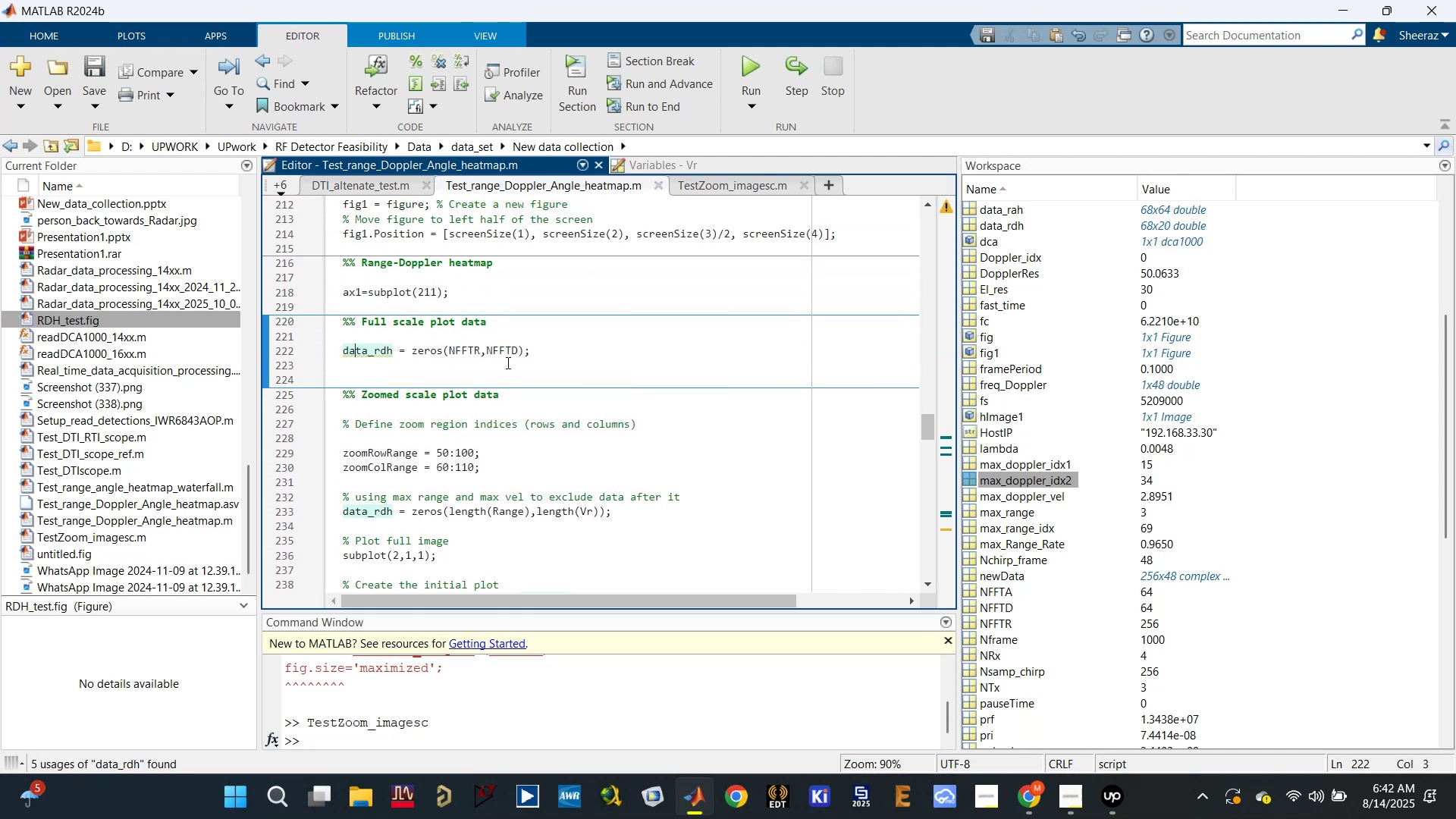 
double_click([507, 352])
 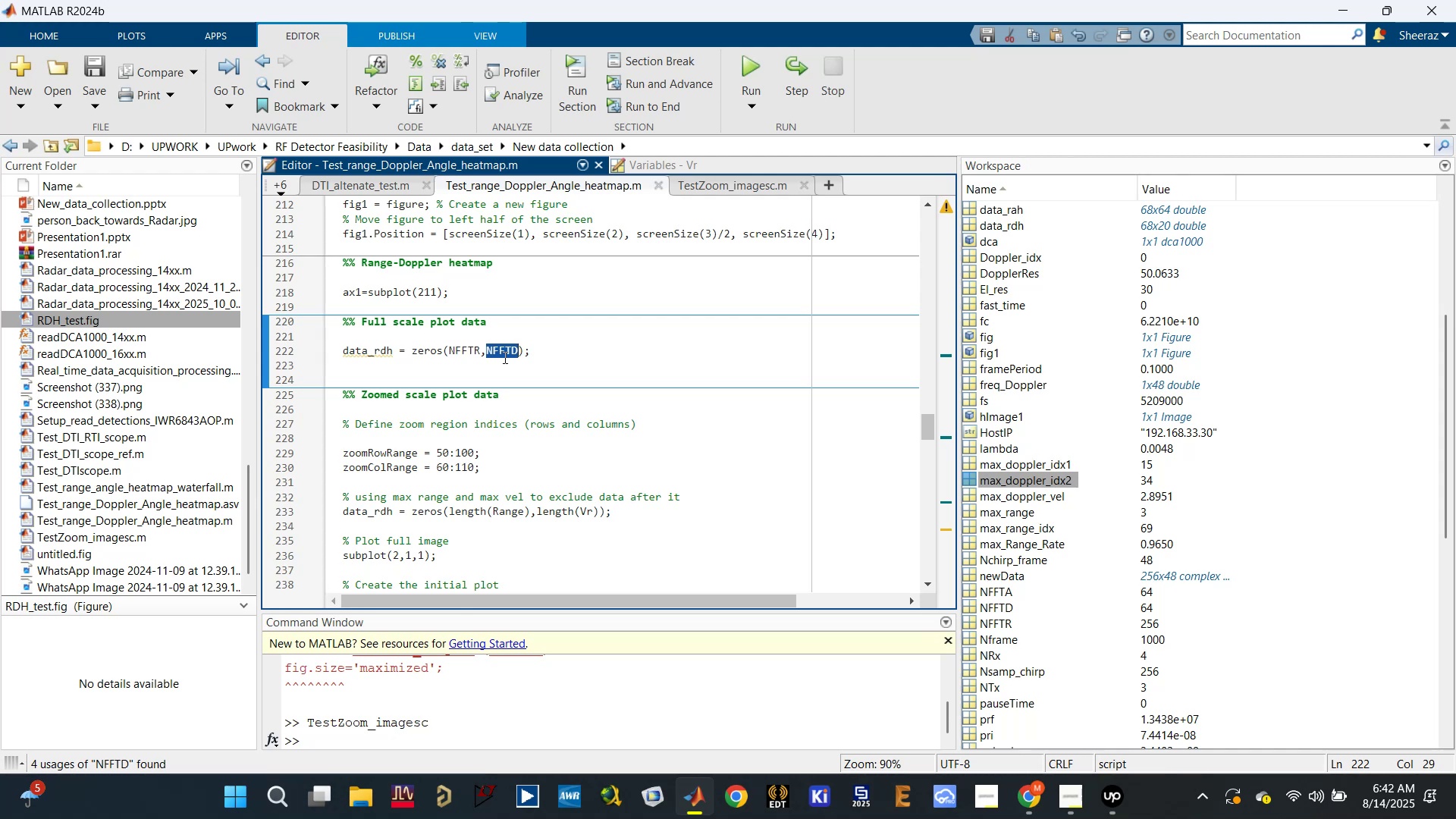 
wait(7.14)
 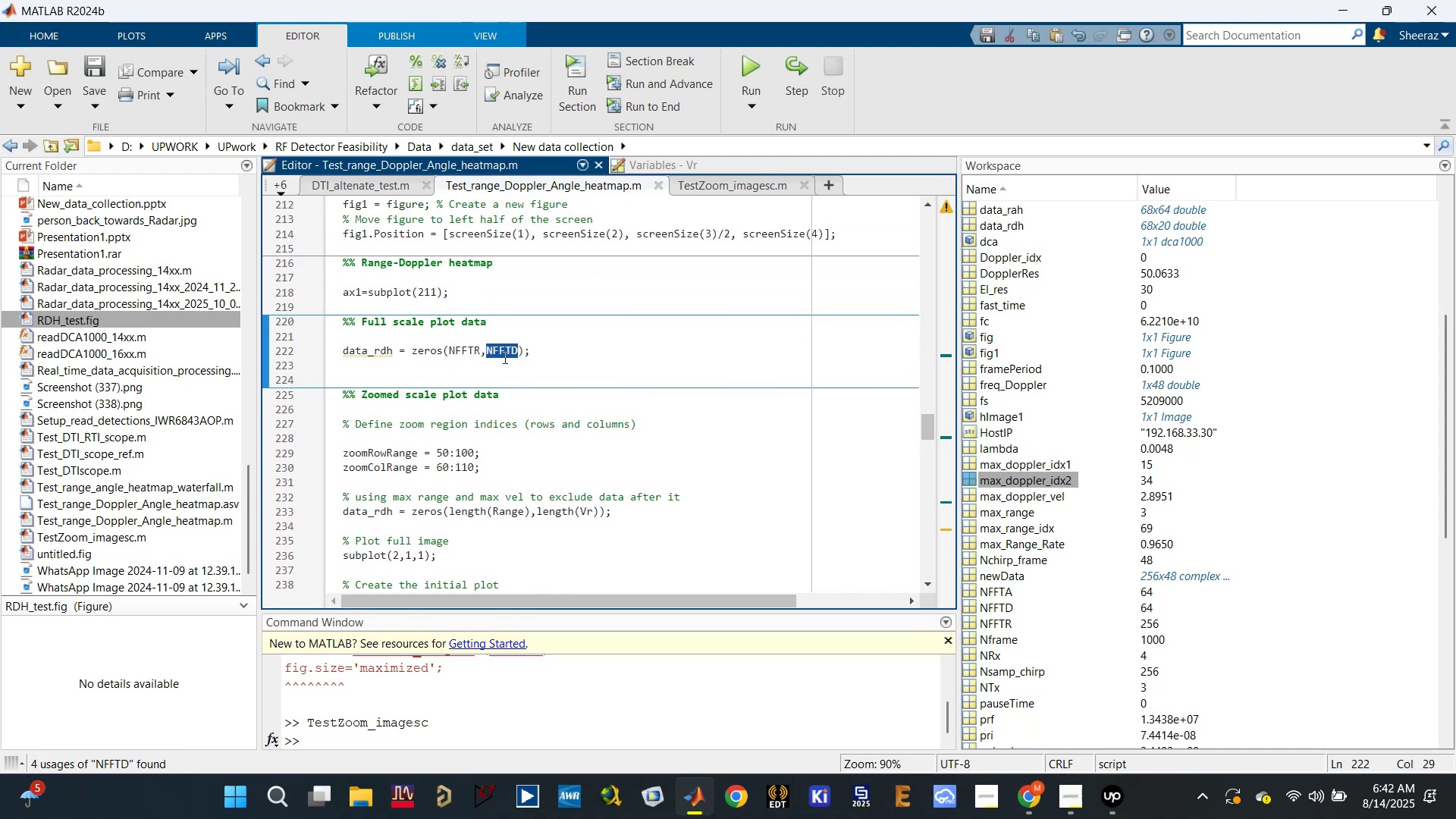 
type(Nchirp)
 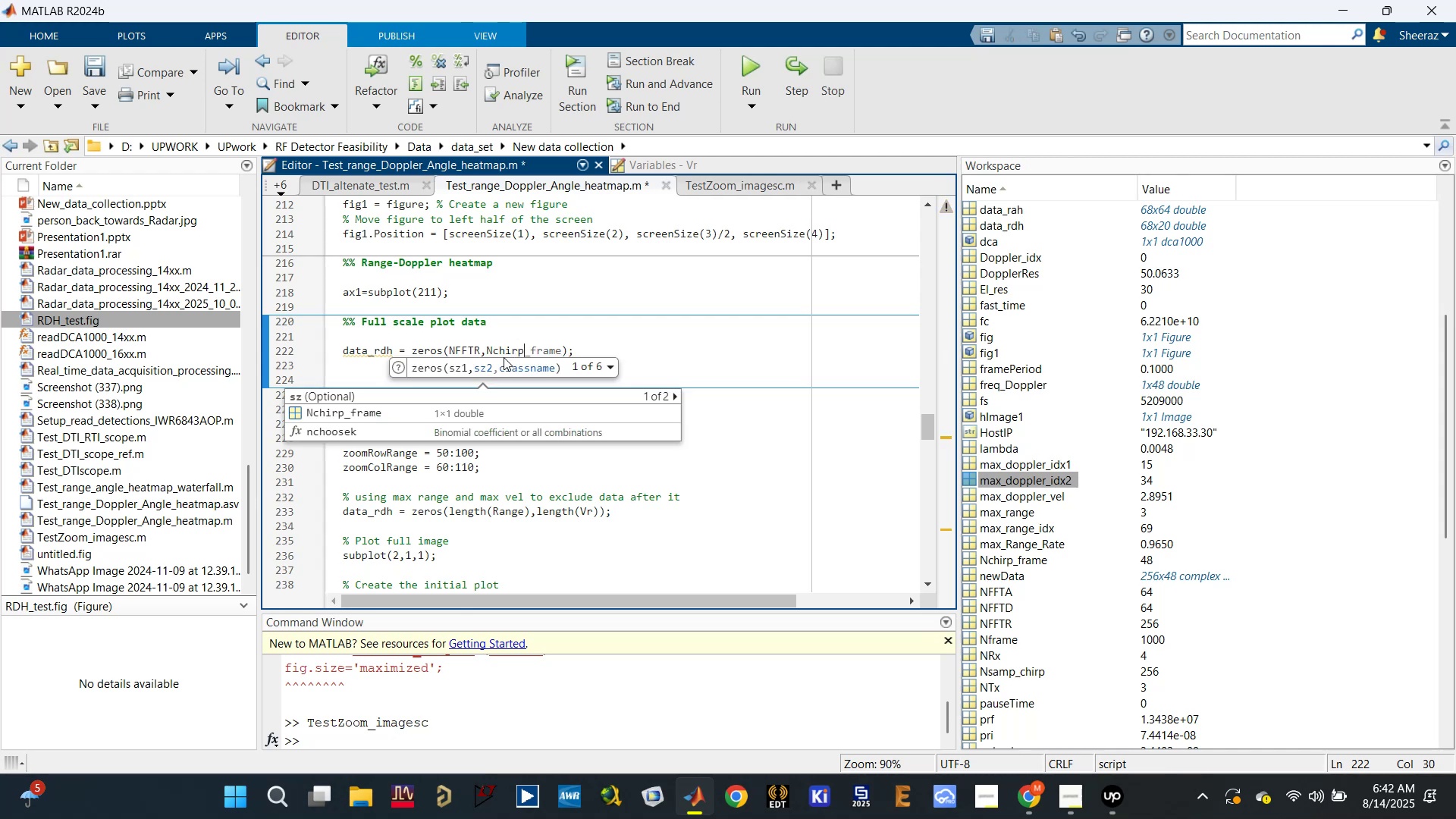 
hold_key(key=ControlLeft, duration=0.43)
 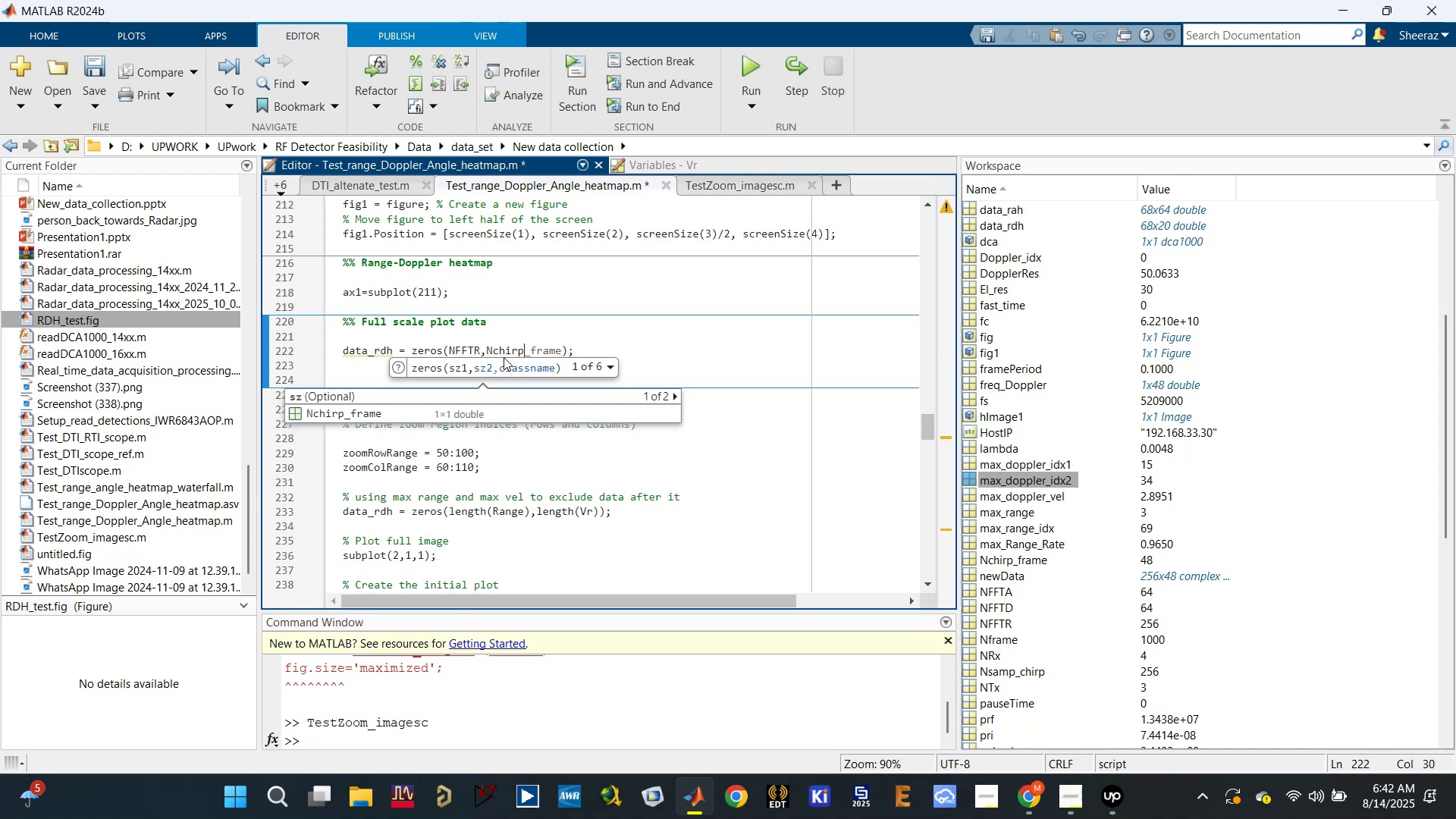 
key(Enter)
 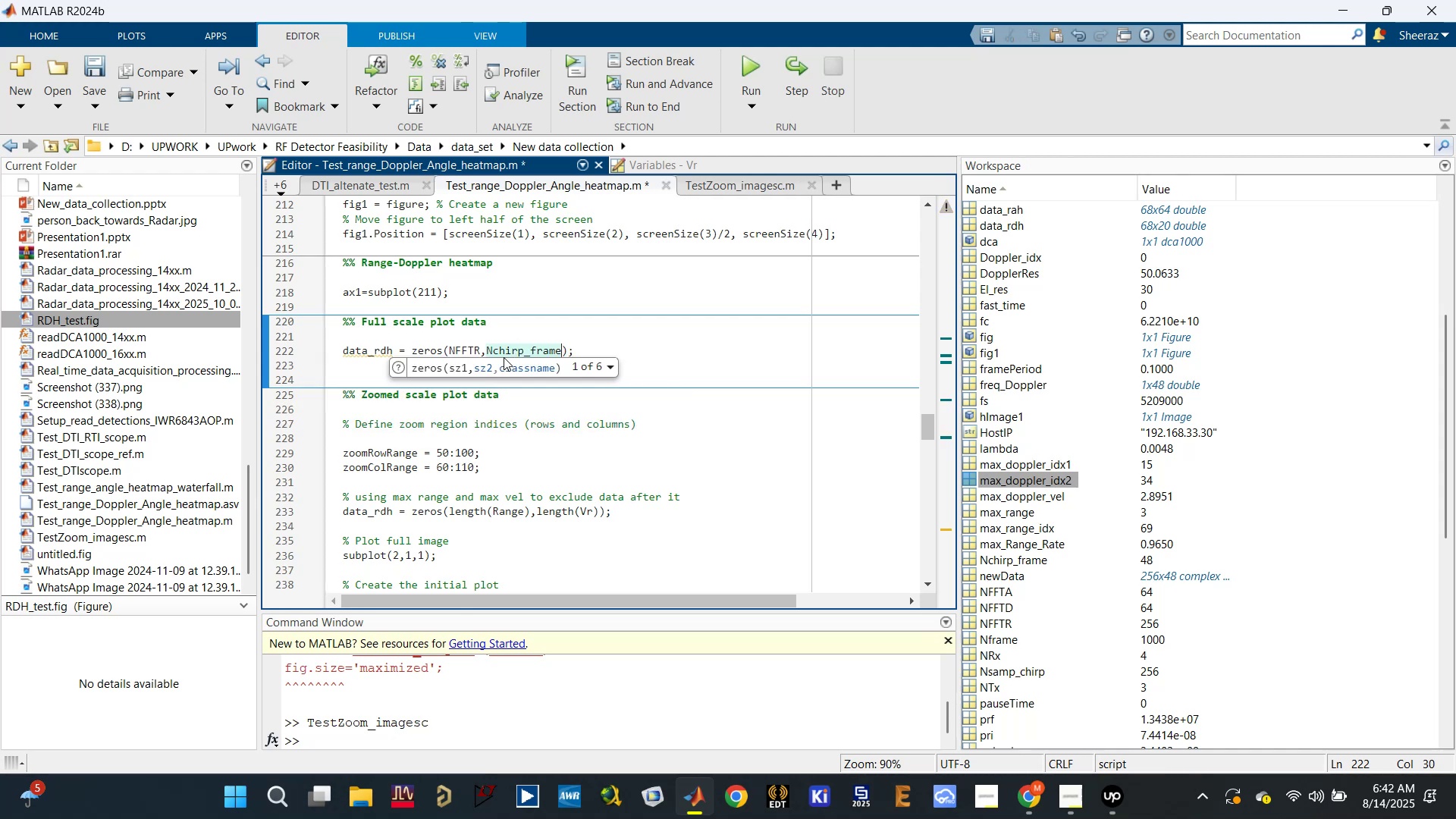 
key(Control+S)
 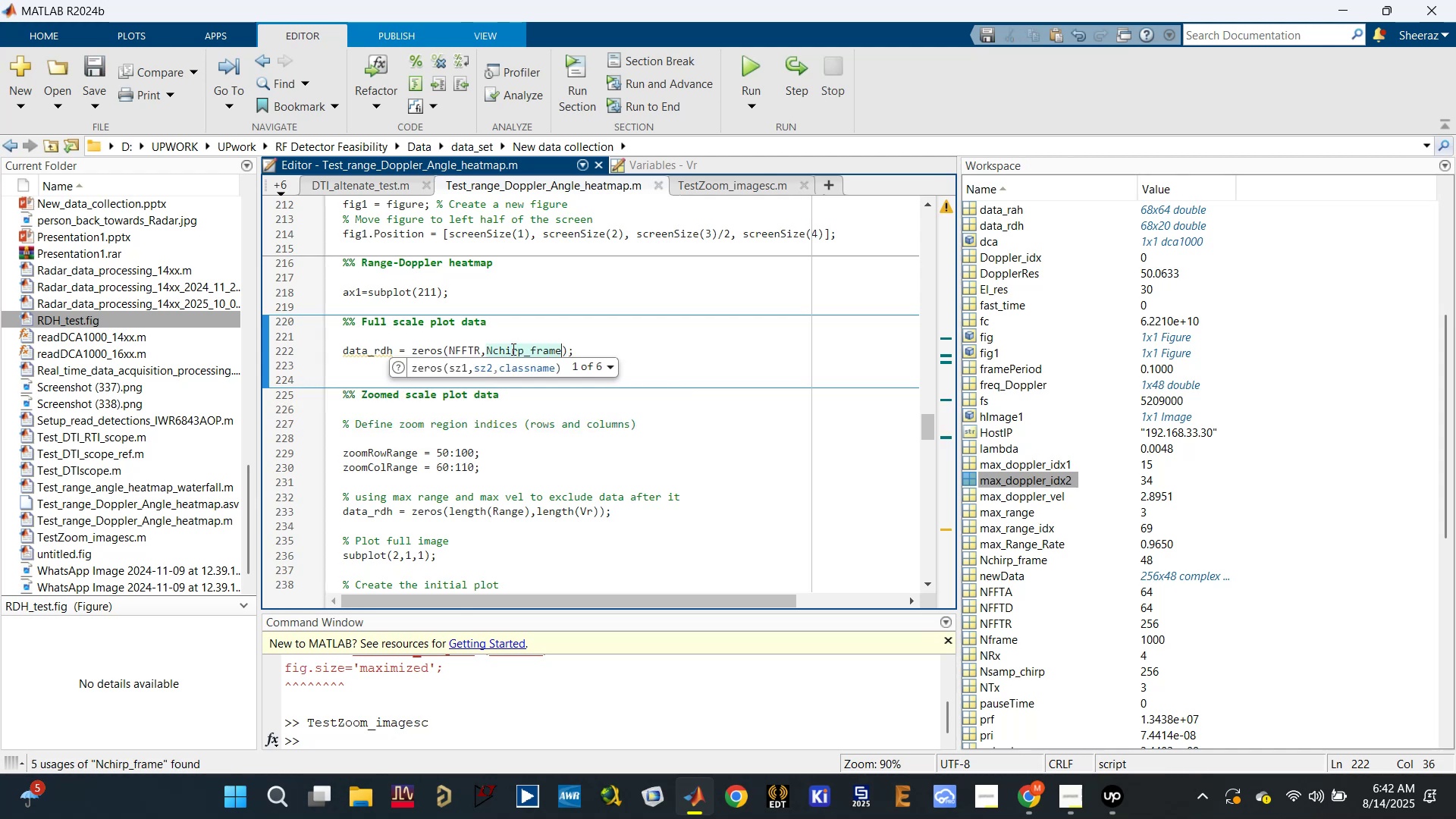 
left_click([522, 338])
 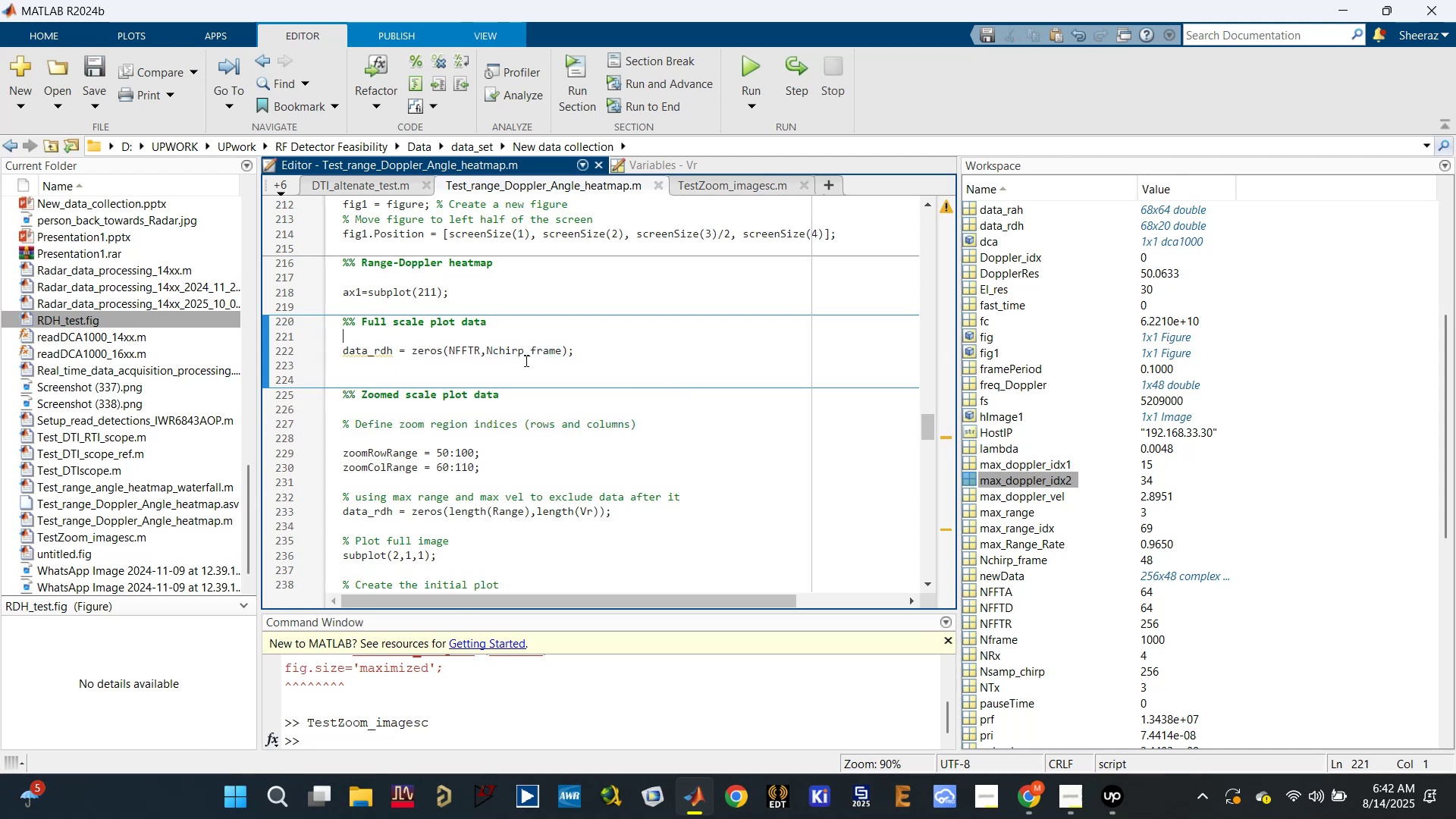 
left_click([525, 361])
 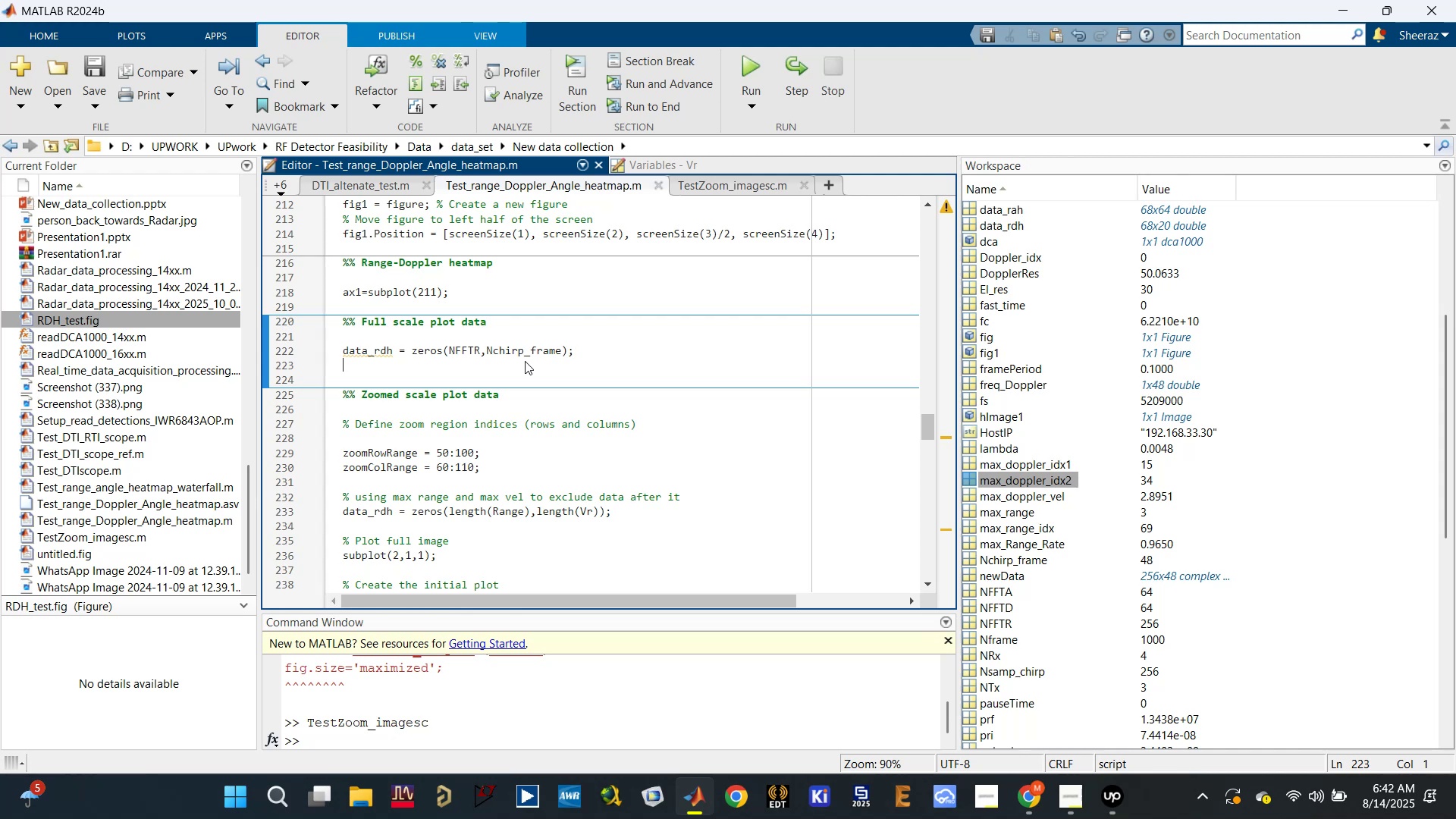 
key(Control+S)
 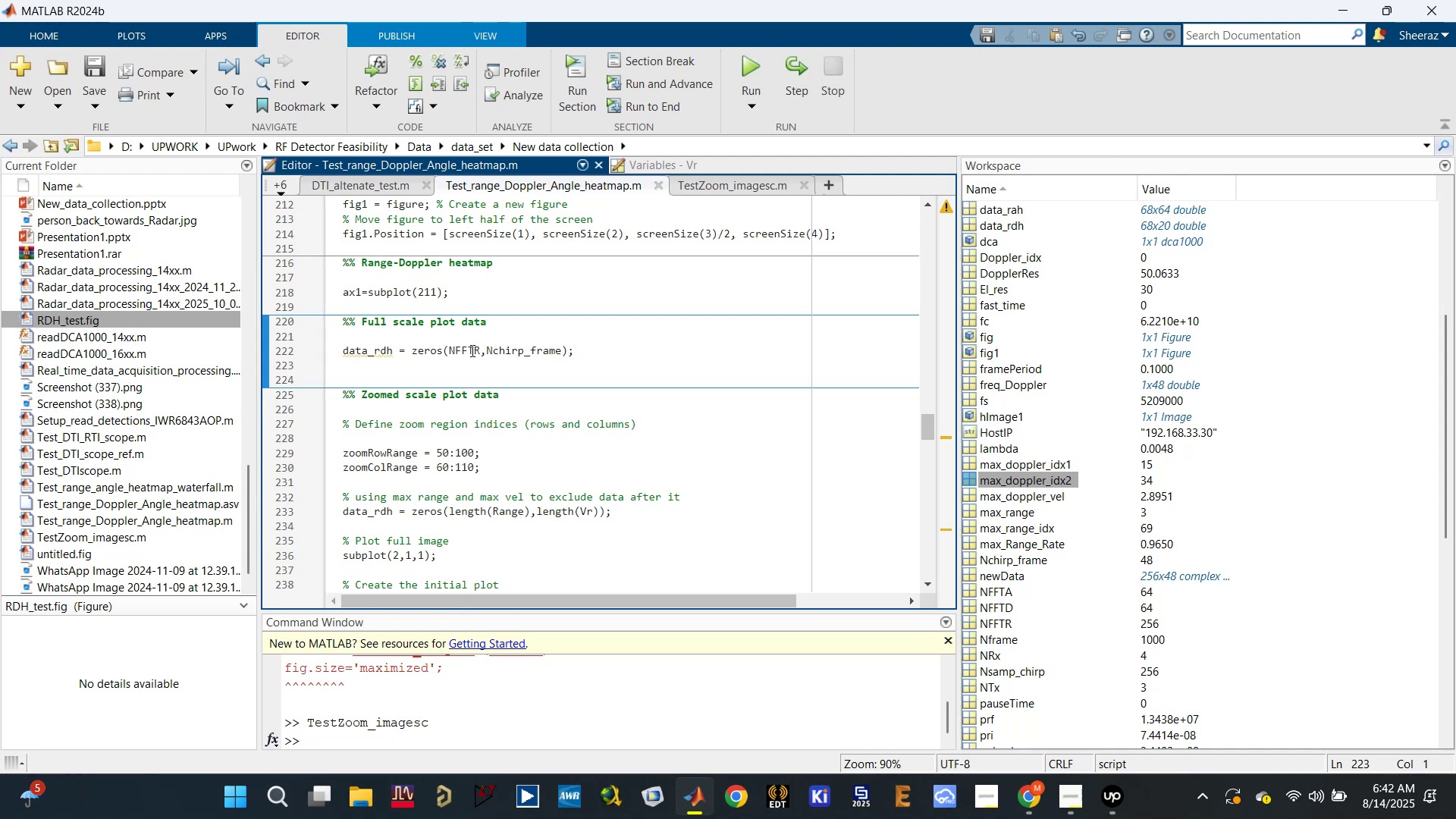 
left_click([471, 350])
 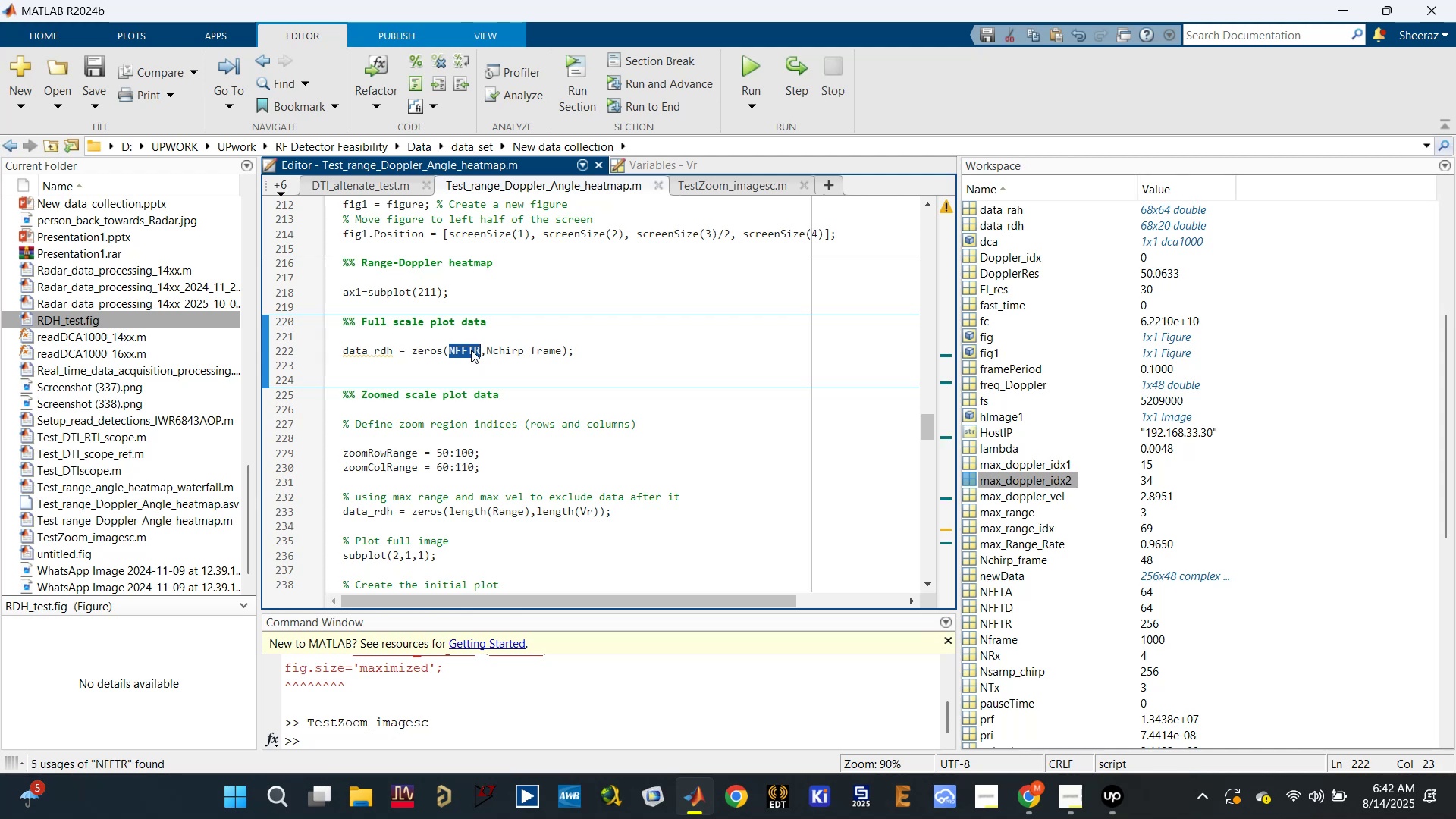 
left_click([471, 350])
 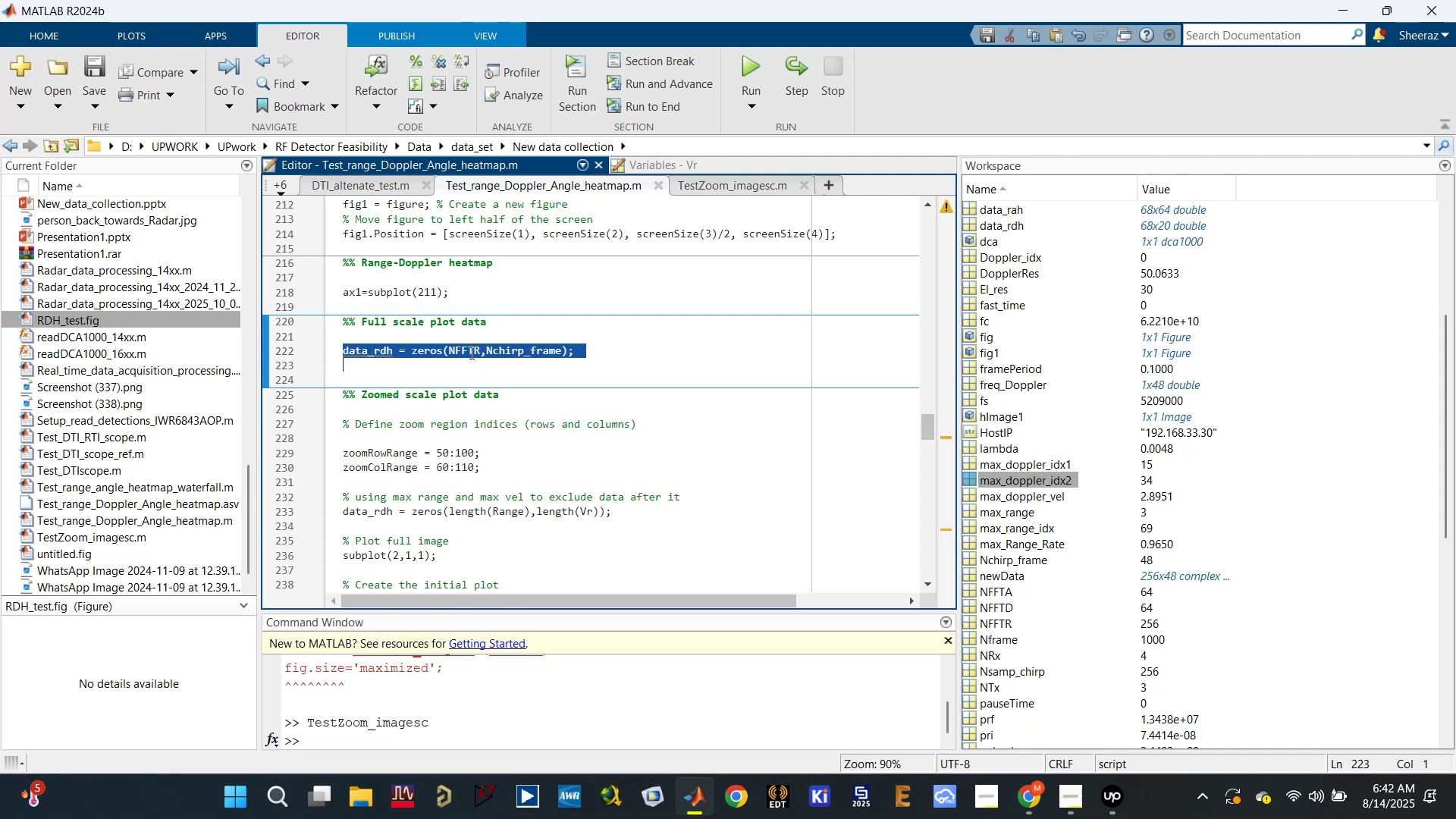 
left_click([469, 356])
 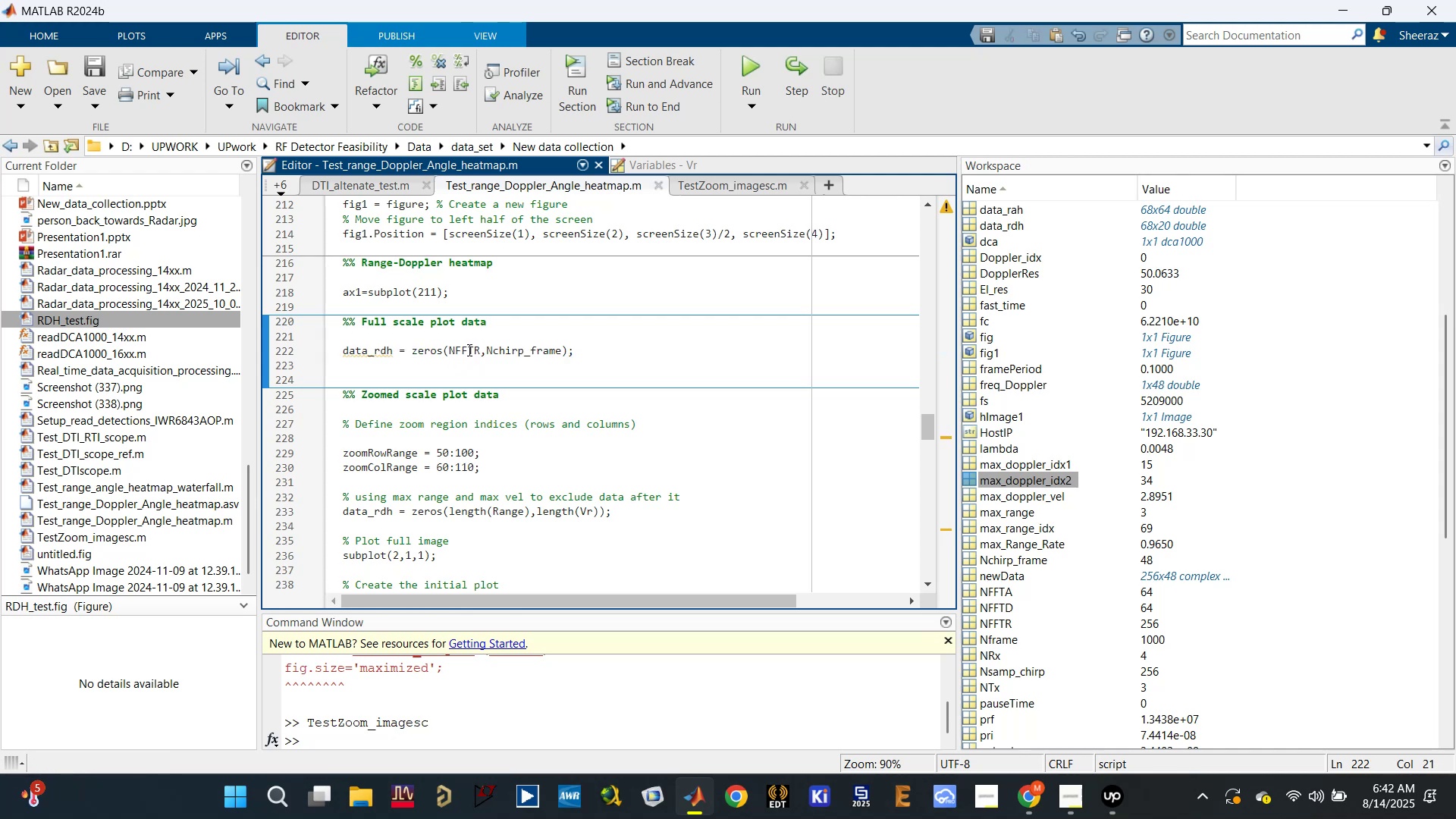 
double_click([468, 349])
 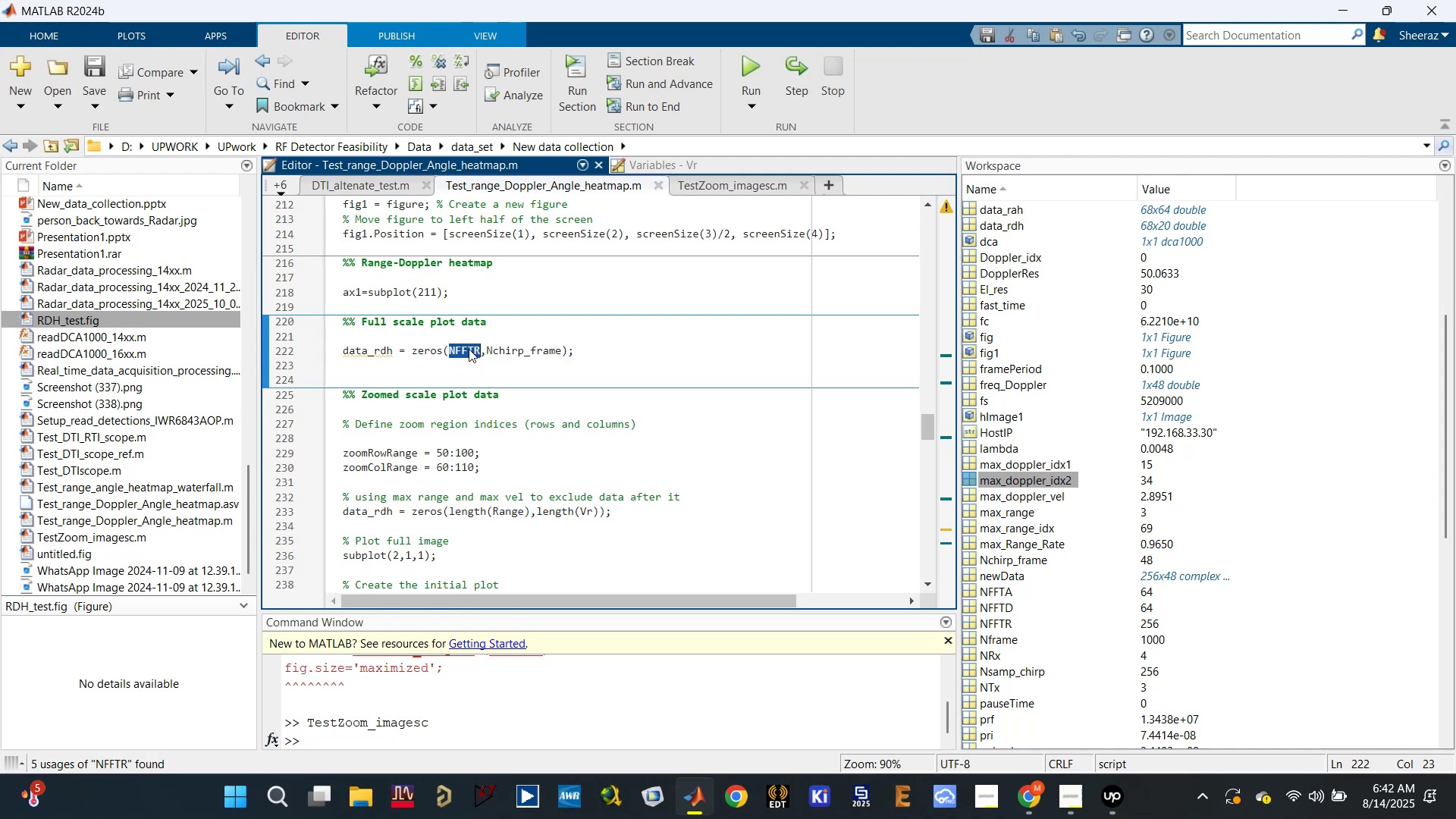 
type(Nsam)
key(Backspace)
key(Backspace)
key(Backspace)
 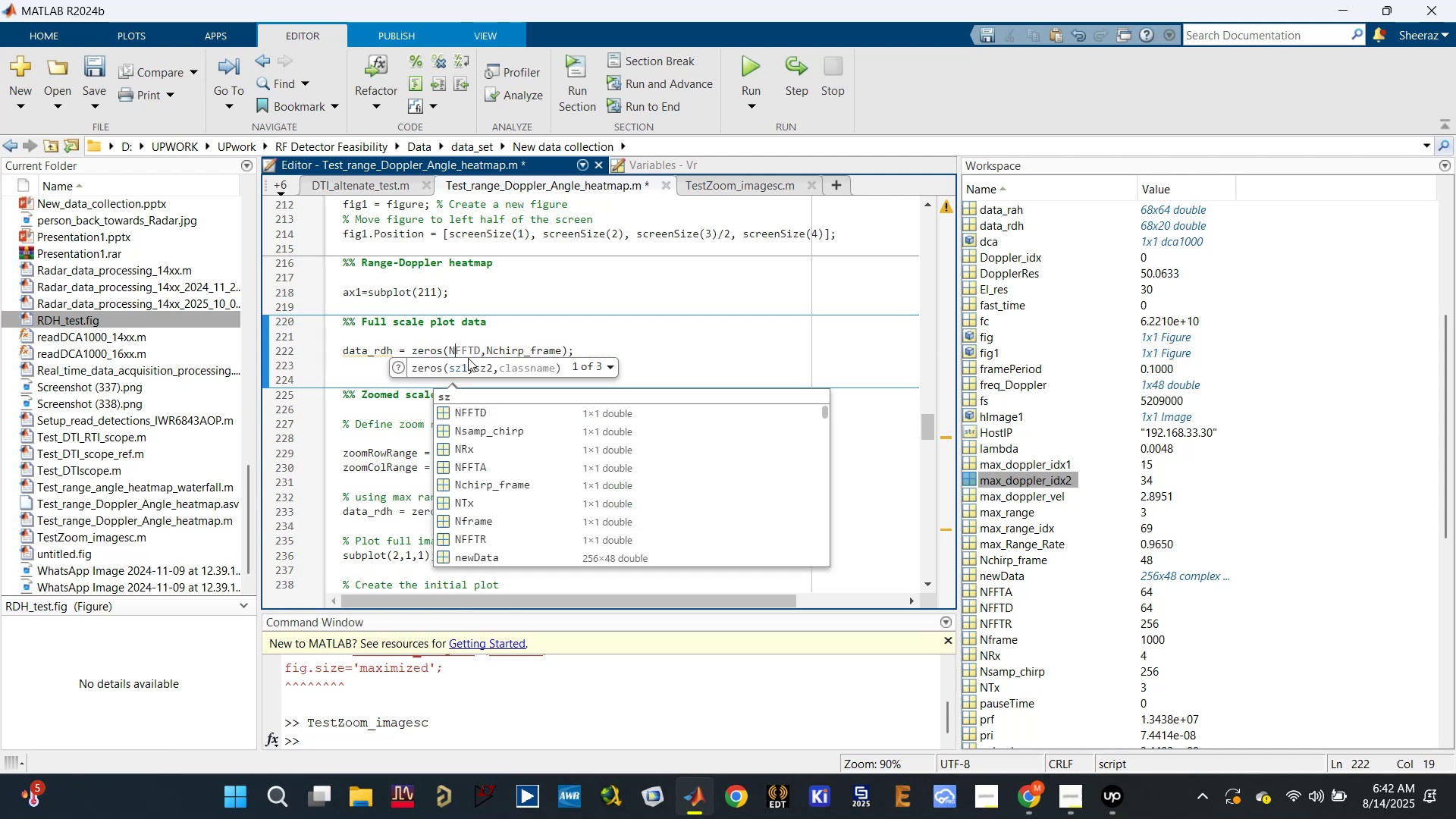 
left_click([523, 432])
 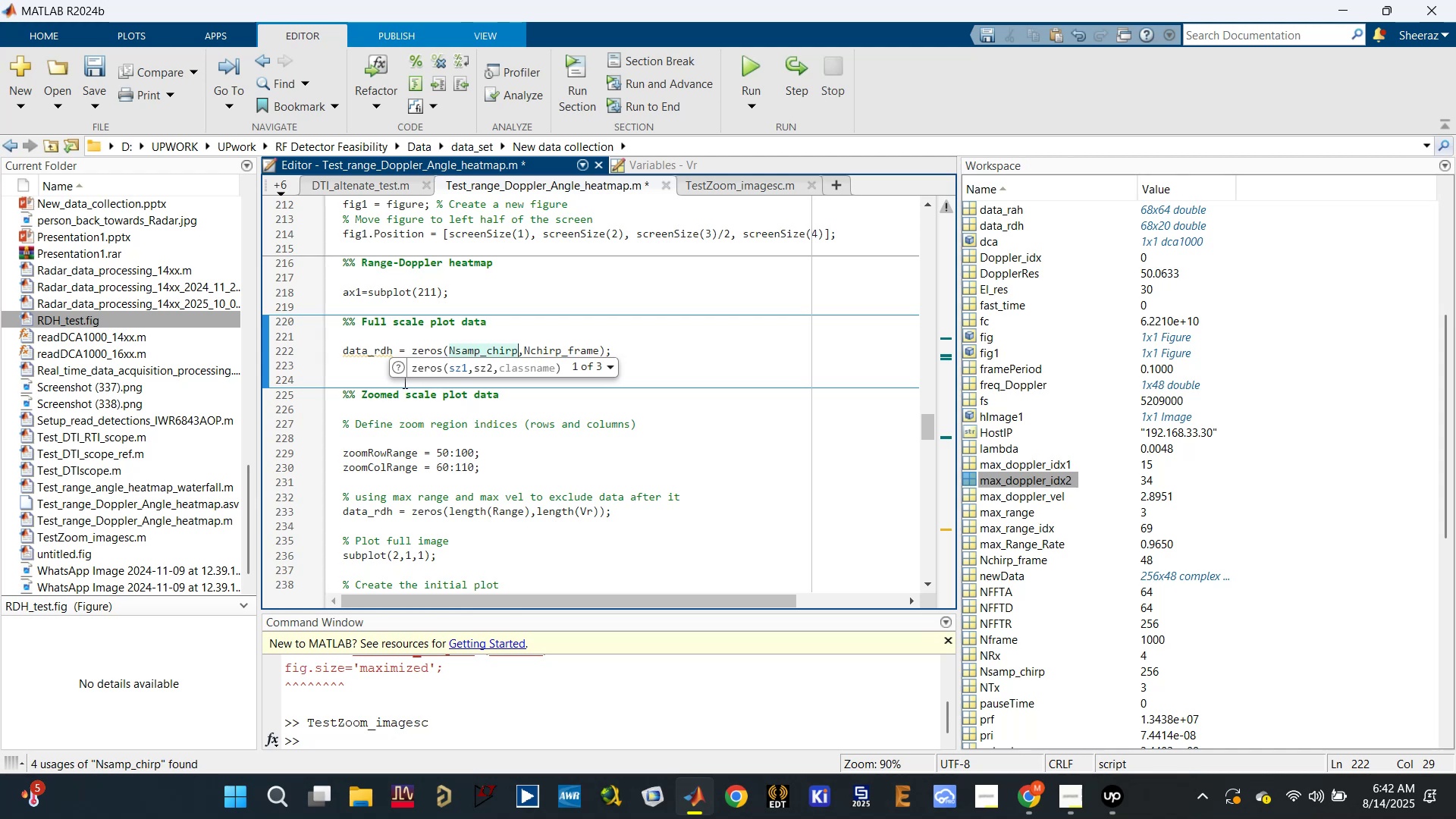 
left_click([352, 371])
 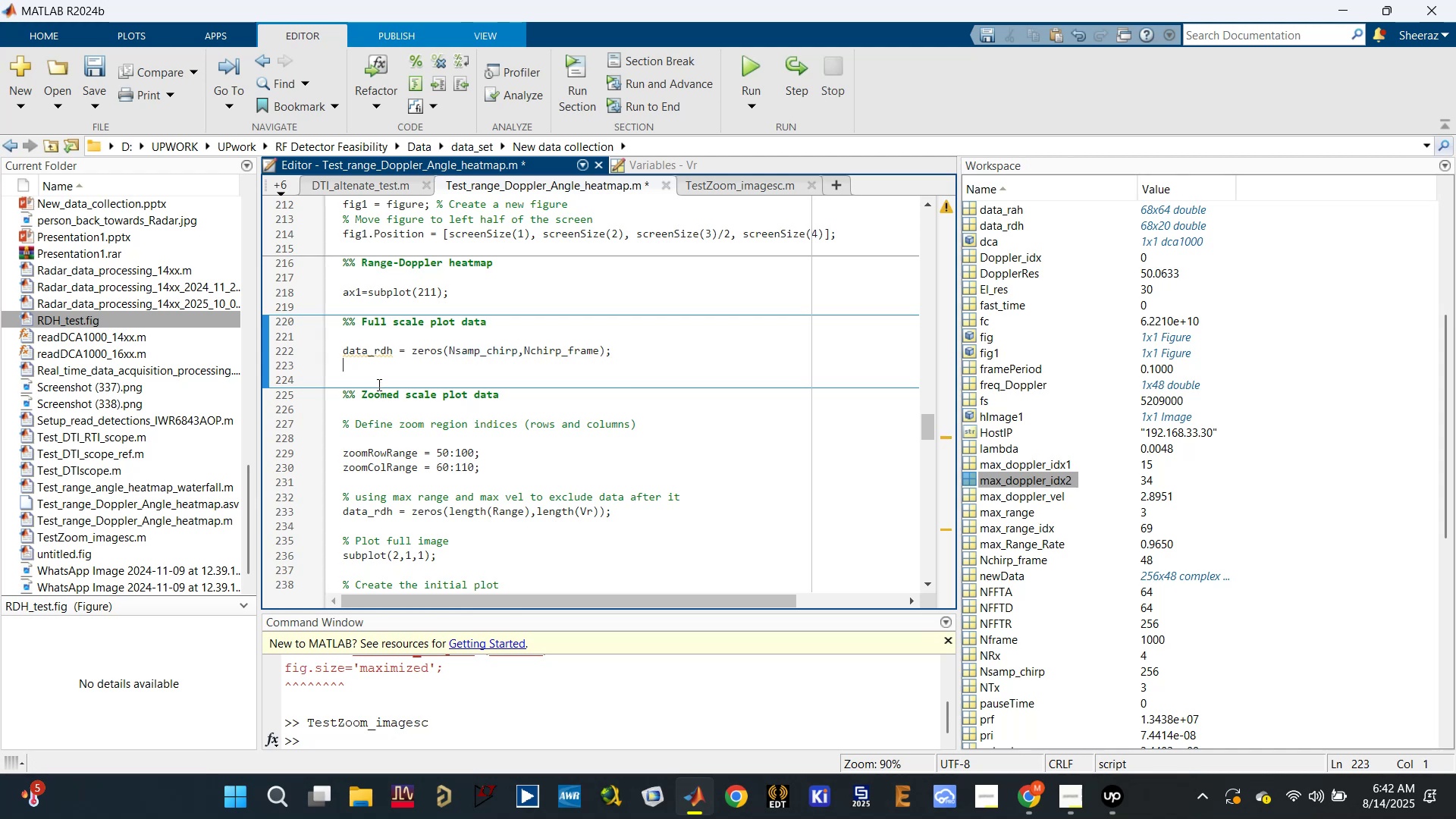 
key(Control+S)
 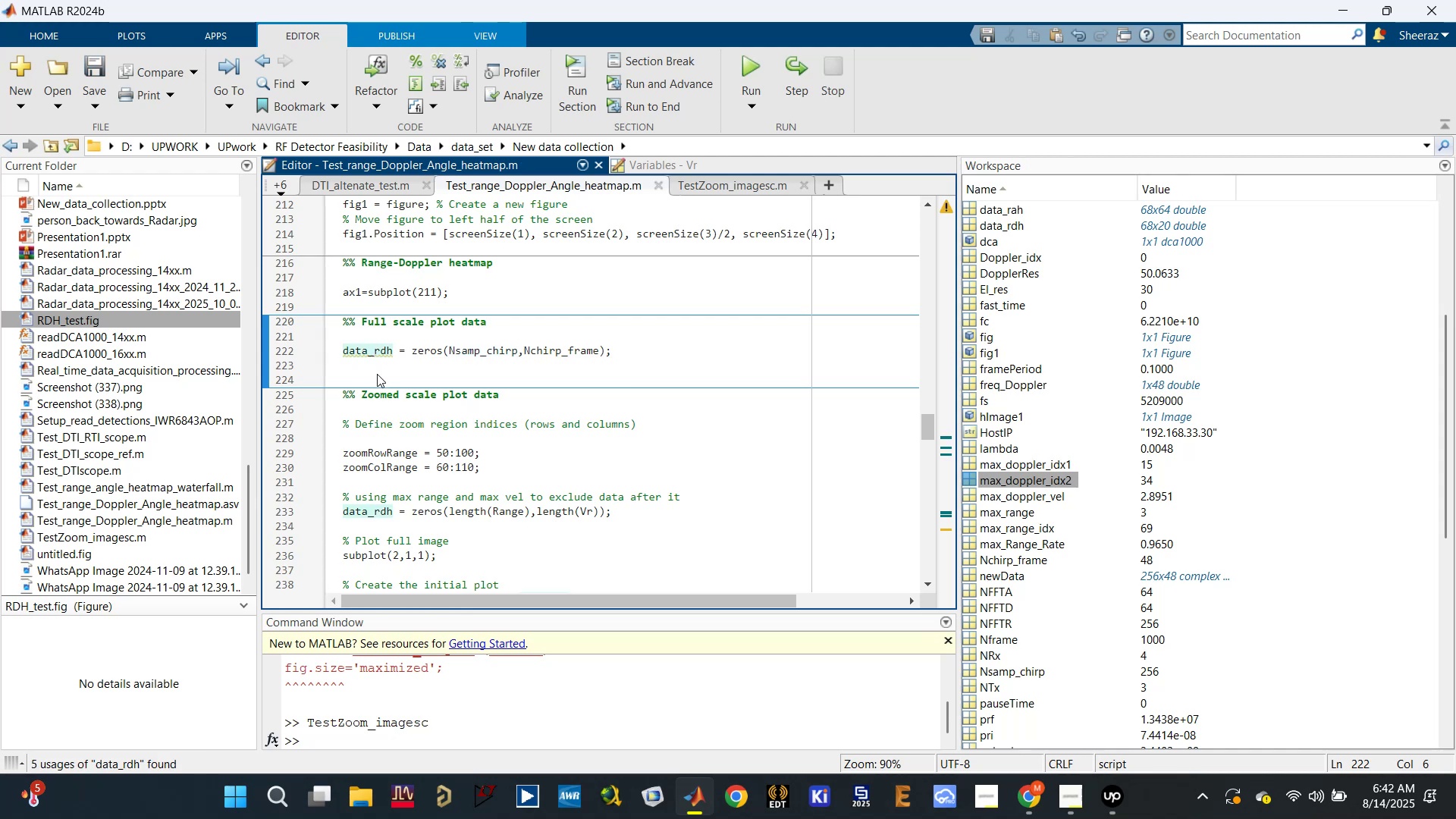 
left_click([377, 374])
 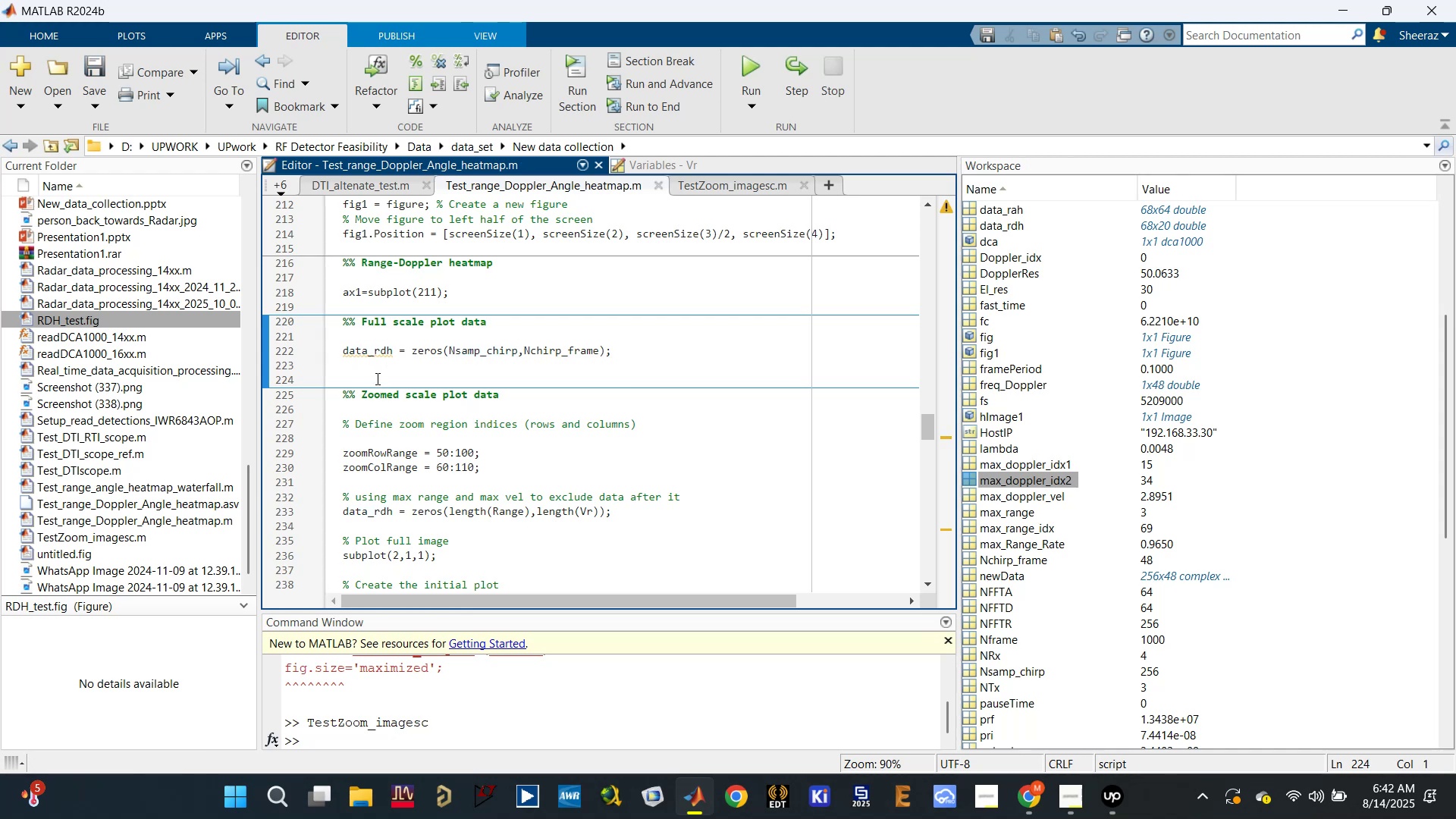 
key(Backspace)
 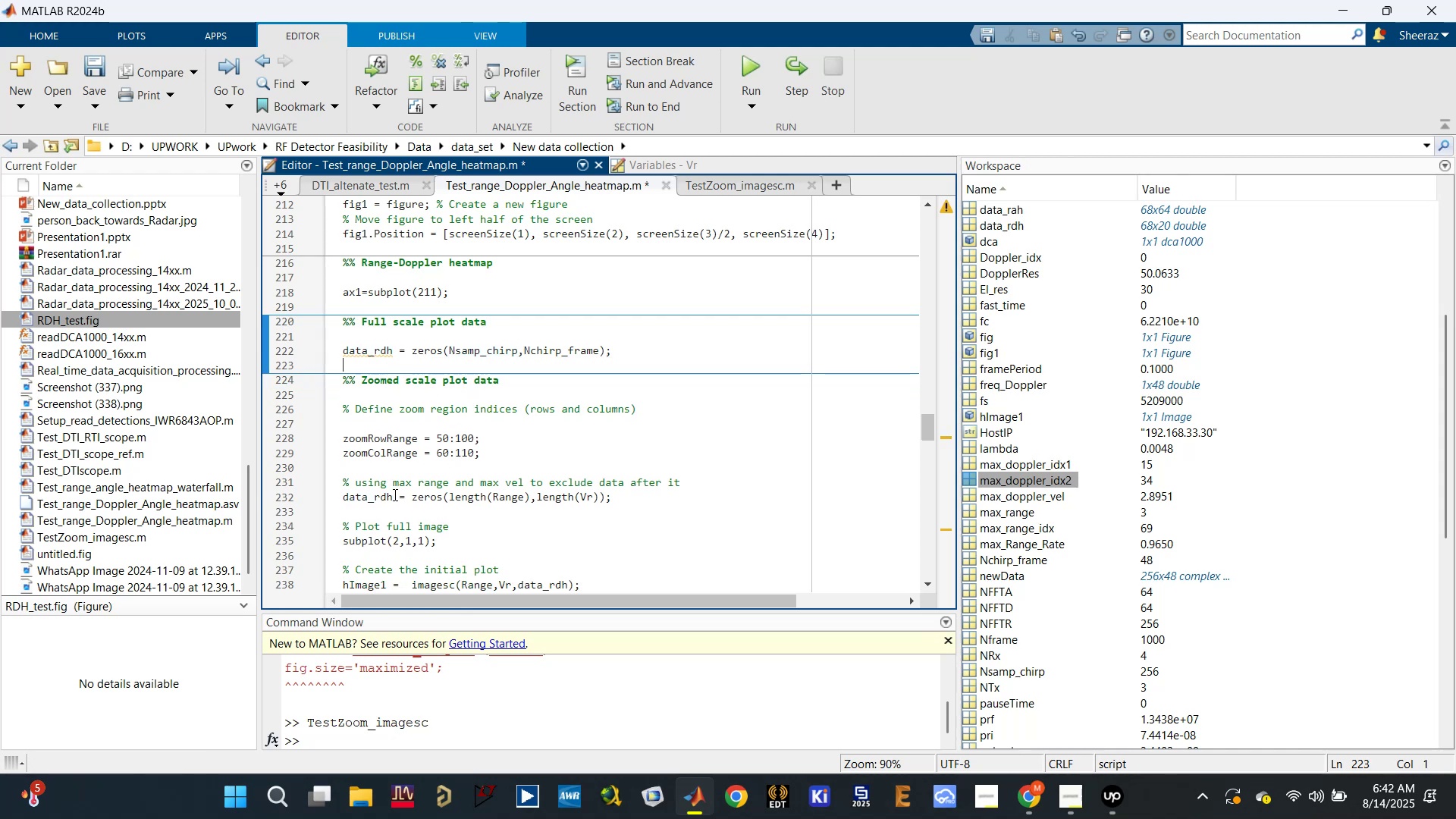 
double_click([389, 497])
 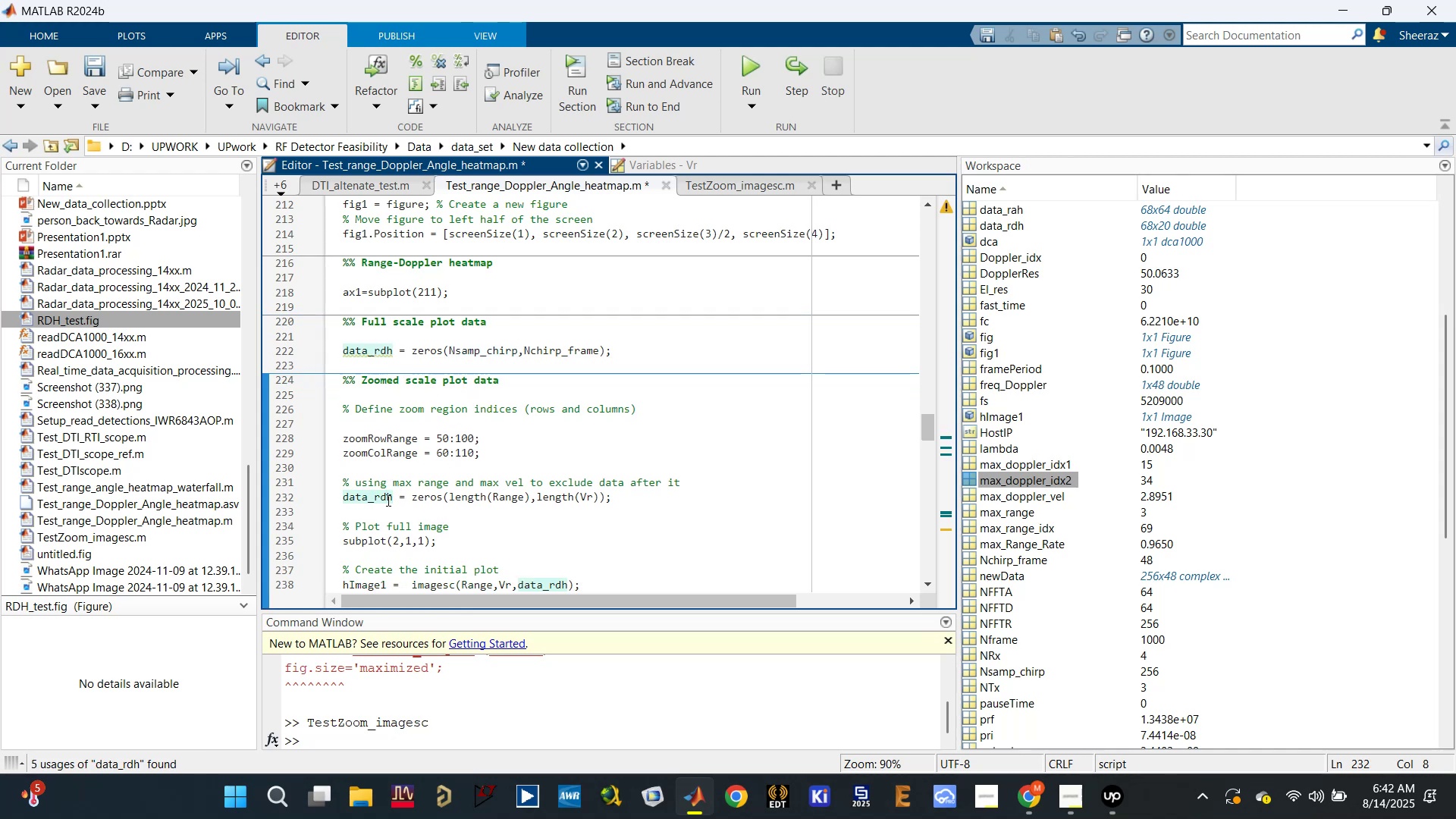 
left_click([391, 497])
 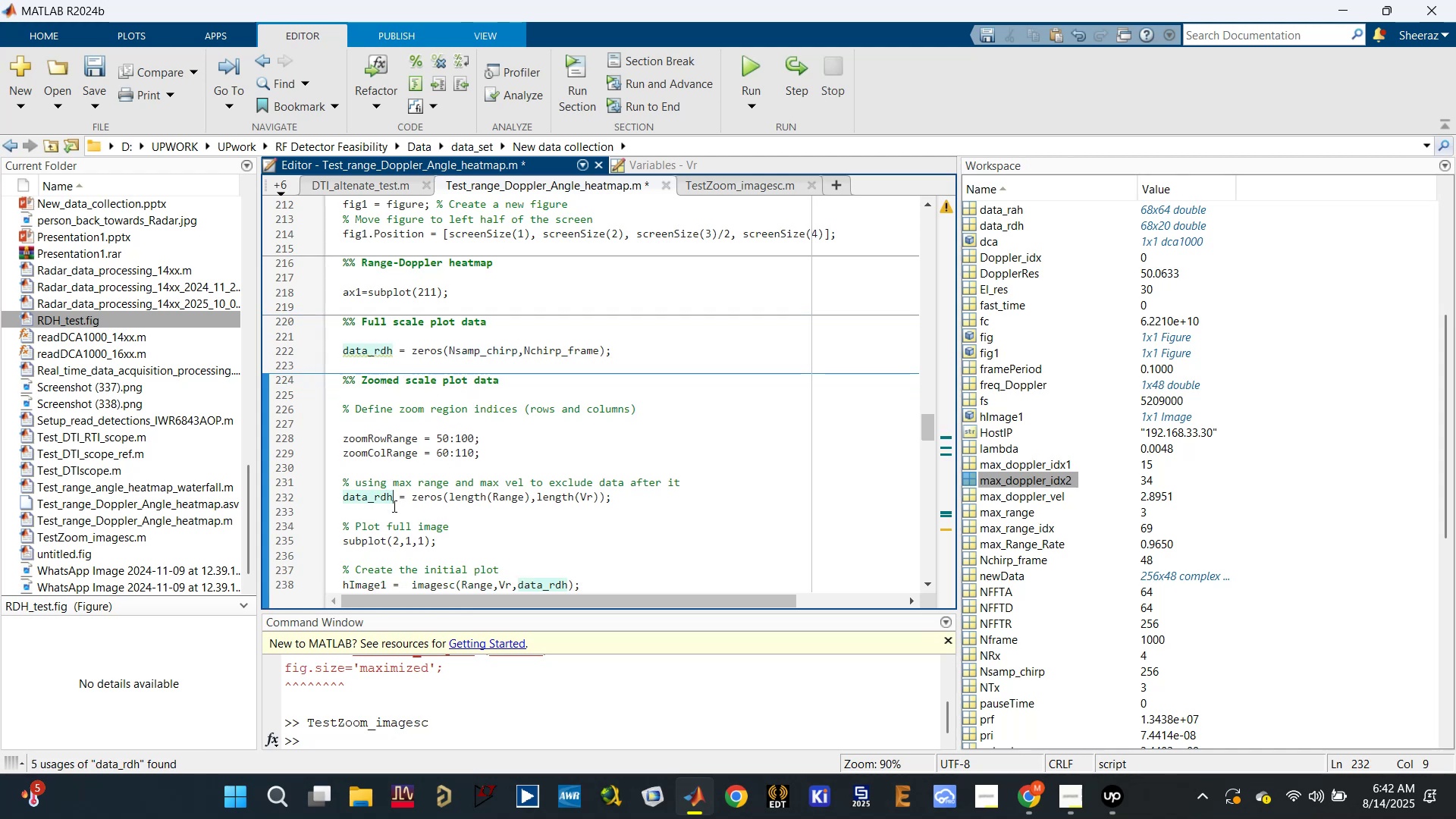 
key(Shift+Z)
 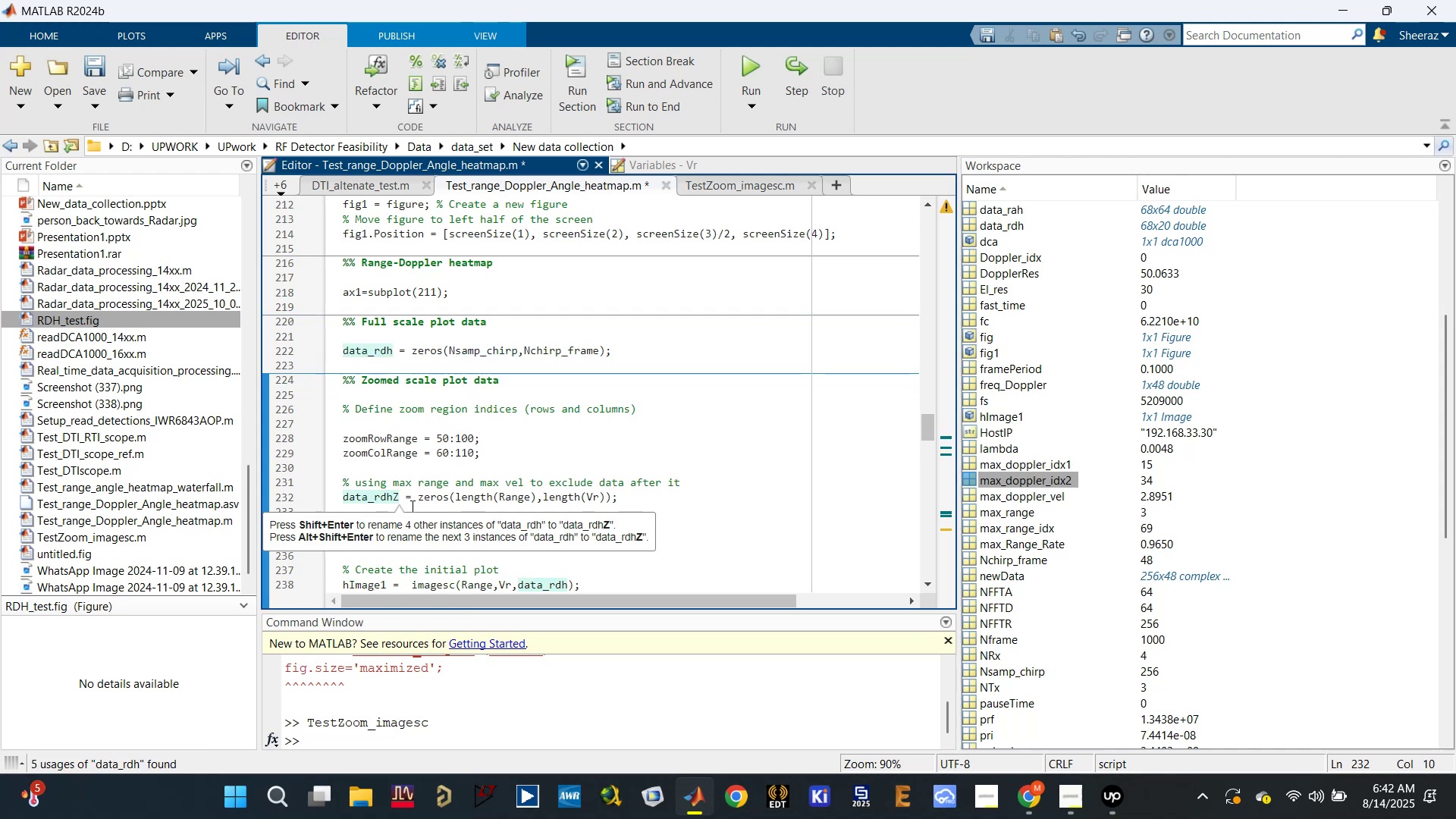 
left_click([396, 499])
 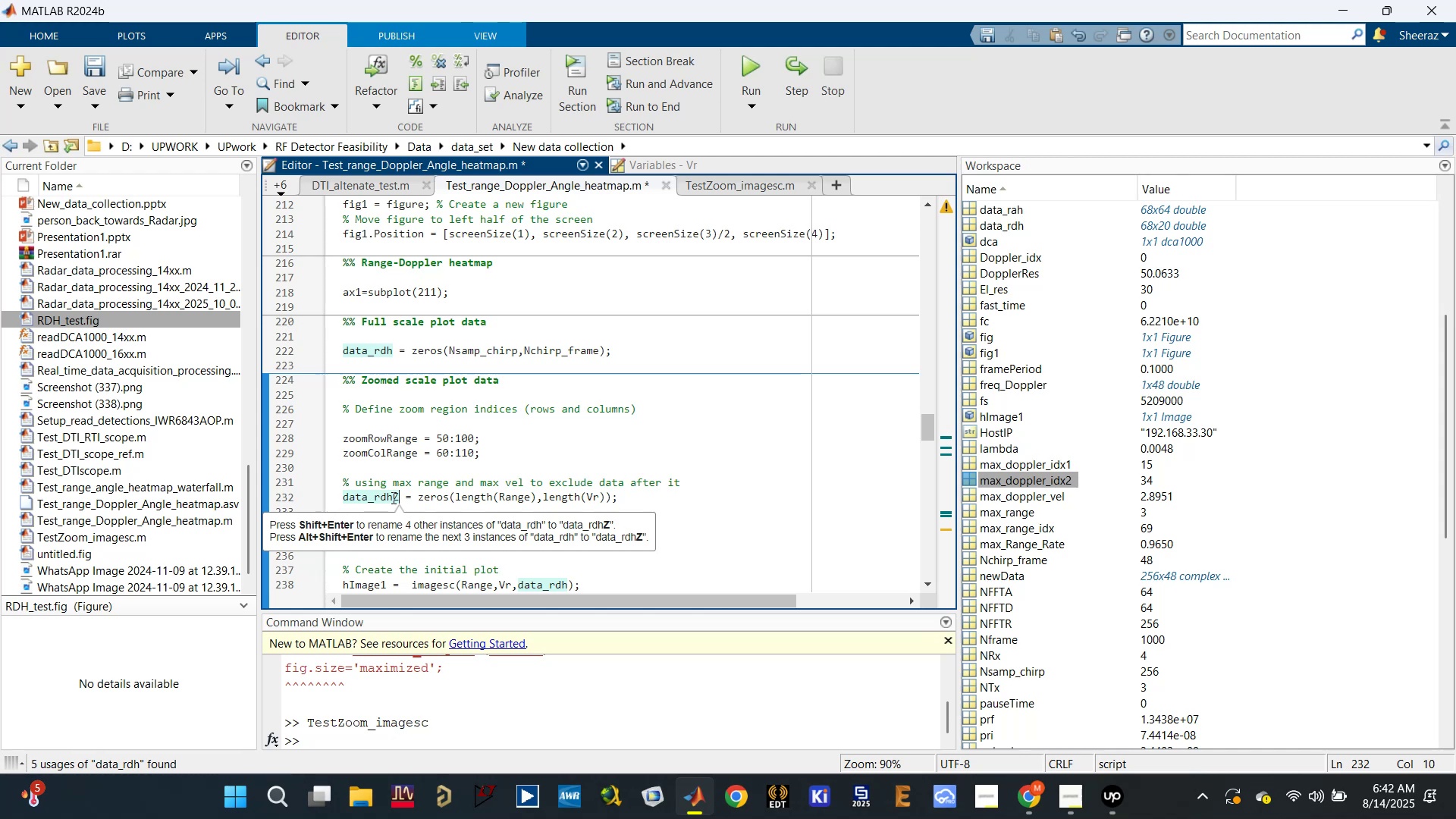 
left_click([395, 497])
 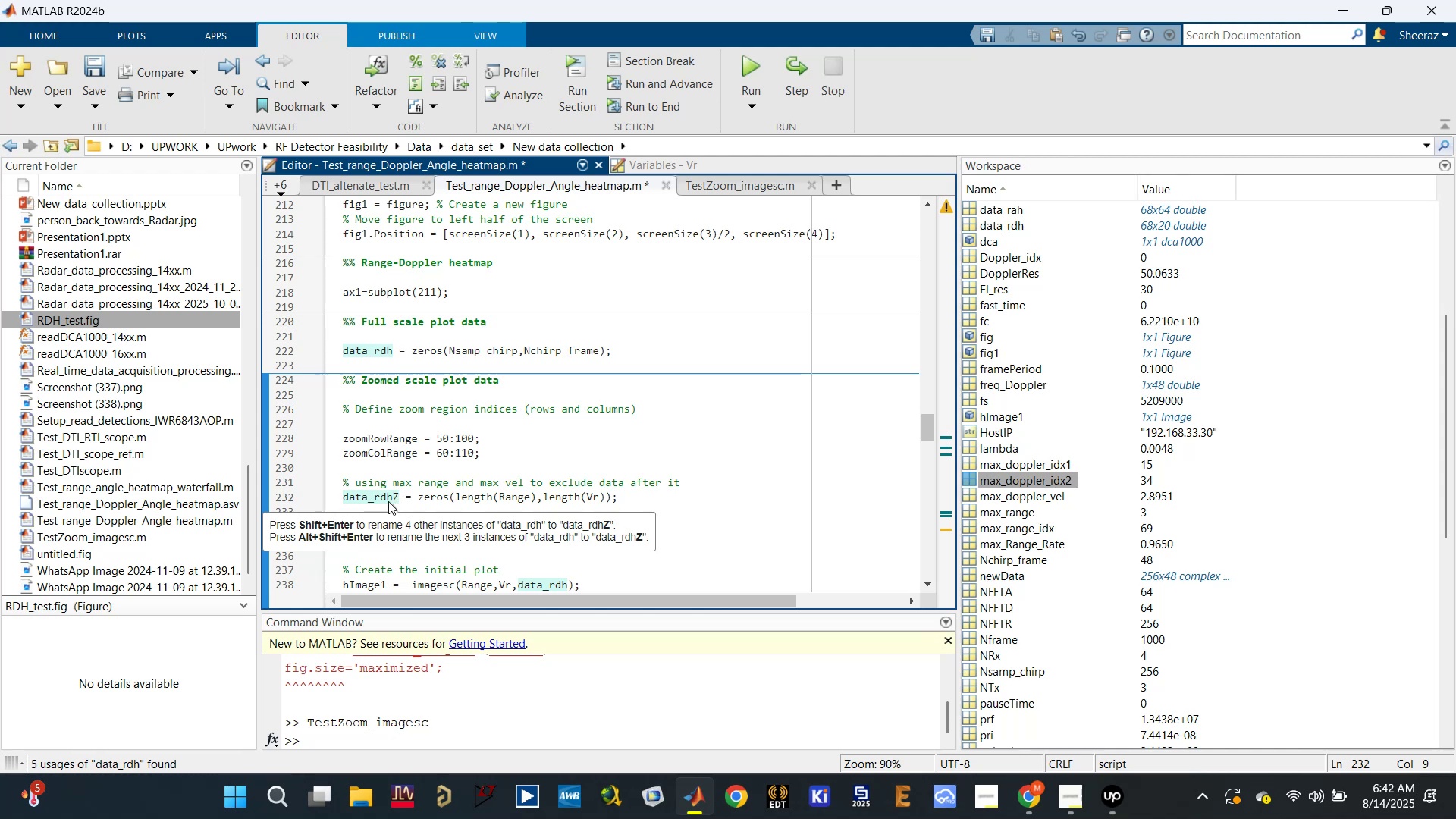 
key(Shift+Minus)
 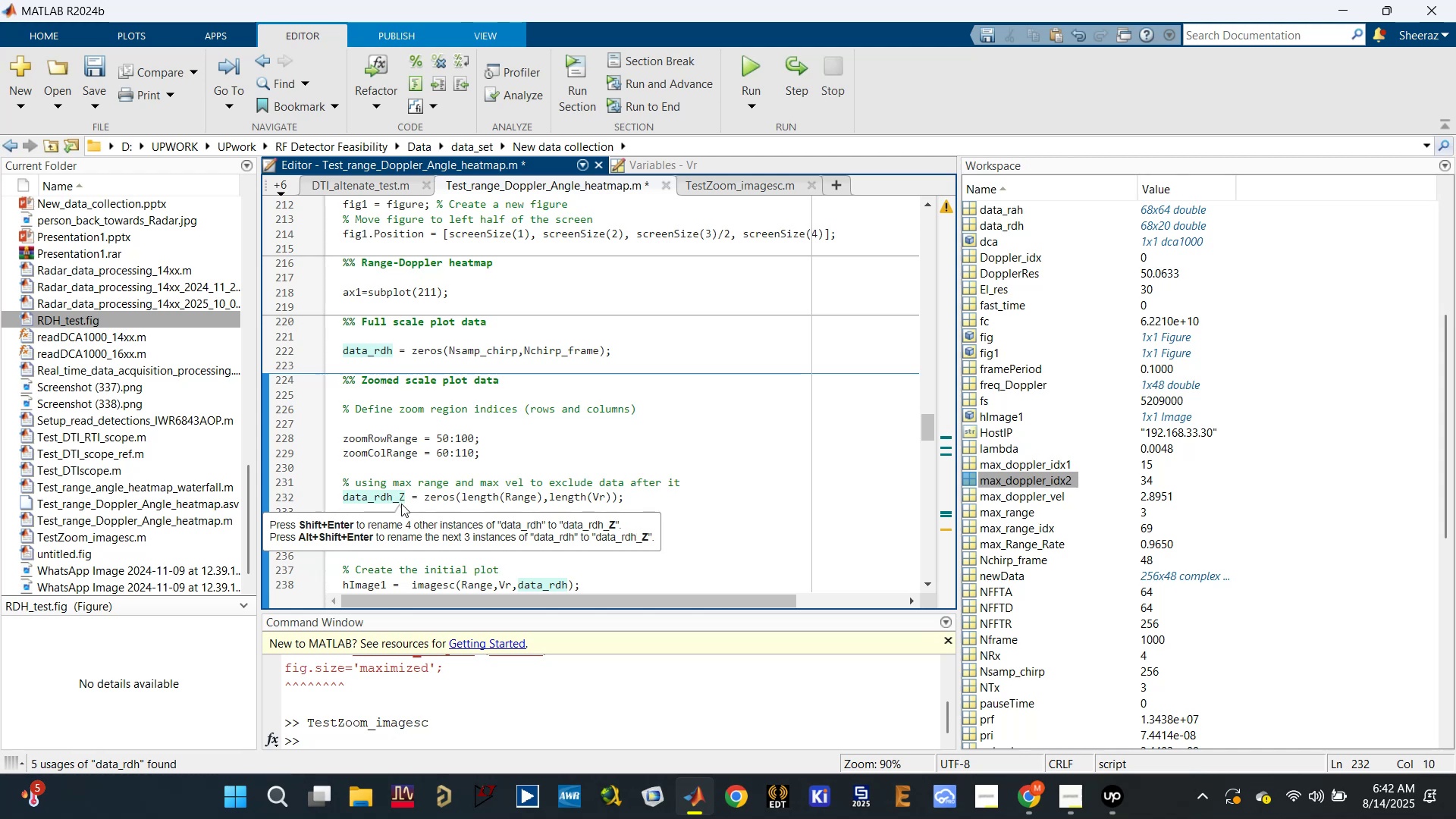 
left_click([406, 500])
 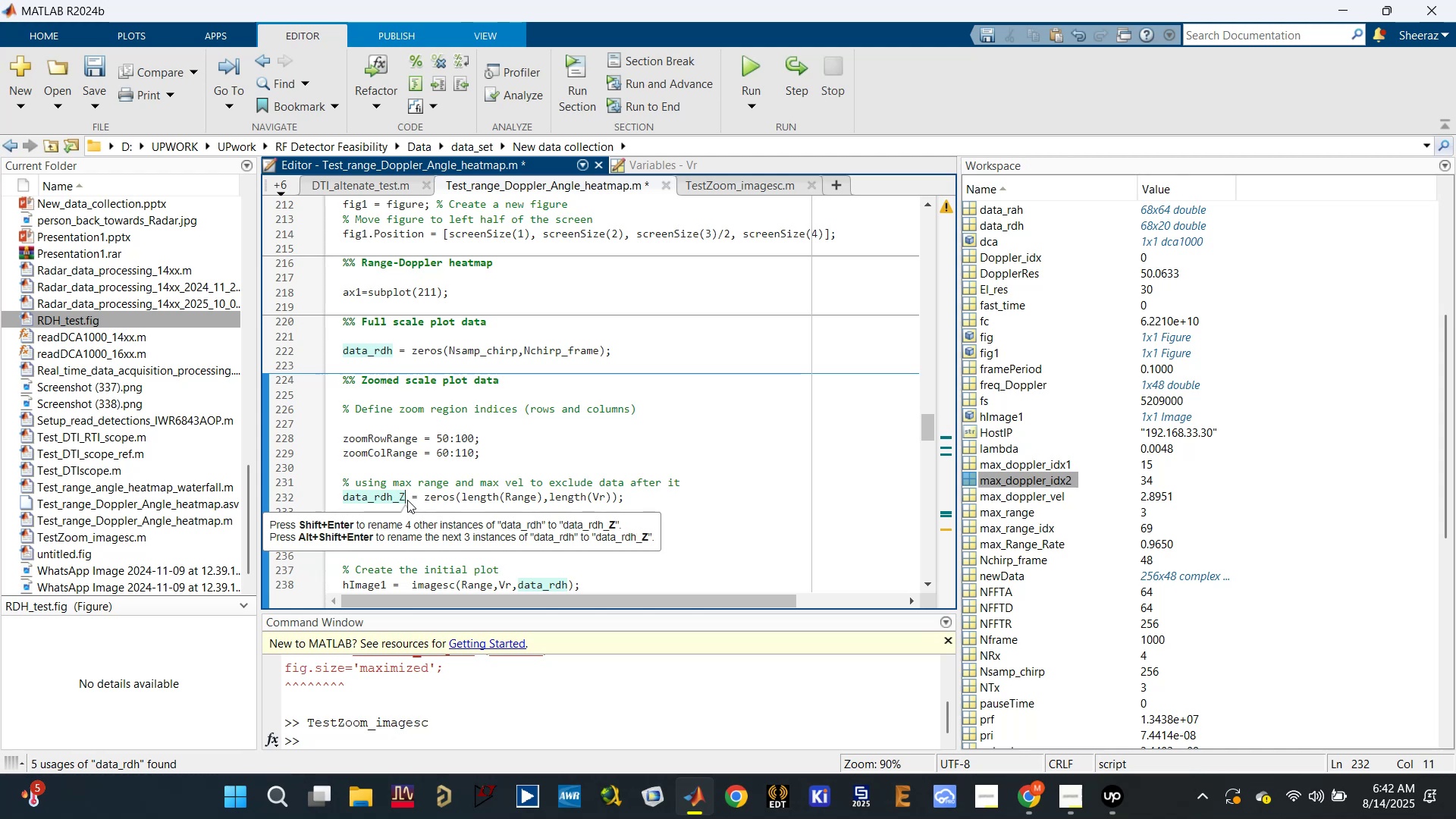 
key(Backspace)
type(zoom)
 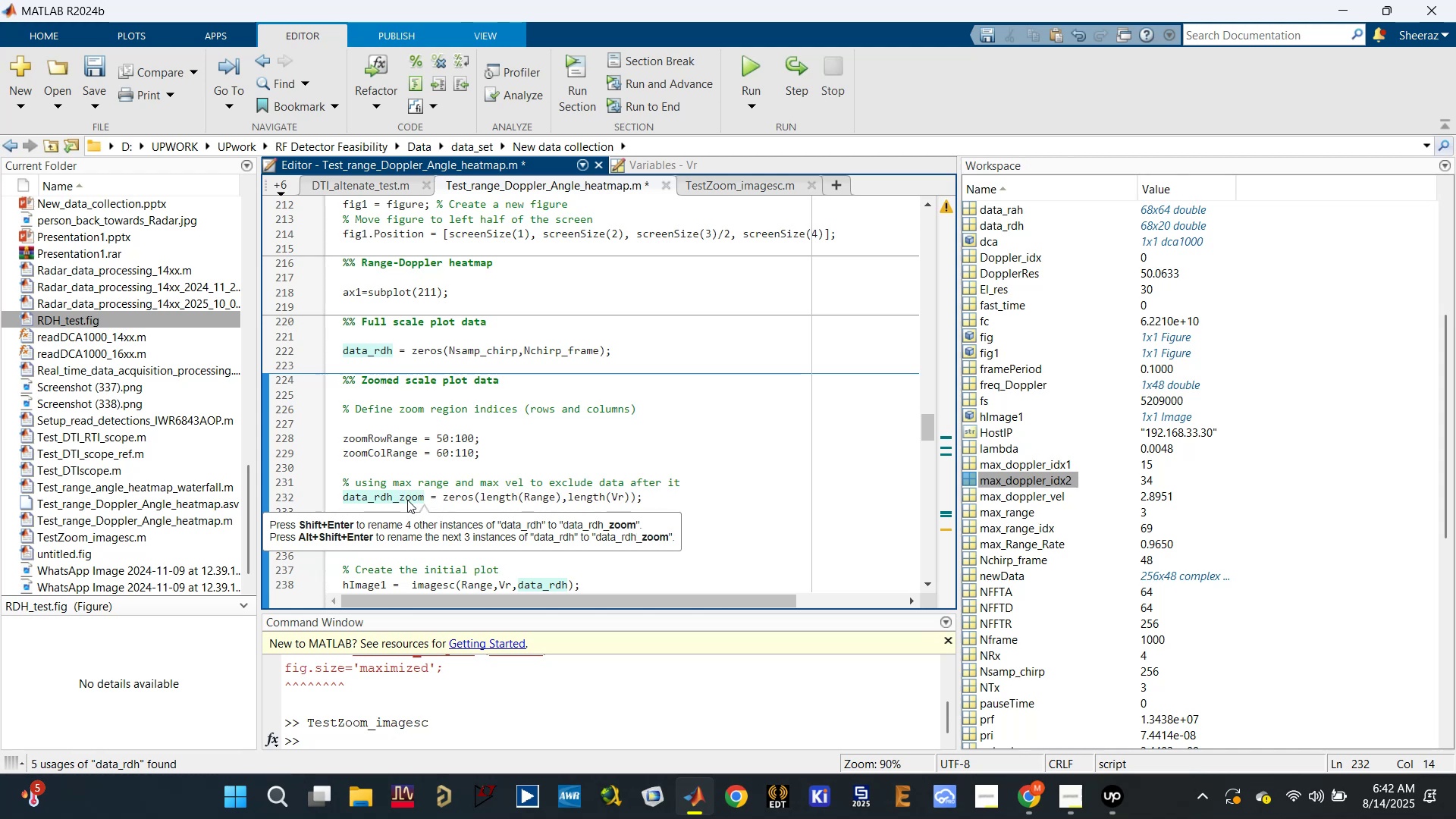 
scroll: coordinate [407, 500], scroll_direction: down, amount: 1.0
 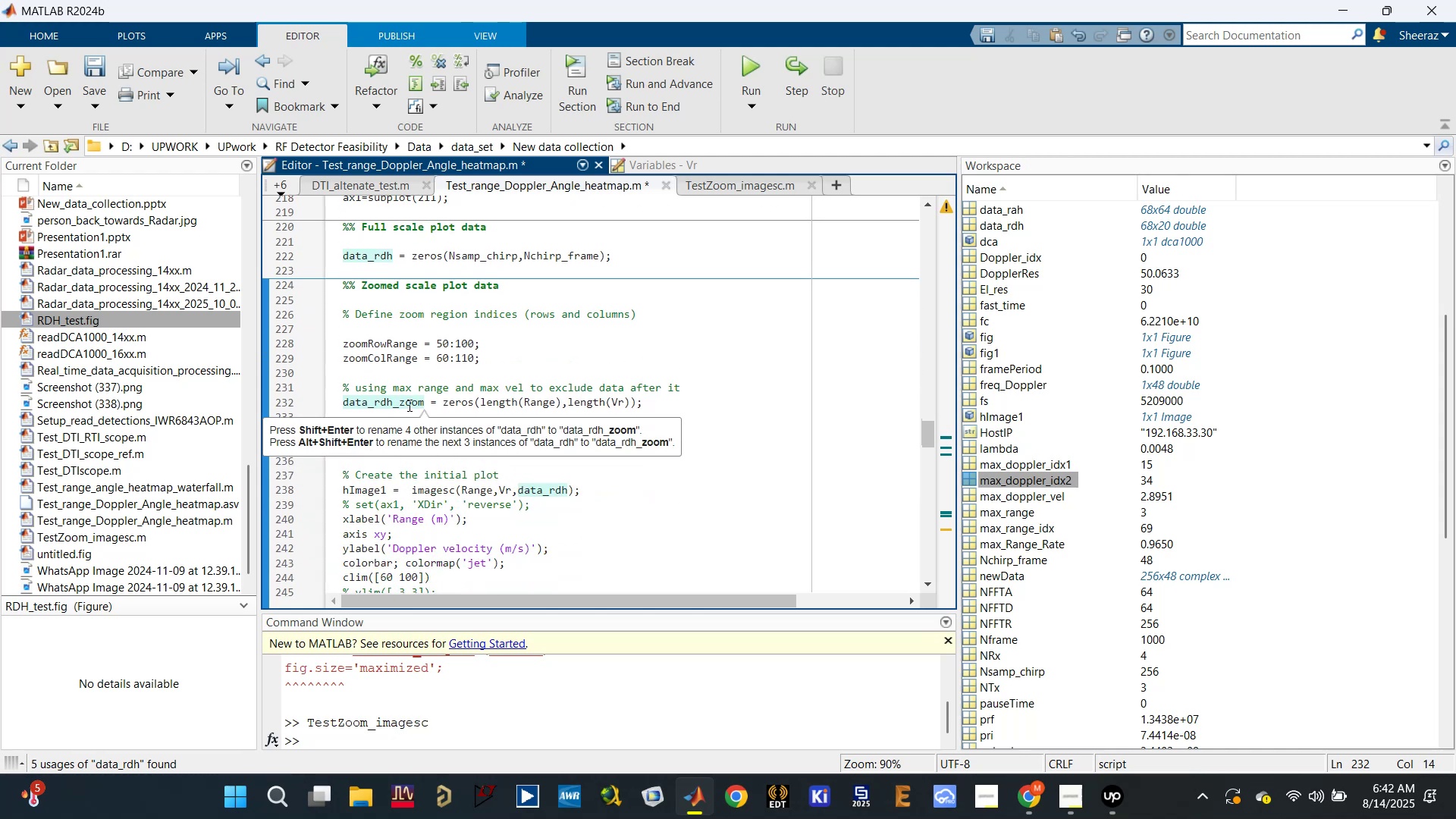 
double_click([406, 405])
 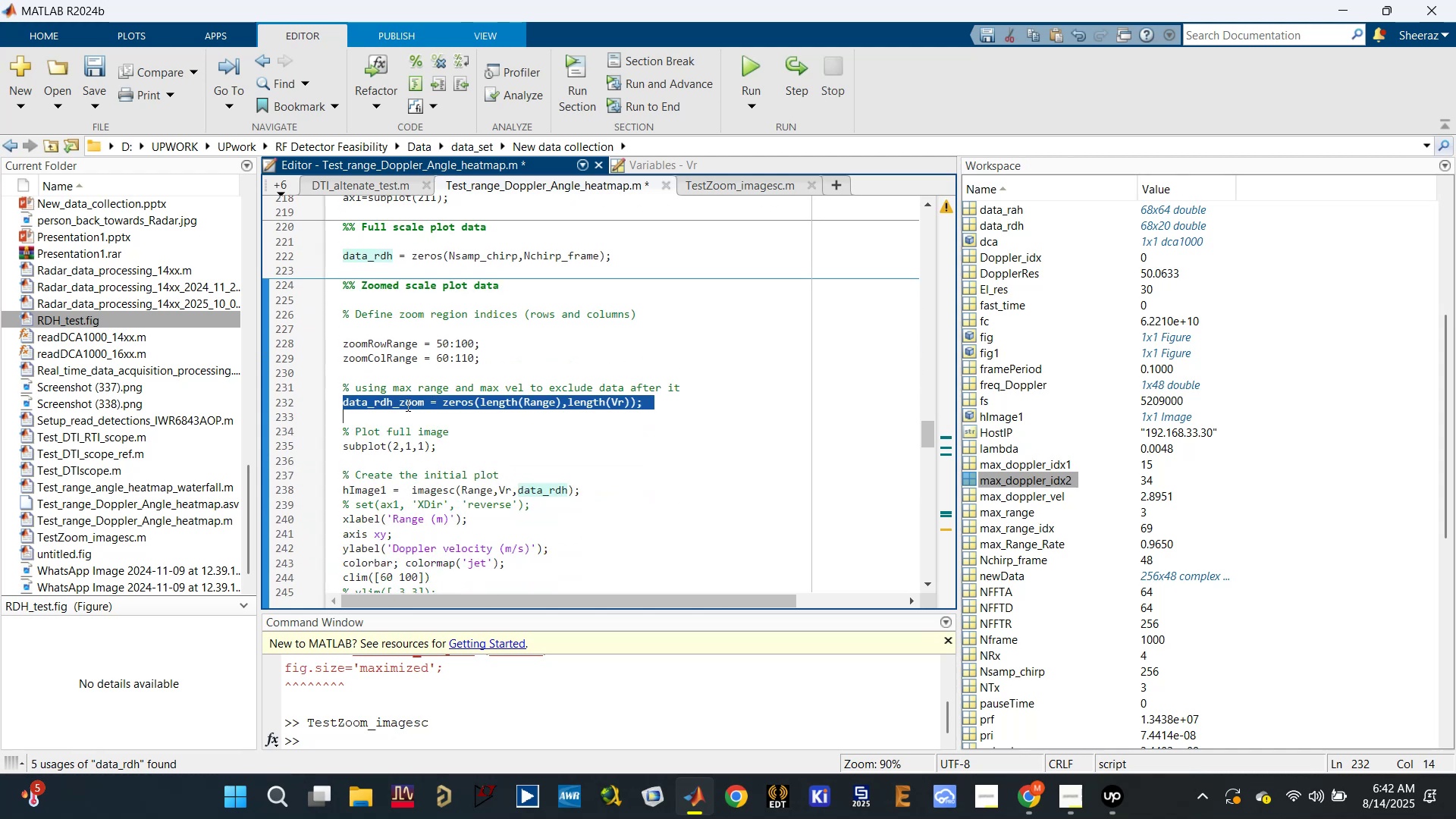 
triple_click([406, 405])
 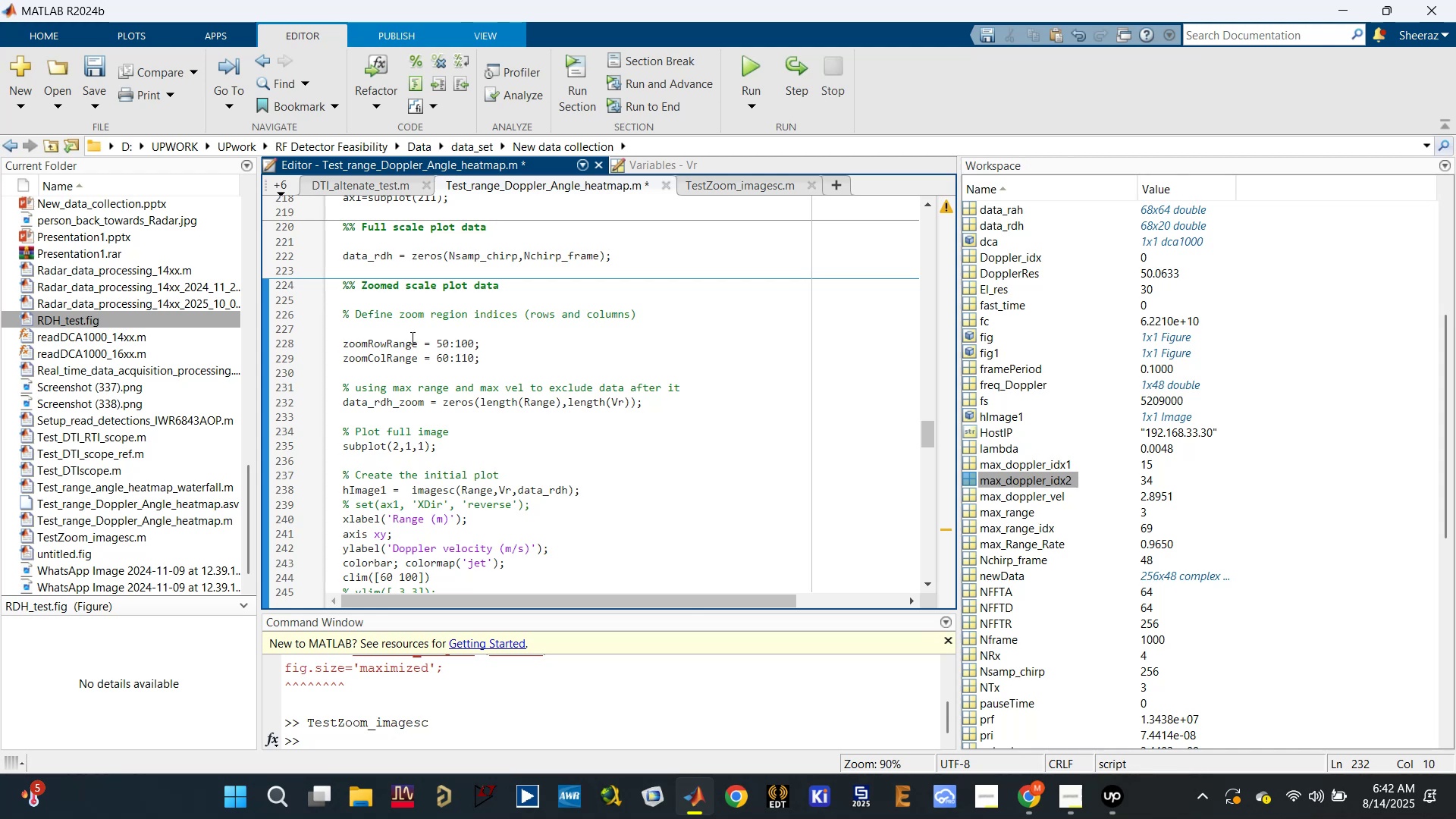 
scroll: coordinate [452, 506], scroll_direction: down, amount: 1.0
 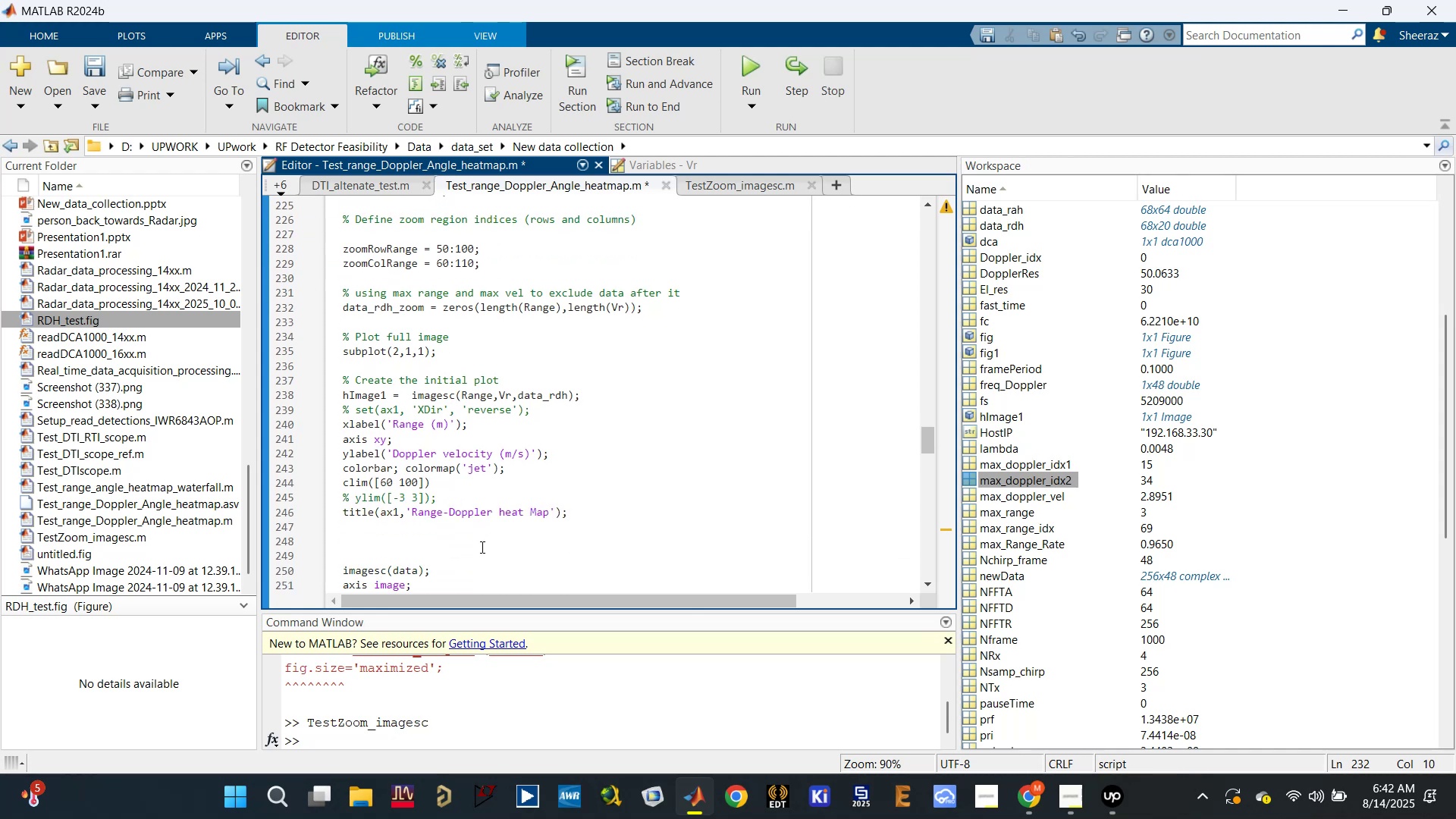 
left_click_drag(start_coordinate=[598, 522], to_coordinate=[334, 367])
 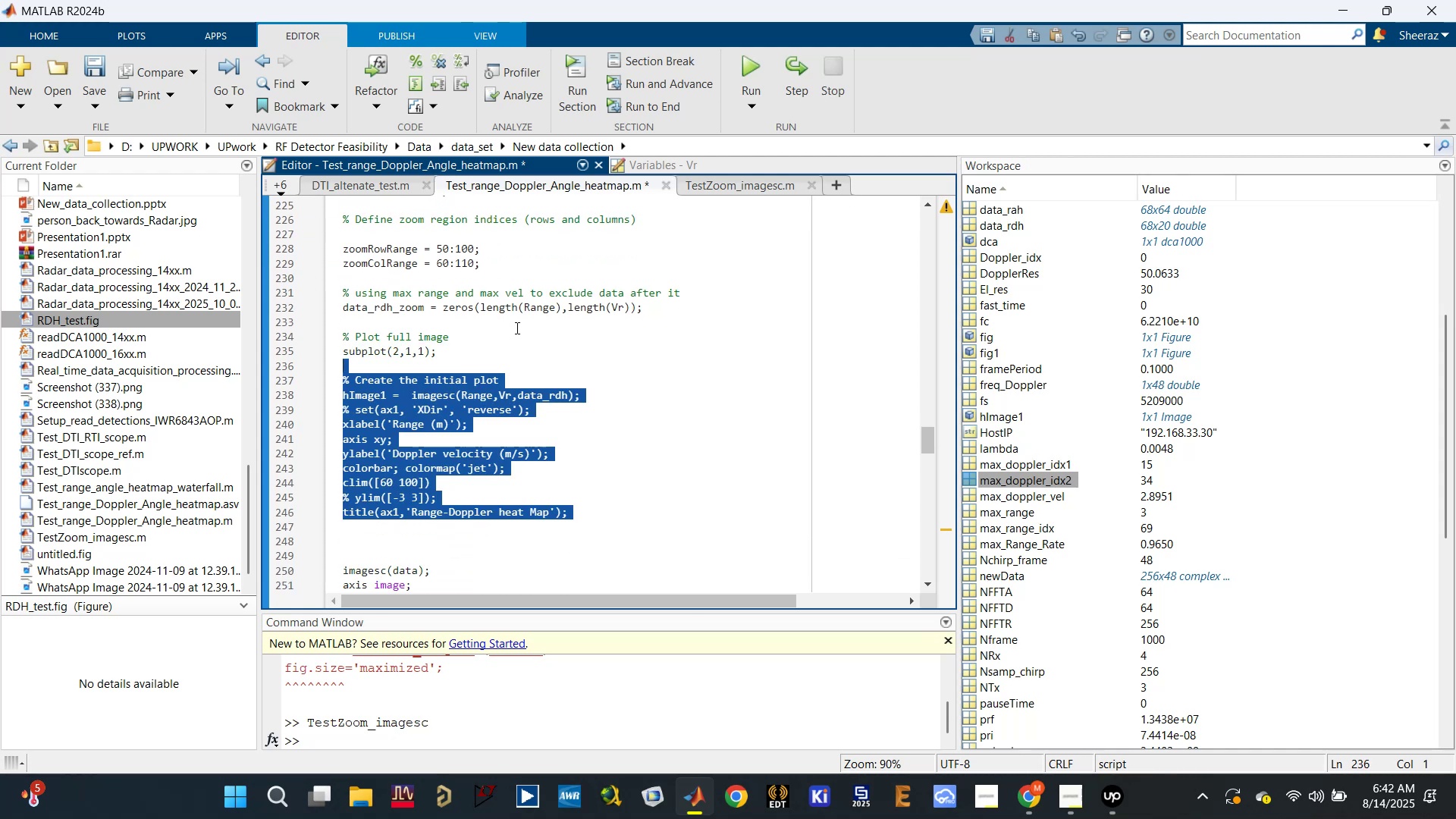 
left_click([516, 328])
 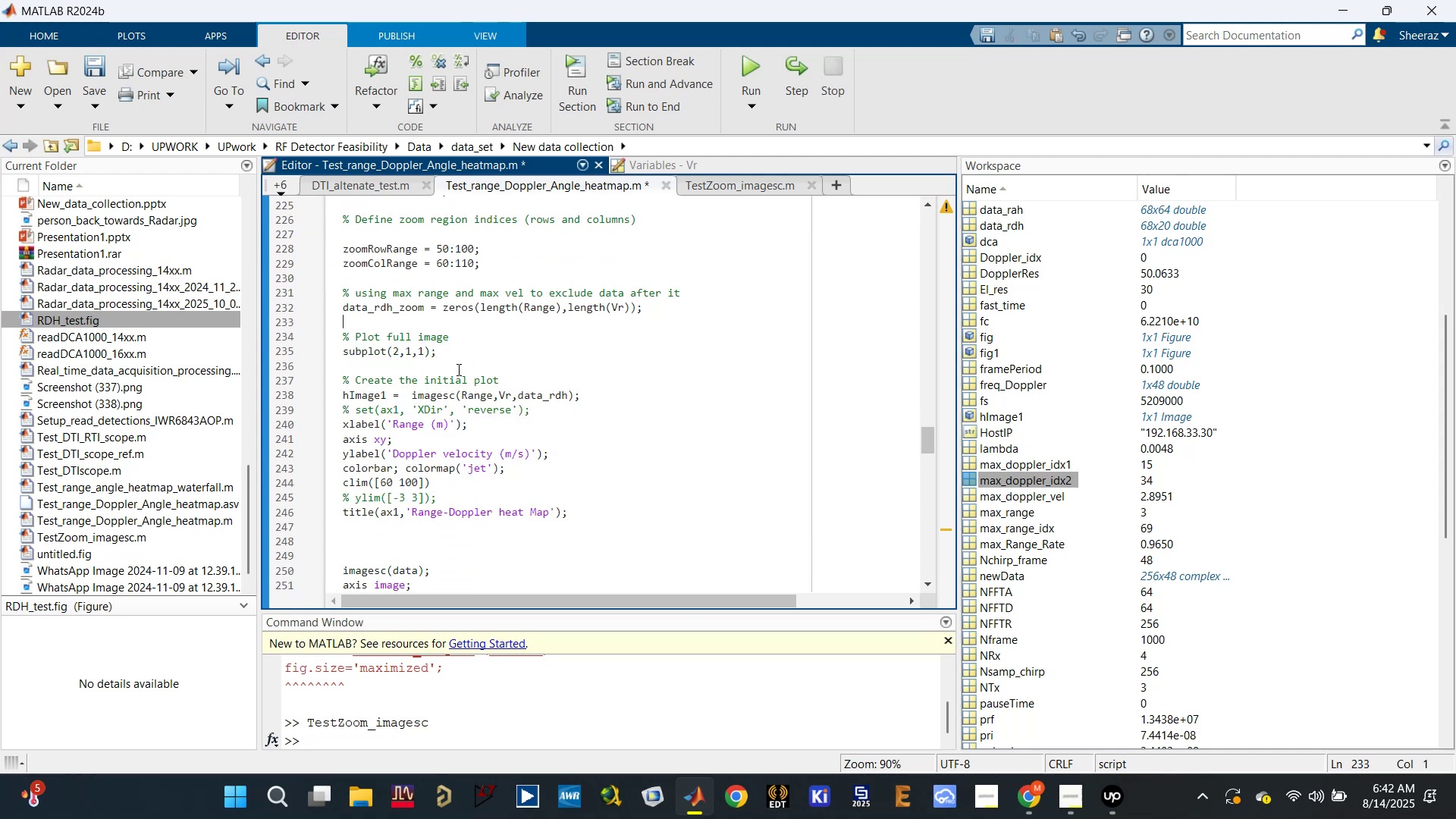 
scroll: coordinate [448, 384], scroll_direction: up, amount: 1.0
 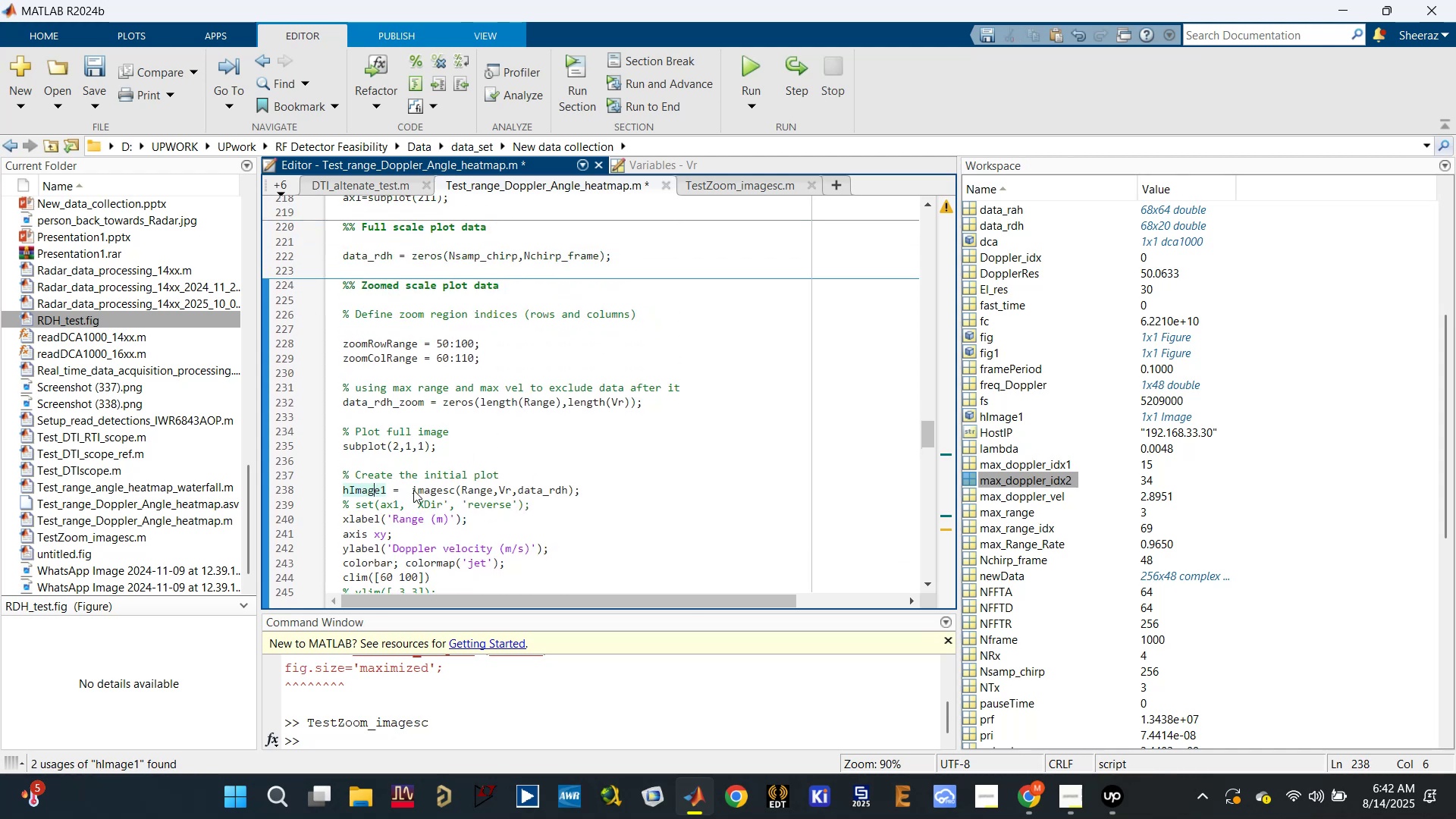 
left_click([476, 488])
 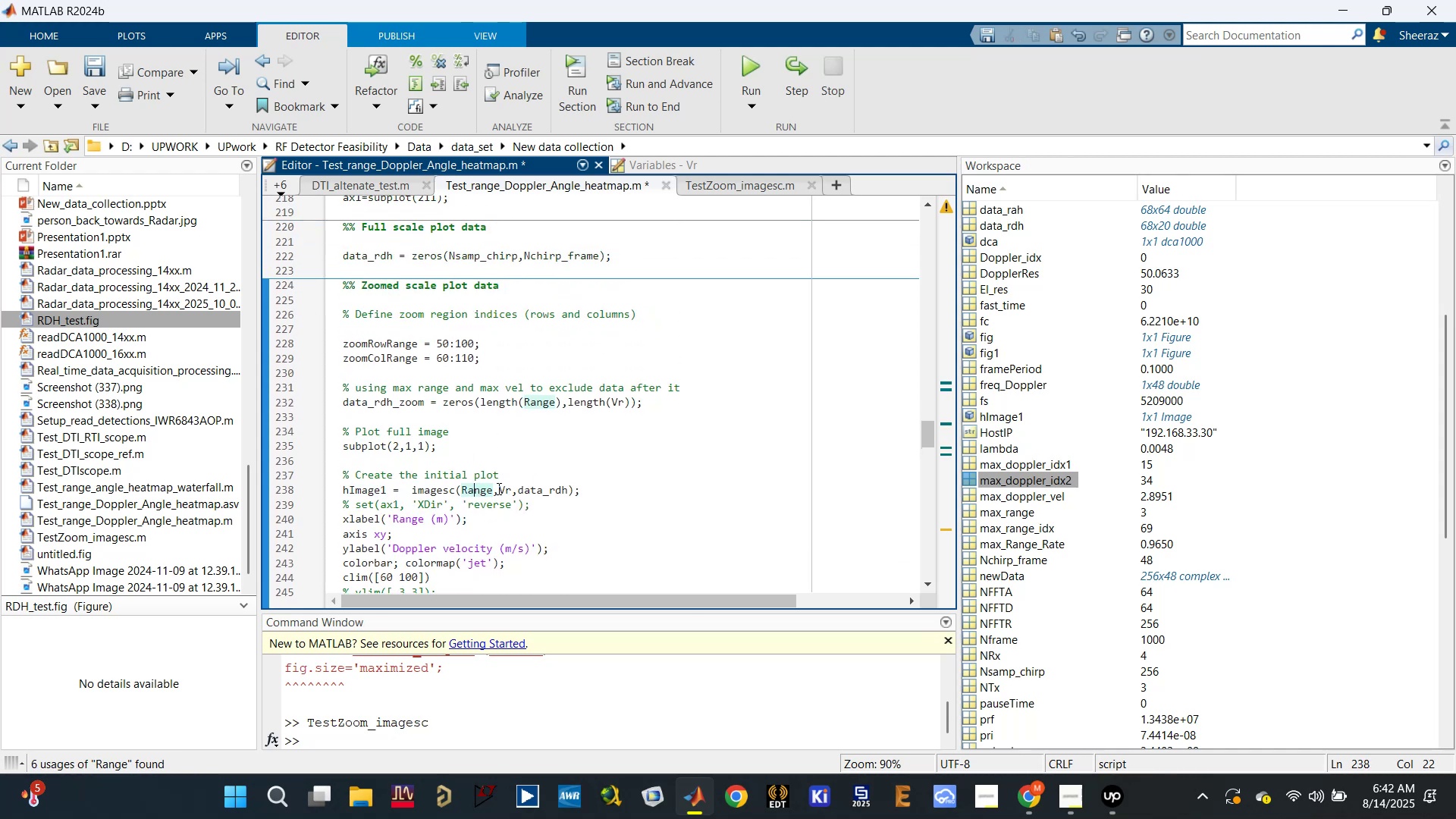 
left_click([497, 488])
 